 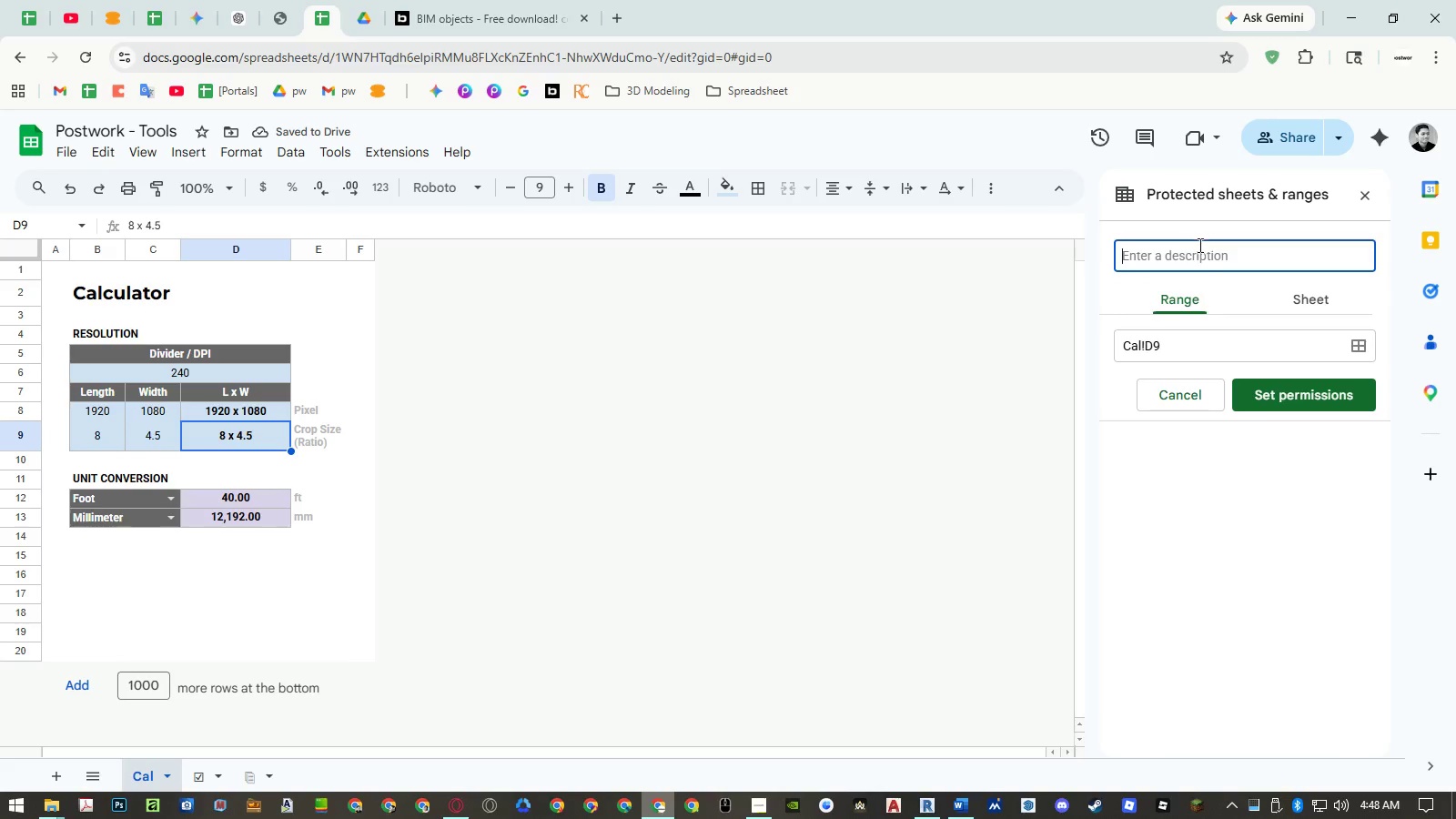 
left_click([1355, 343])
 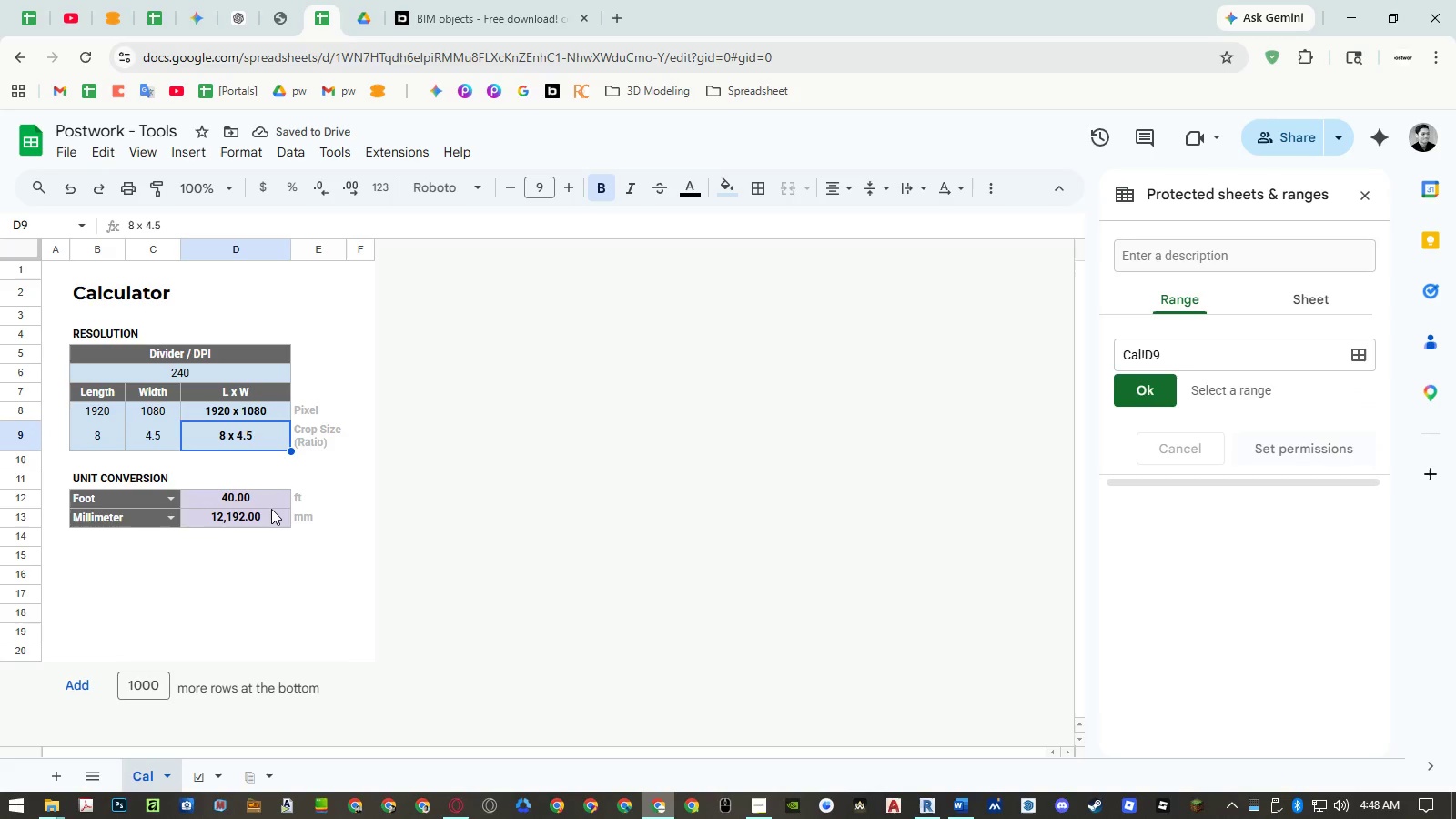 
left_click([267, 518])
 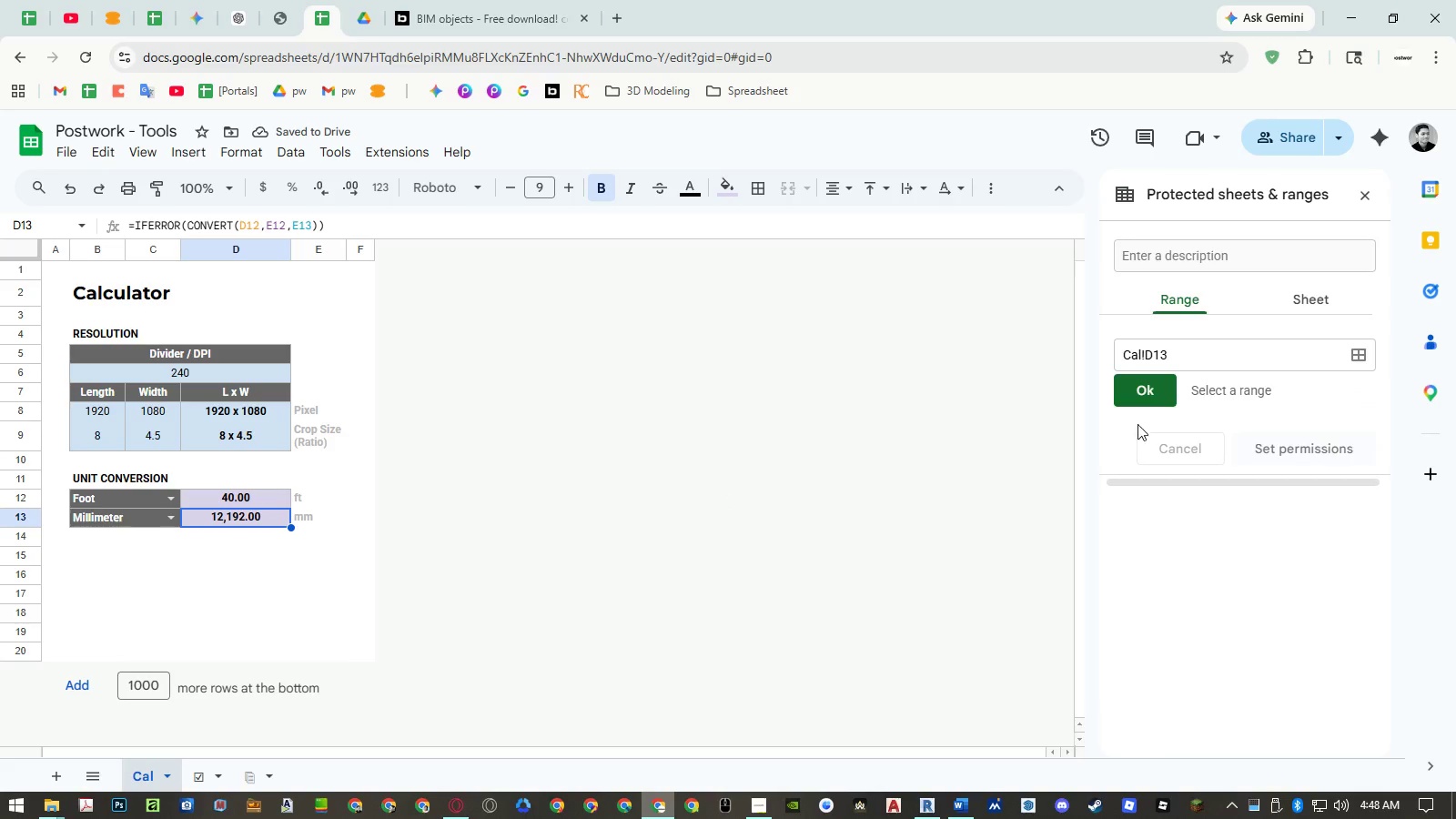 
left_click([1155, 391])
 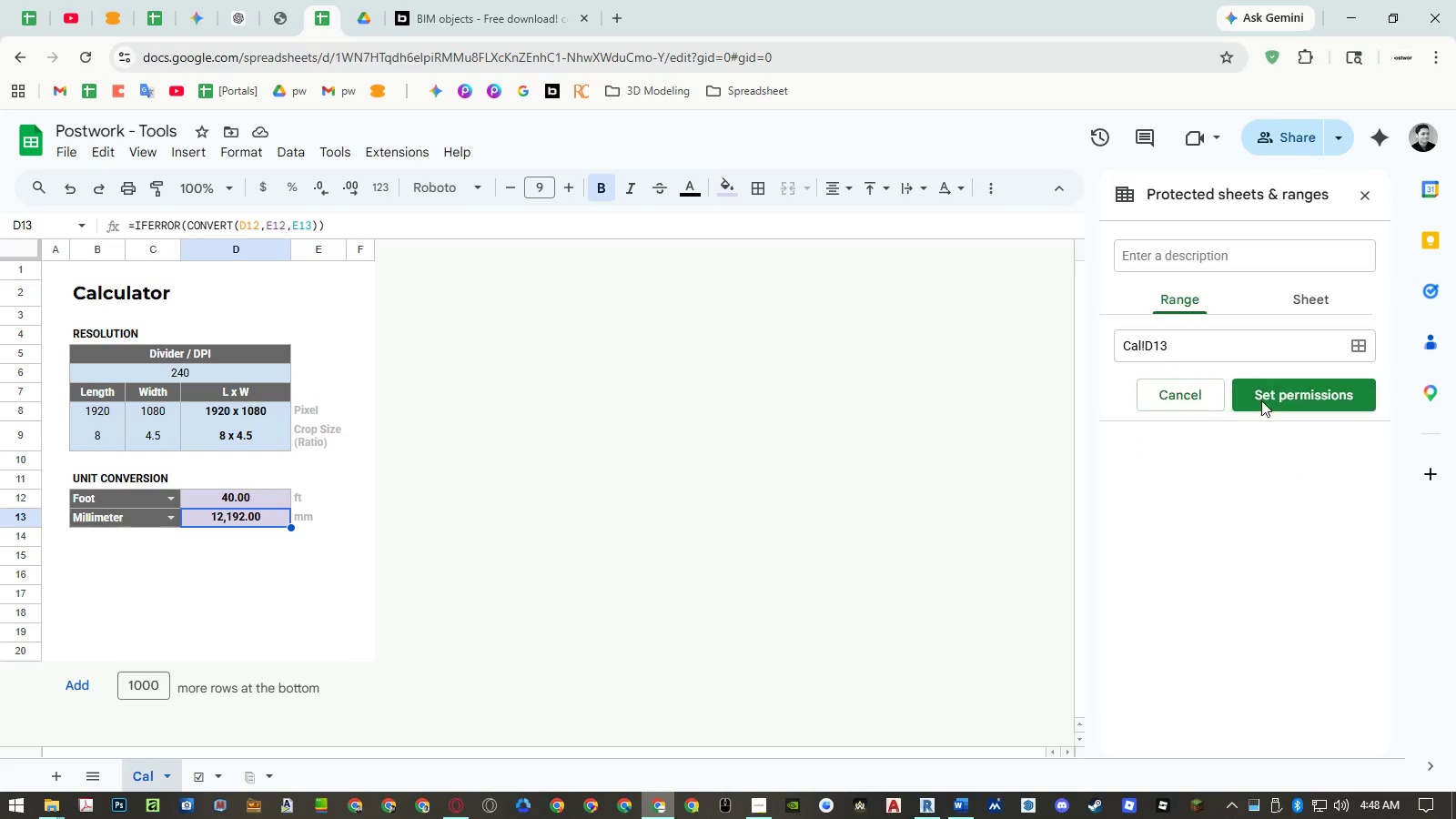 
left_click([1281, 400])
 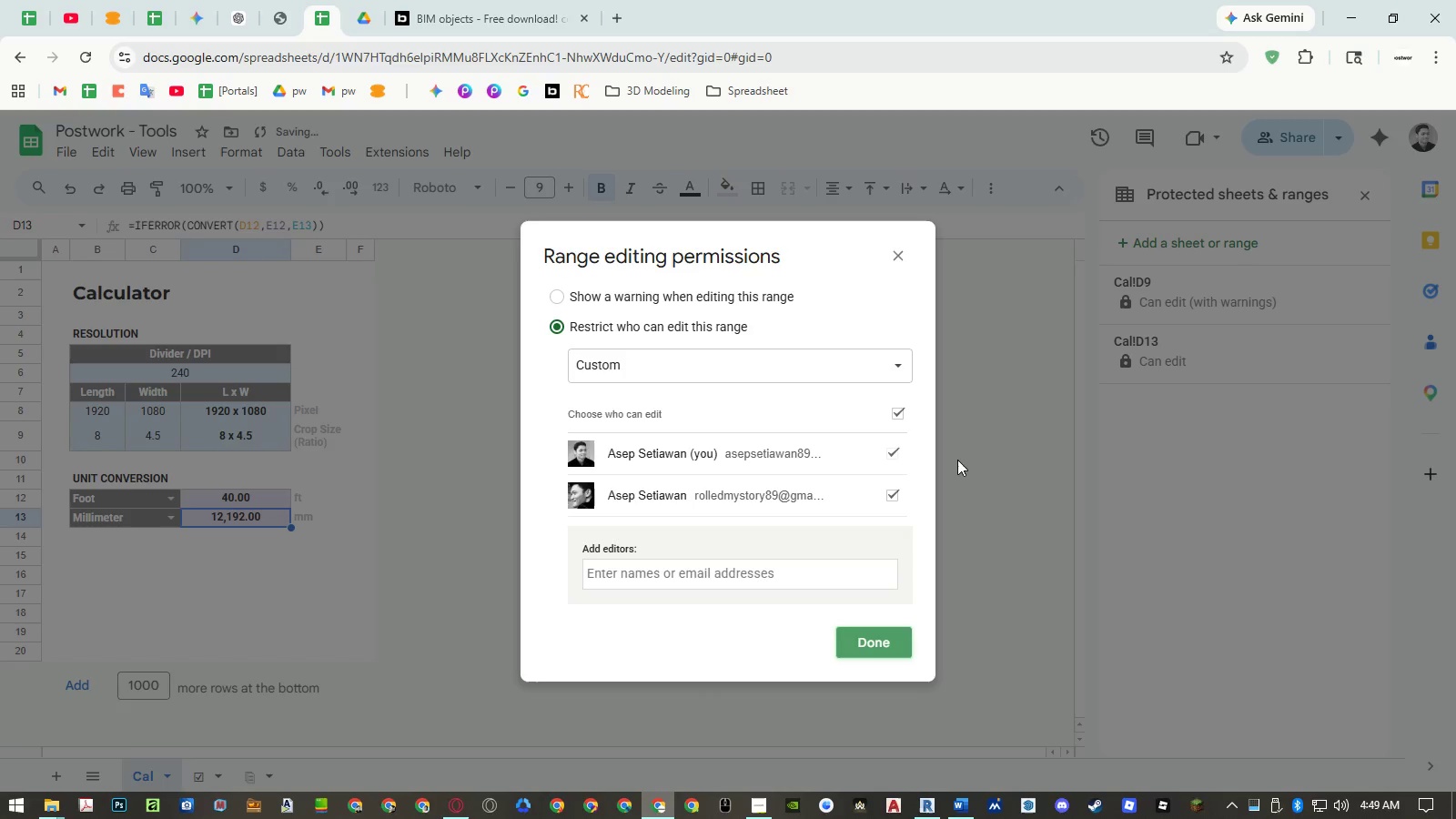 
left_click([768, 289])
 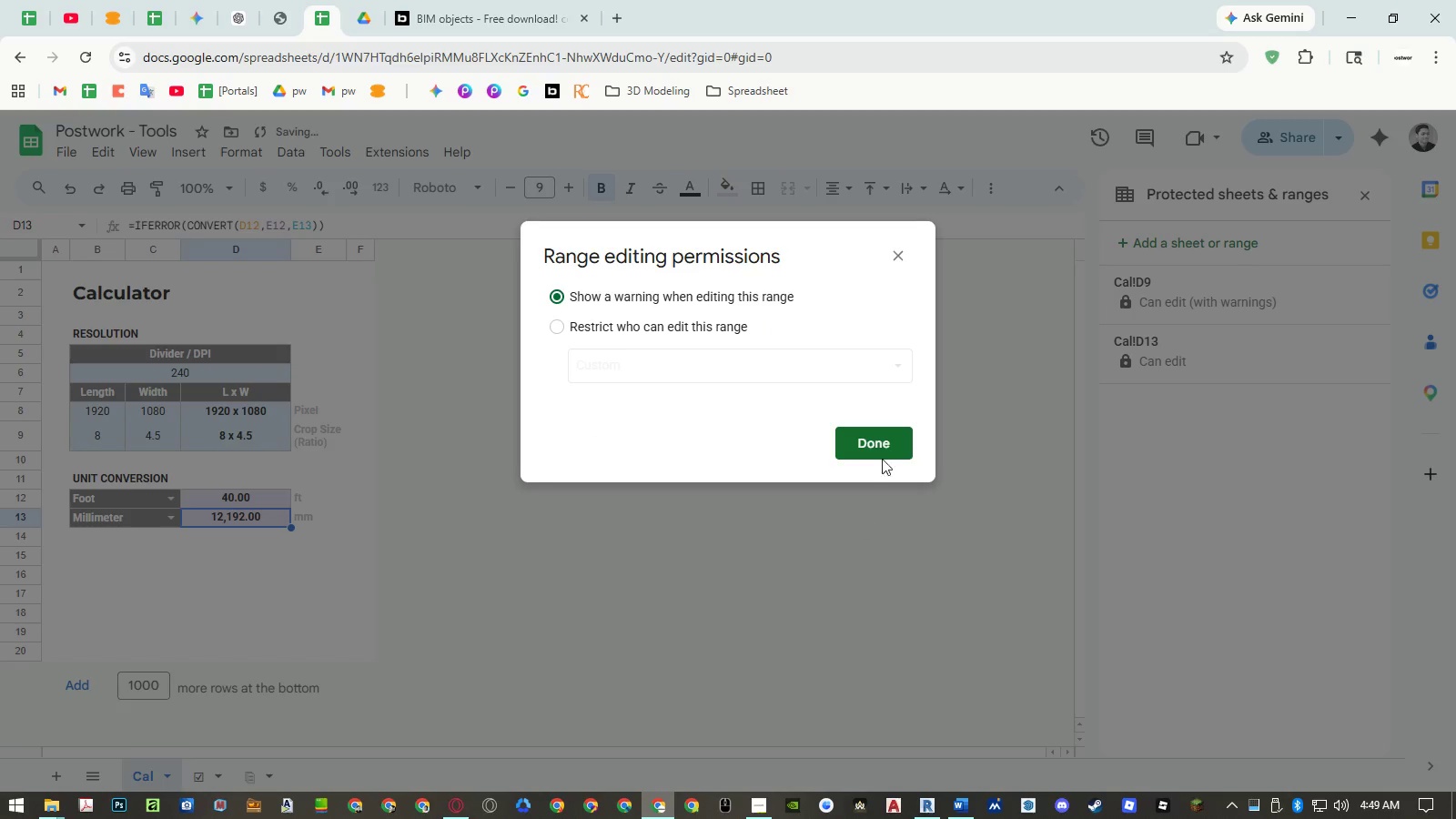 
left_click([884, 440])
 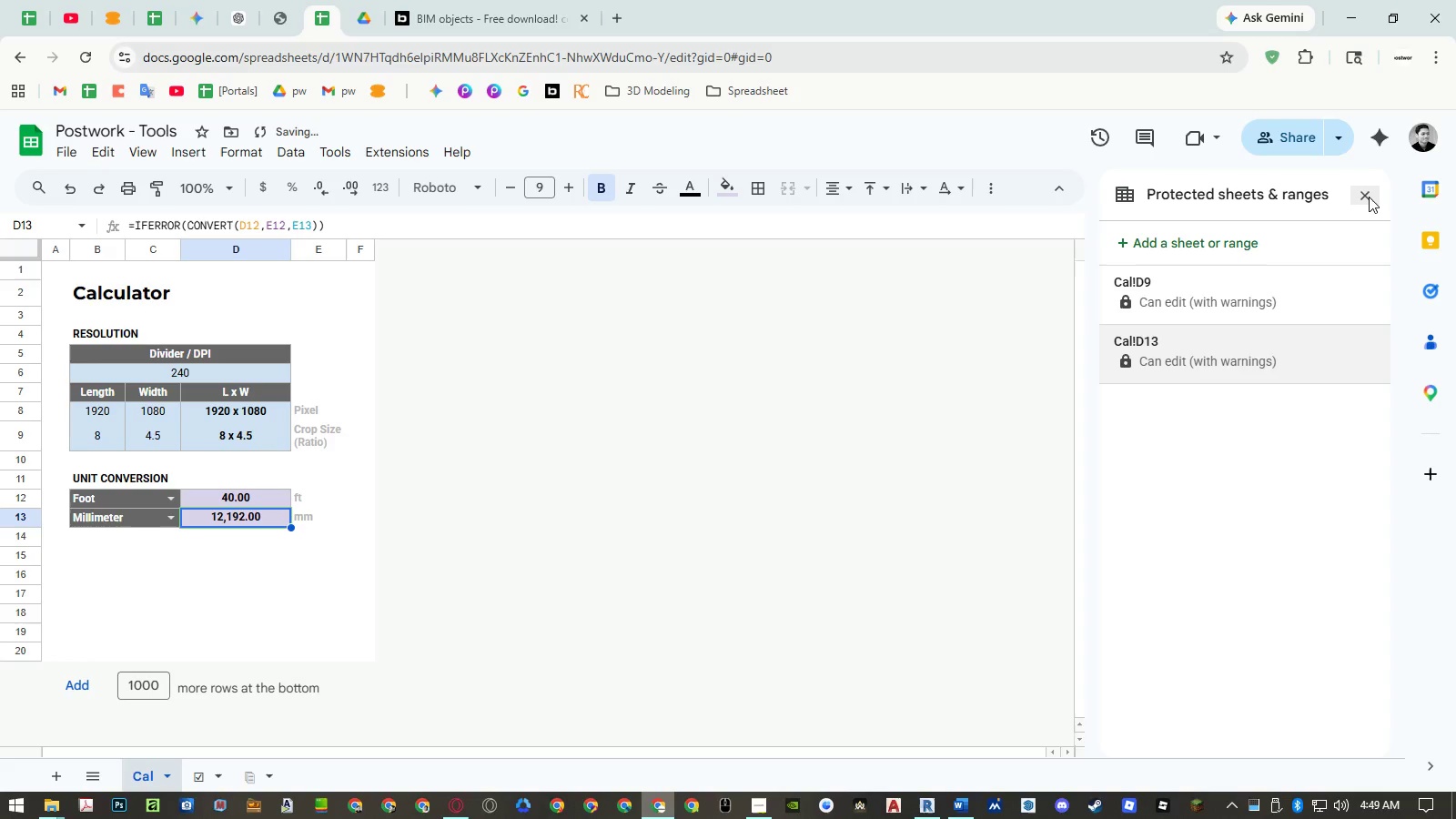 
left_click([1369, 197])
 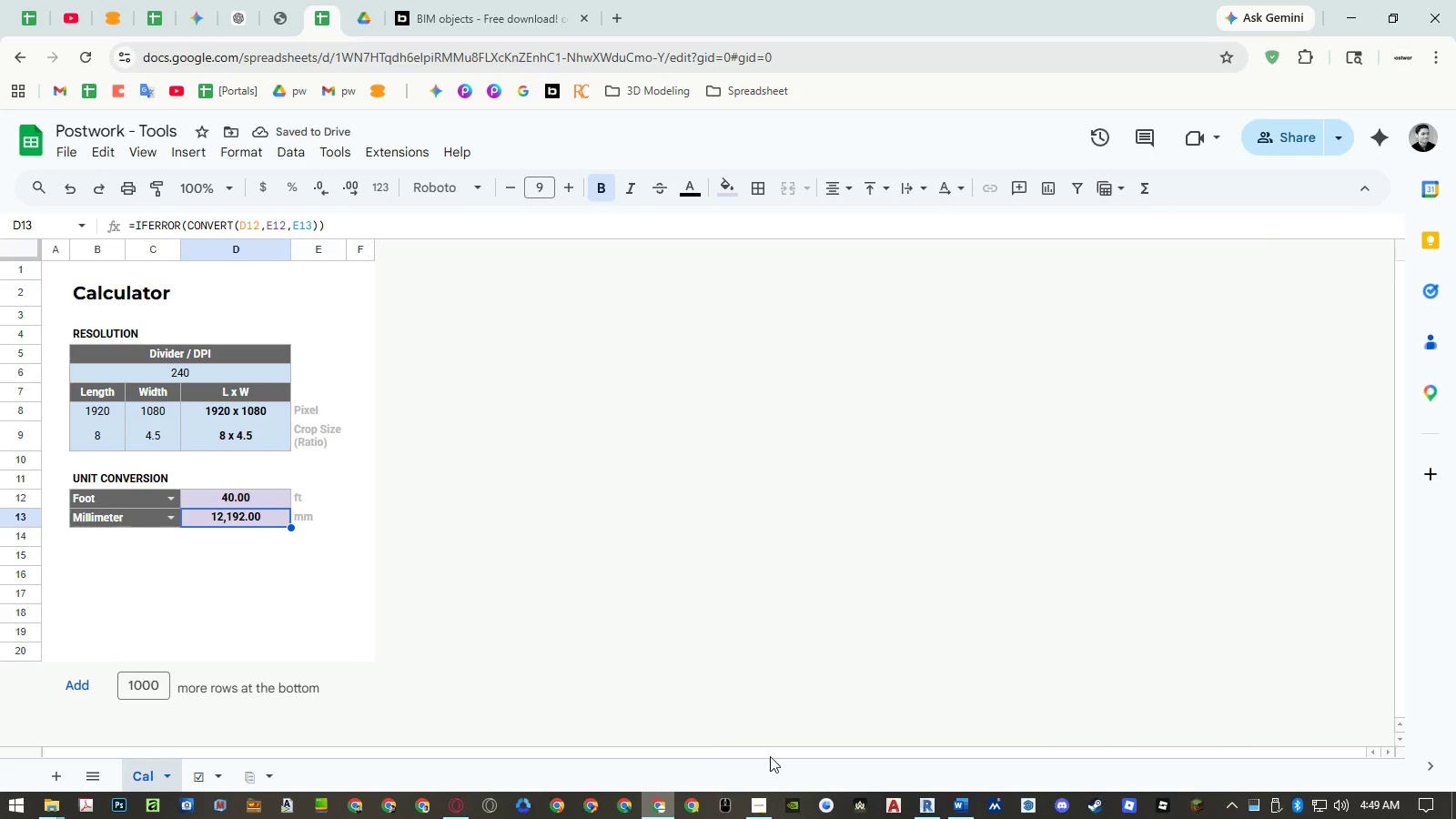 
left_click([921, 801])
 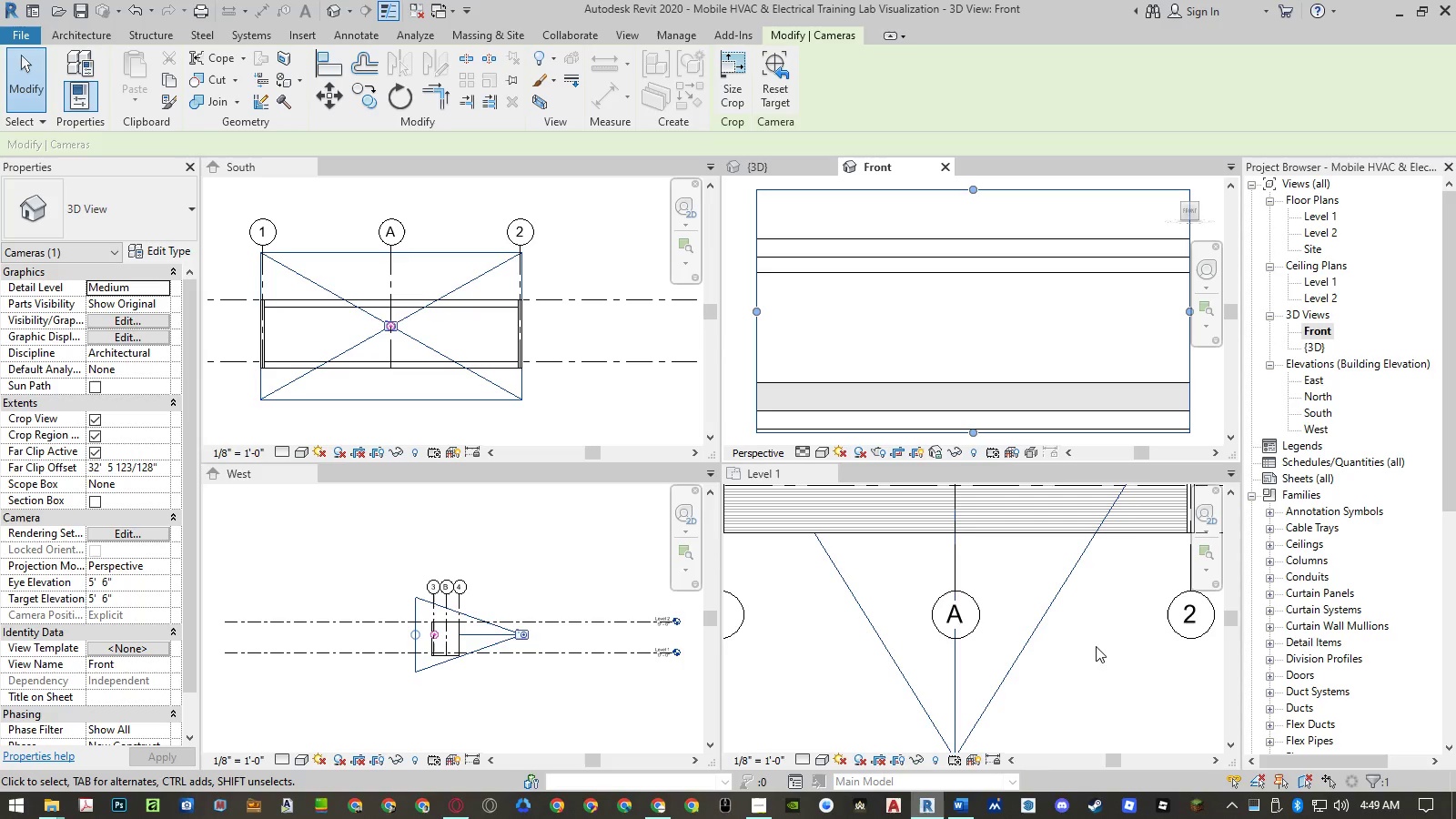 
scroll: coordinate [903, 570], scroll_direction: down, amount: 9.0
 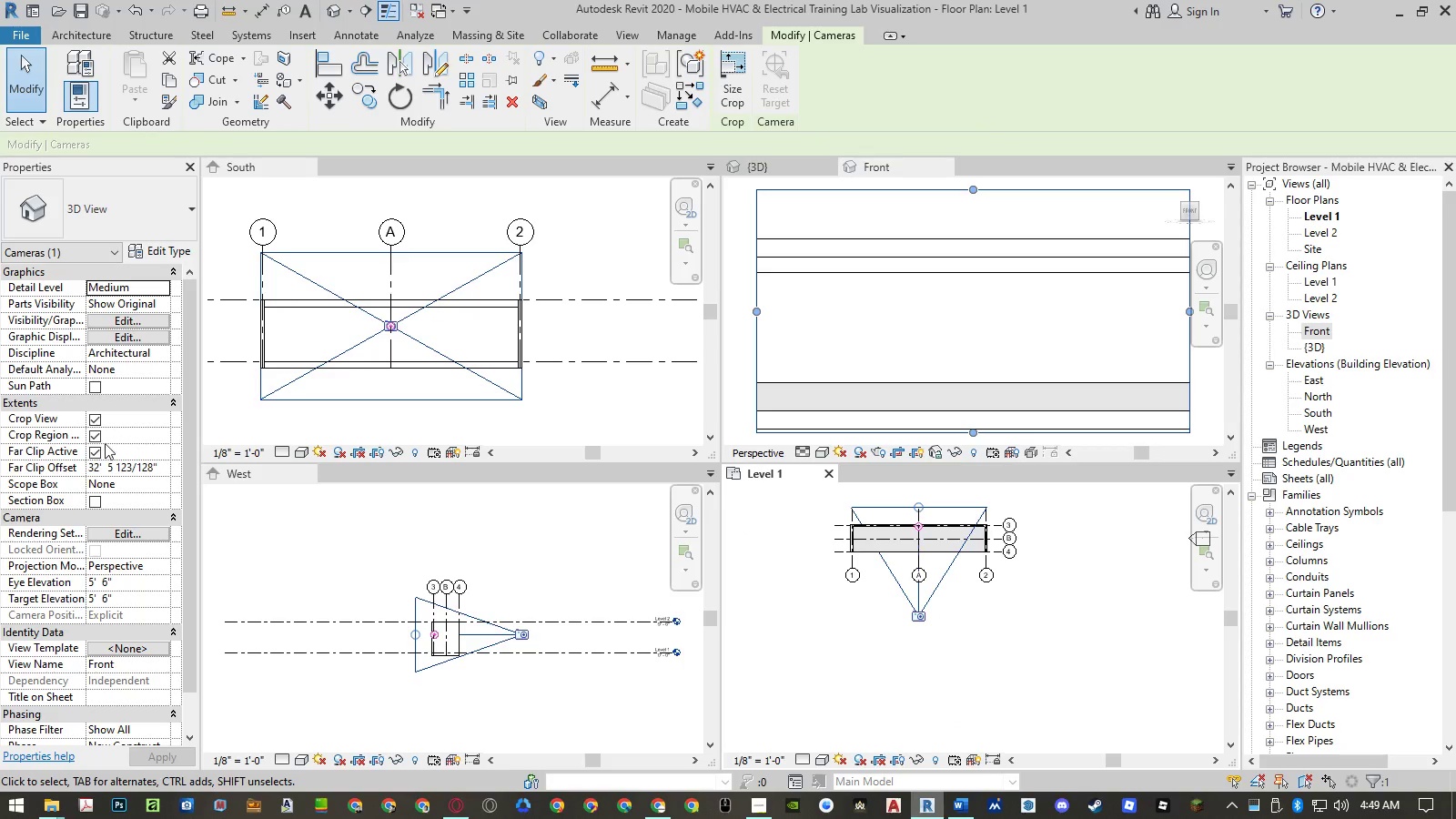 
left_click([92, 450])
 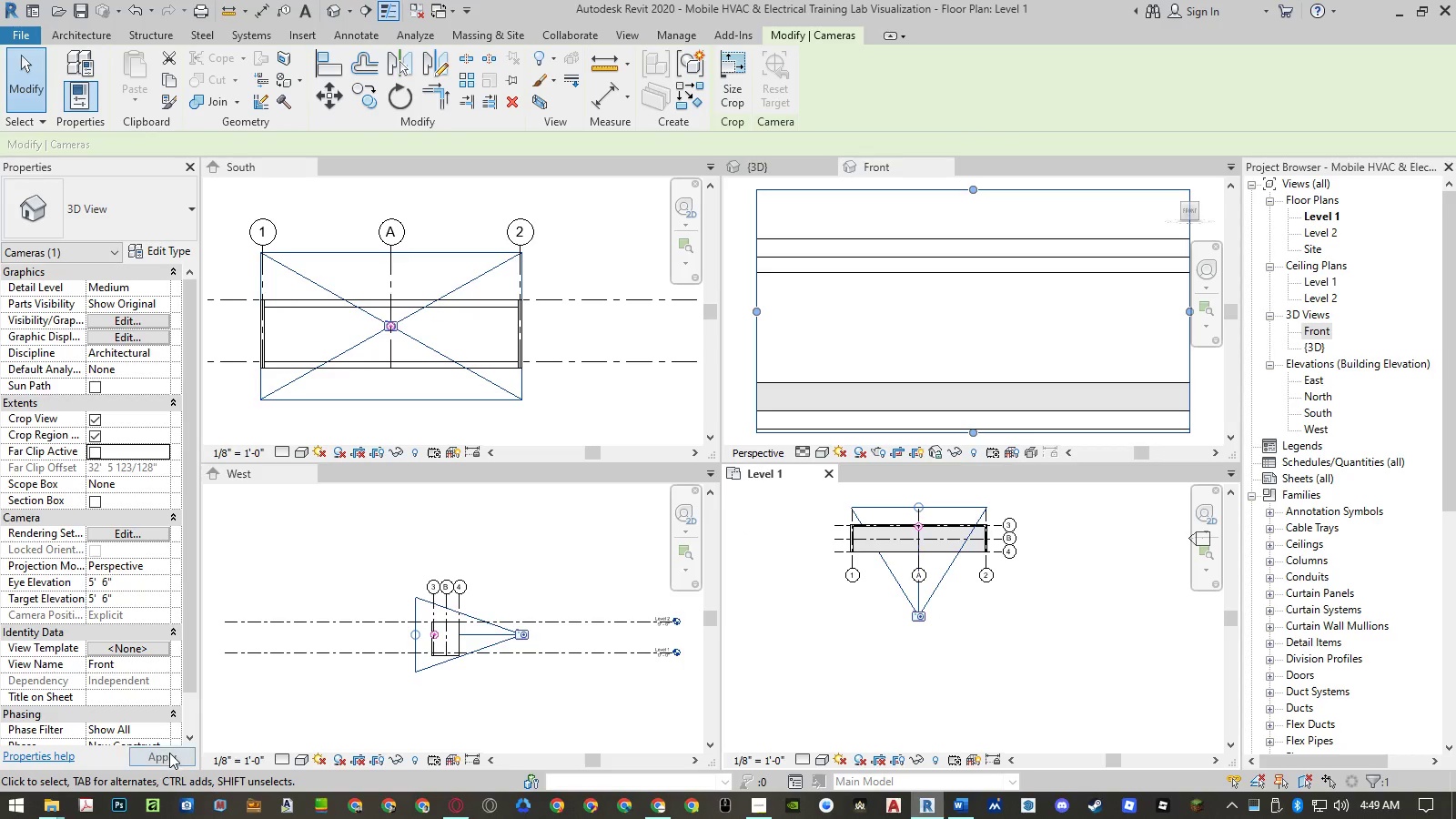 
left_click([167, 754])
 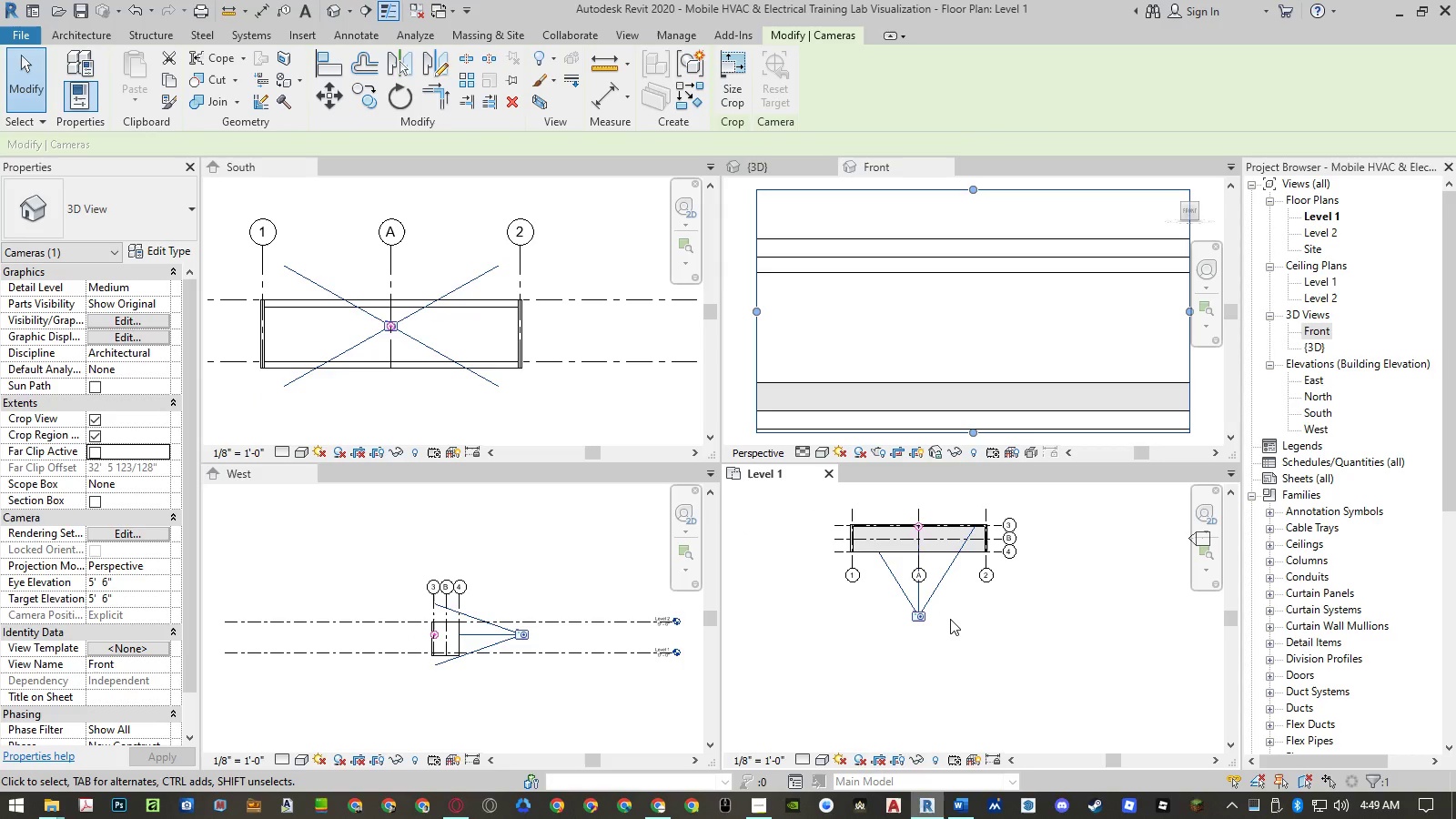 
double_click([950, 619])
 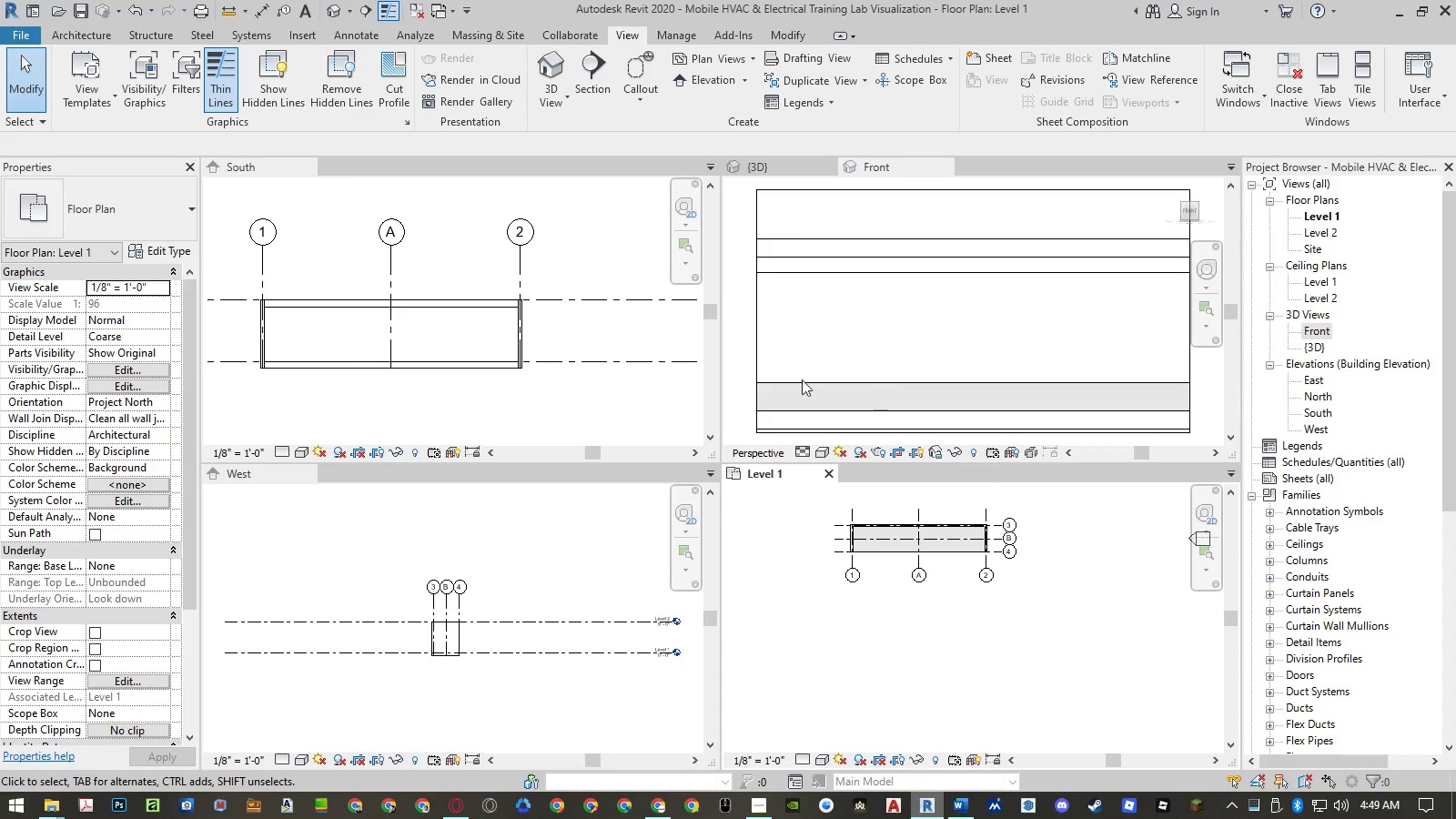 
left_click([735, 370])
 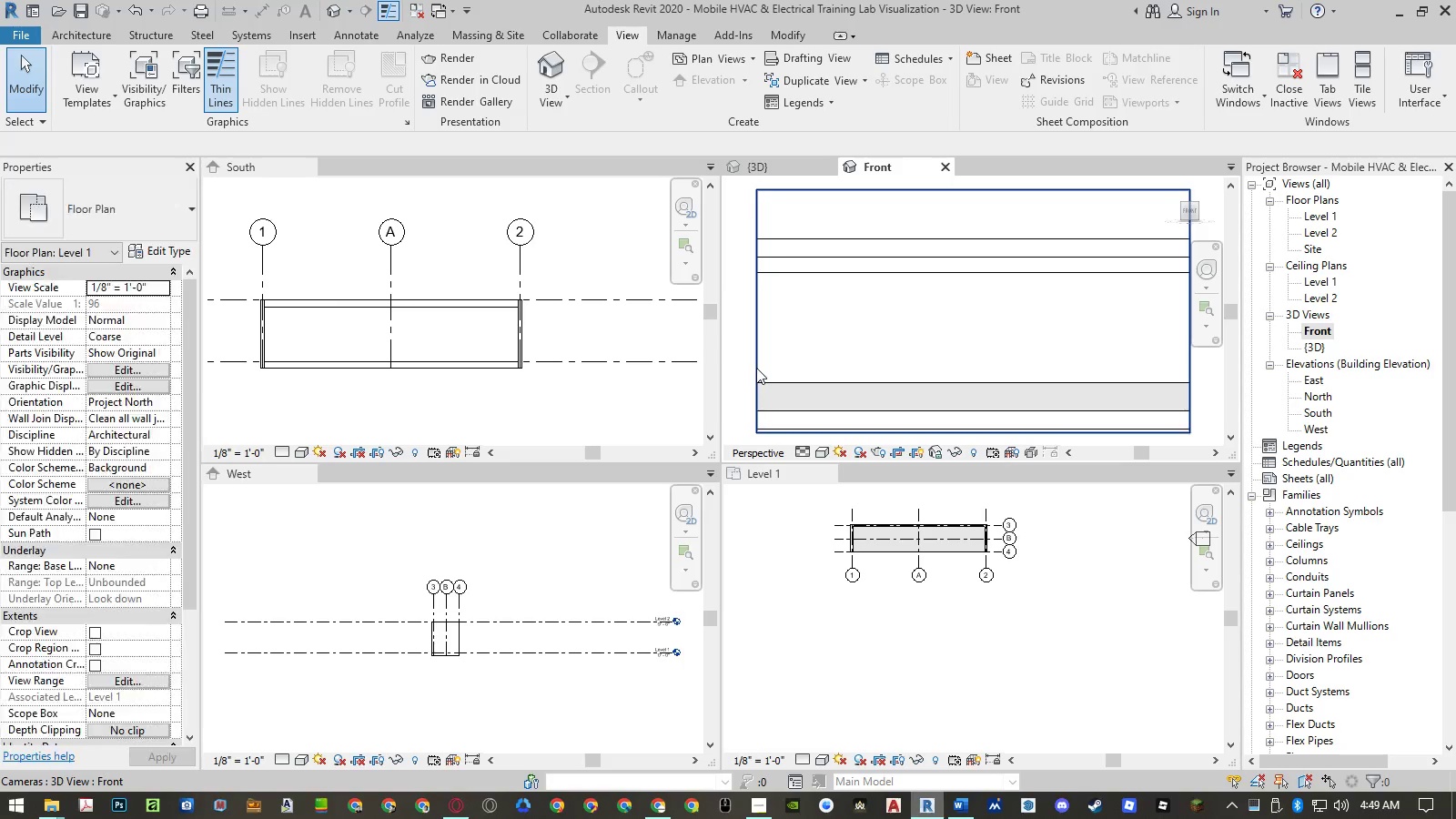 
left_click([756, 368])
 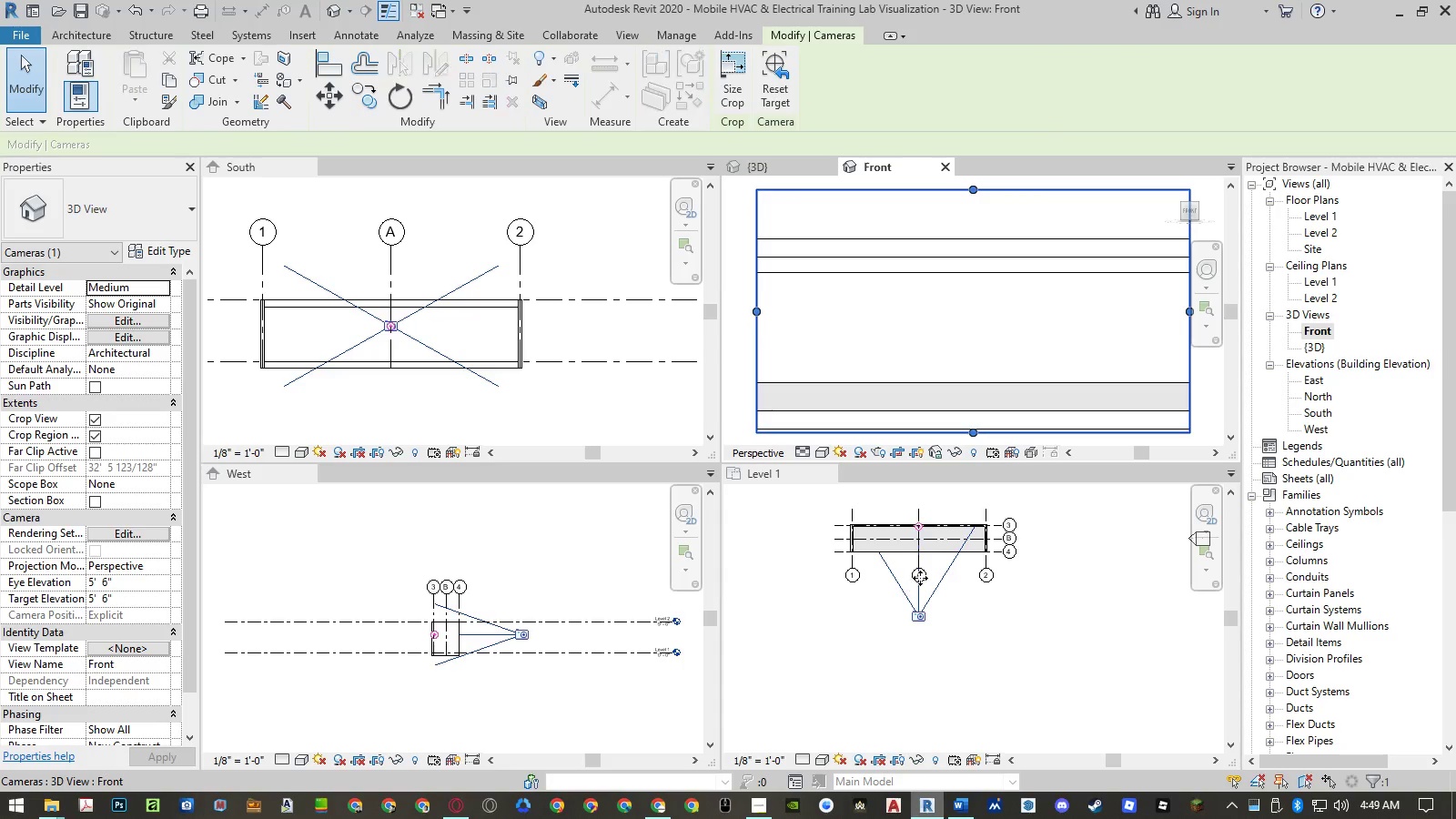 
scroll: coordinate [922, 574], scroll_direction: up, amount: 4.0
 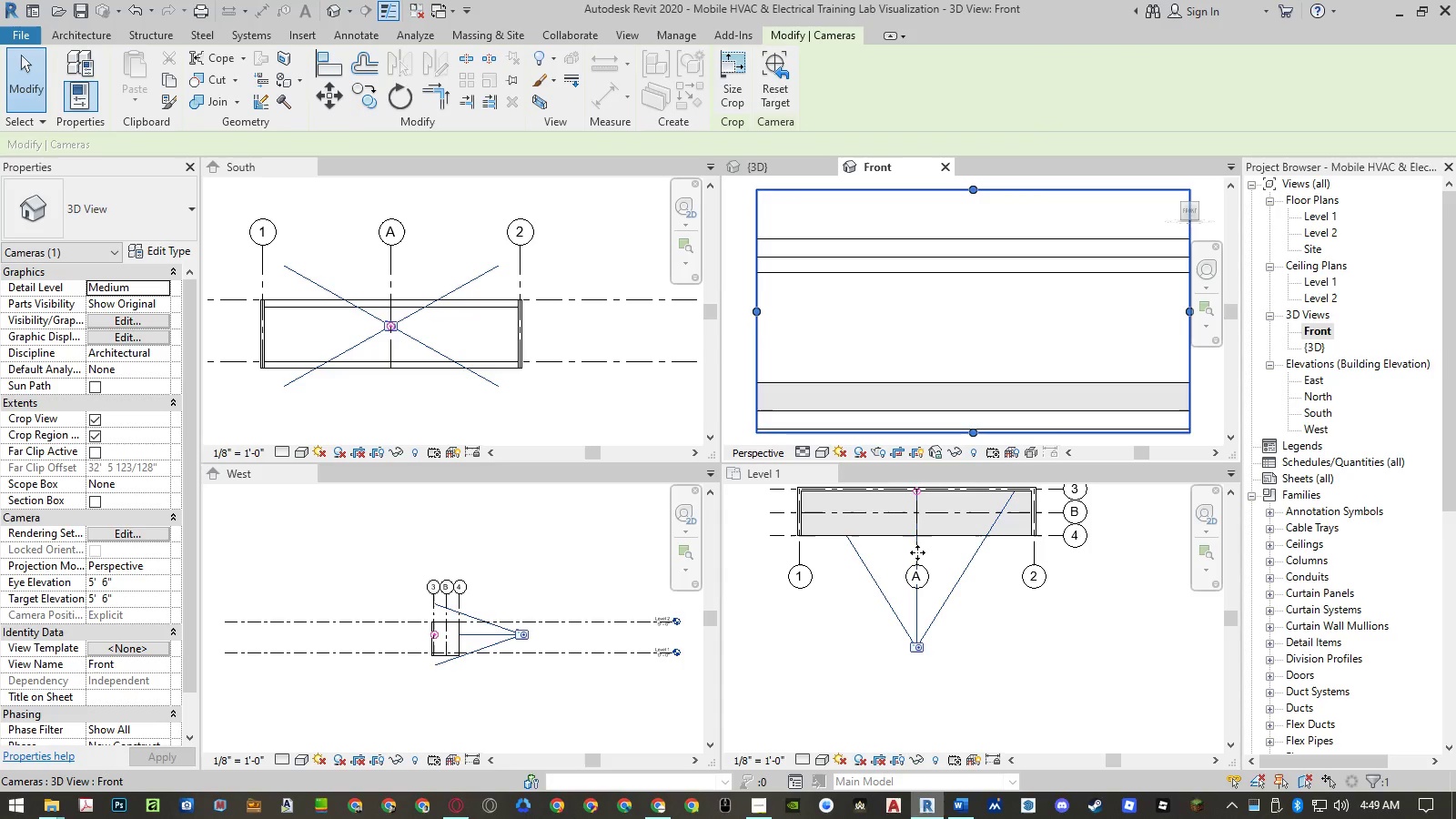 
left_click_drag(start_coordinate=[917, 552], to_coordinate=[917, 568])
 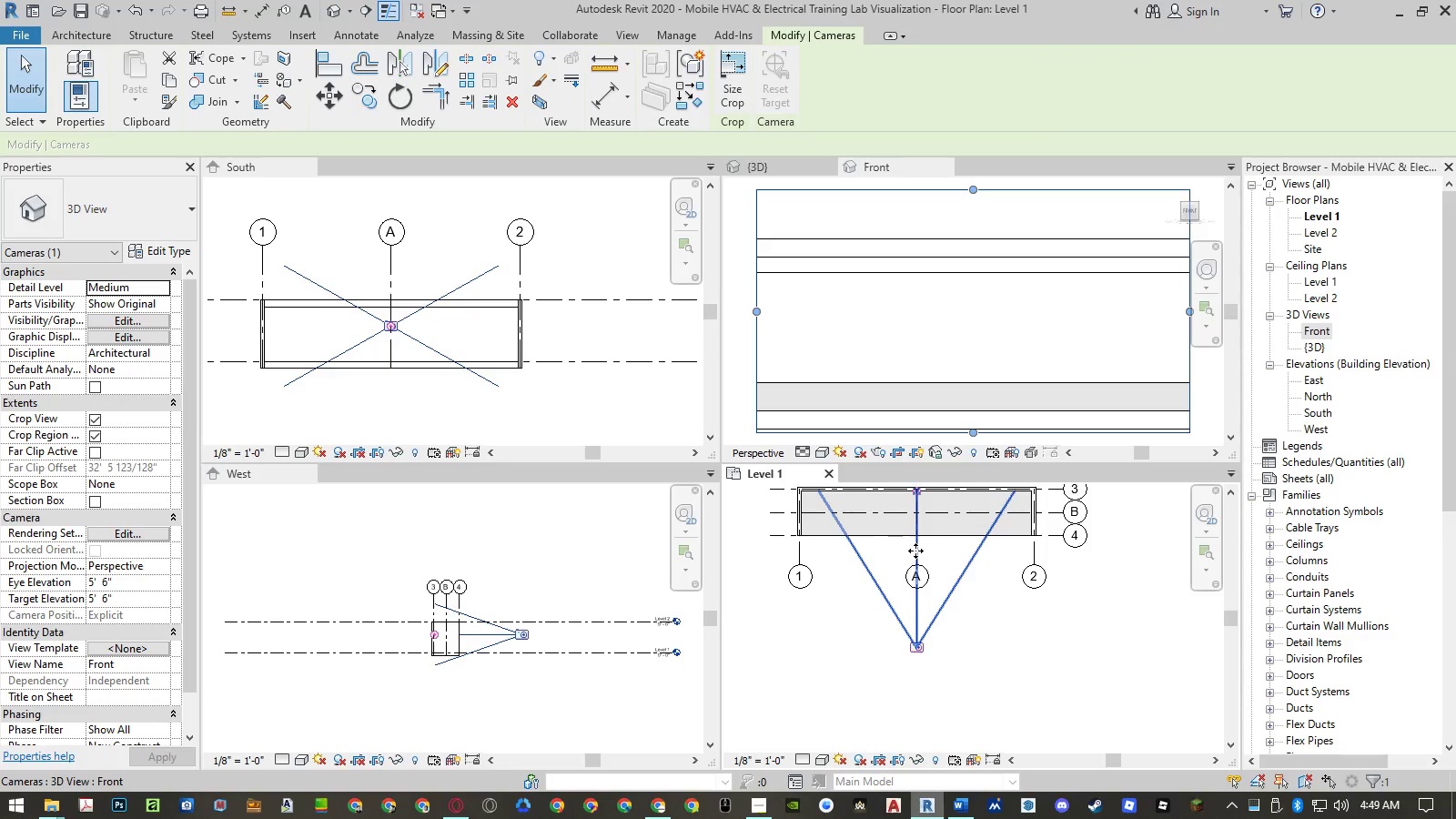 
left_click_drag(start_coordinate=[916, 550], to_coordinate=[915, 609])
 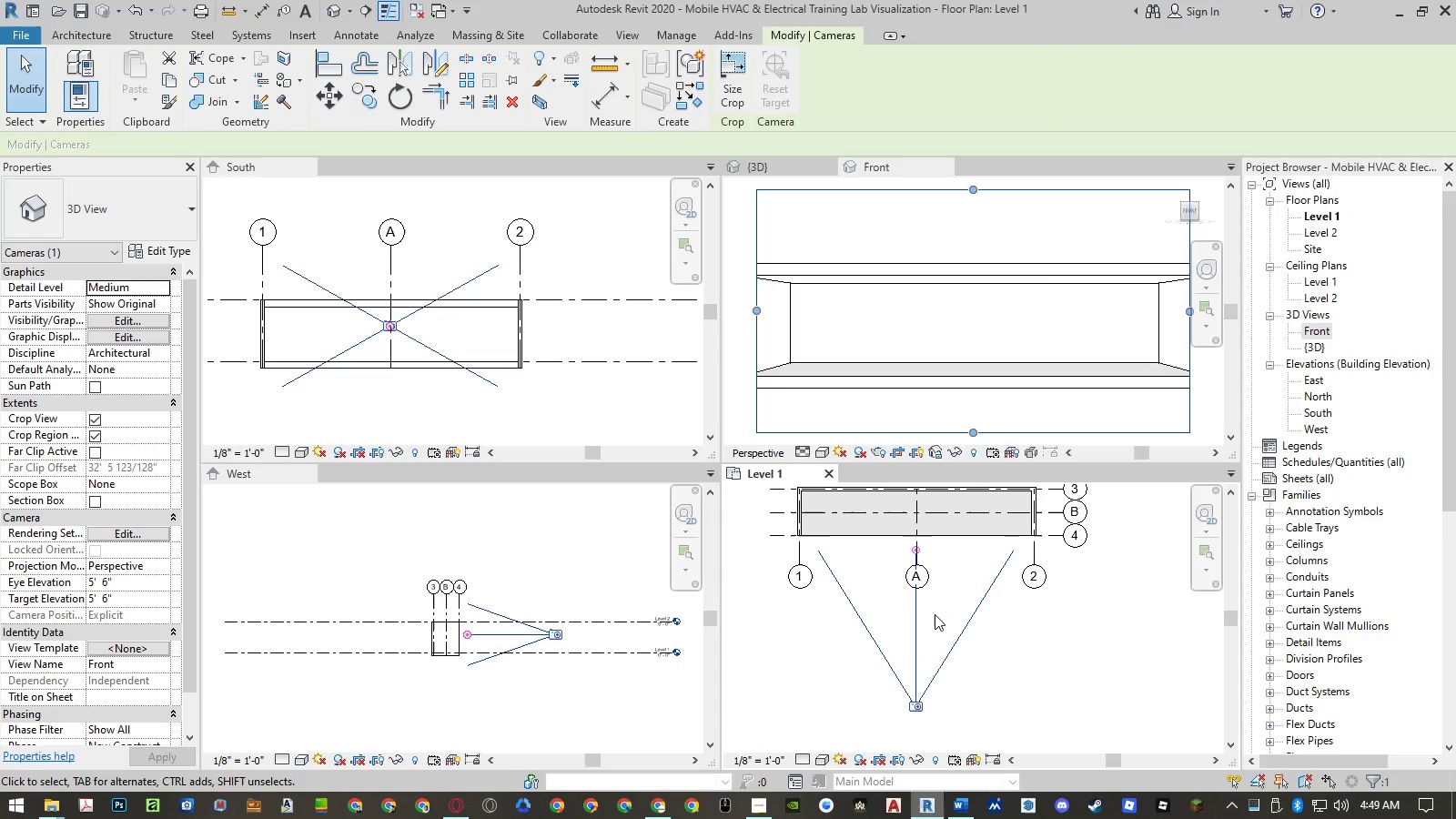 
key(Control+Z)
 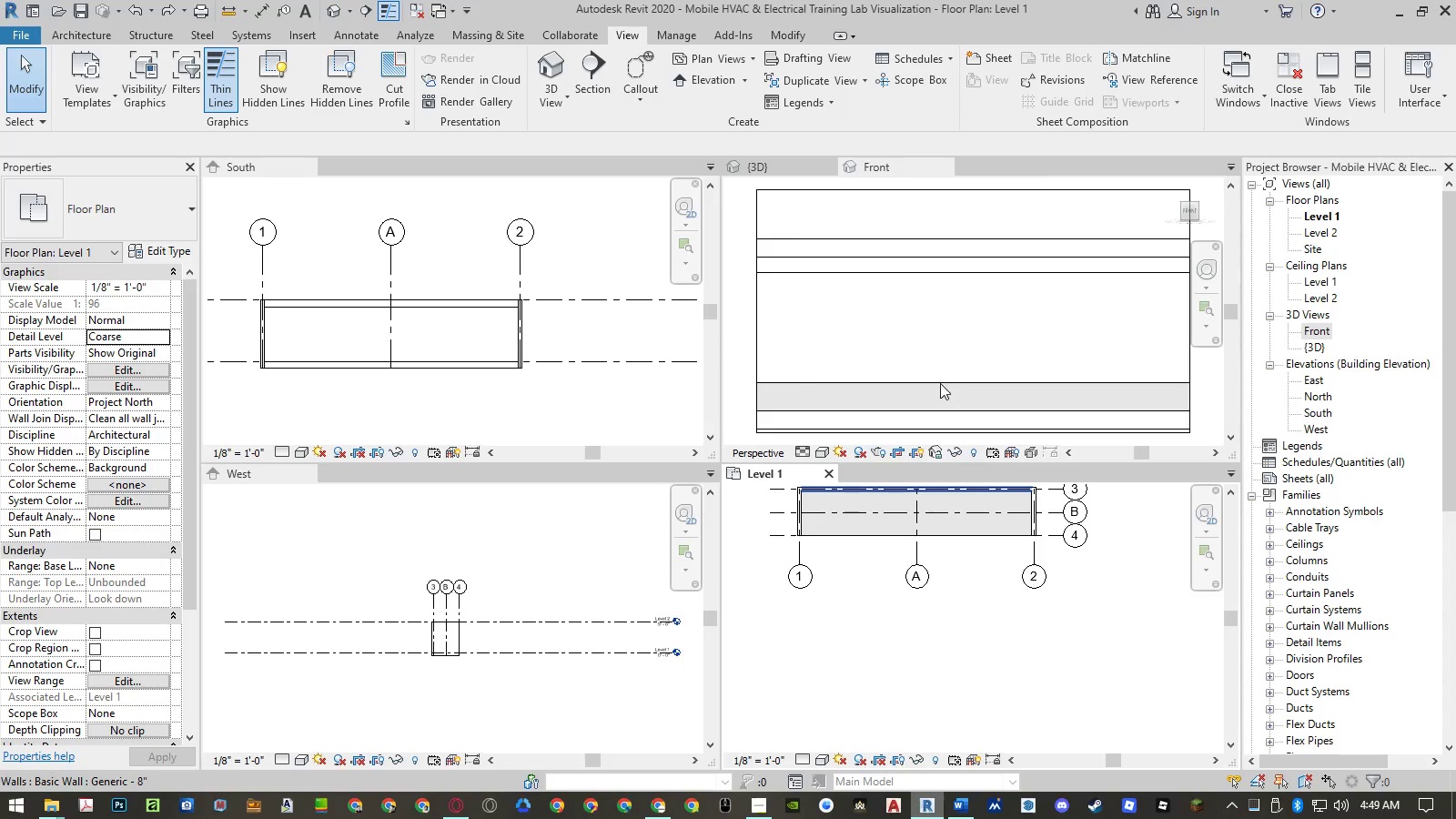 
left_click([753, 369])
 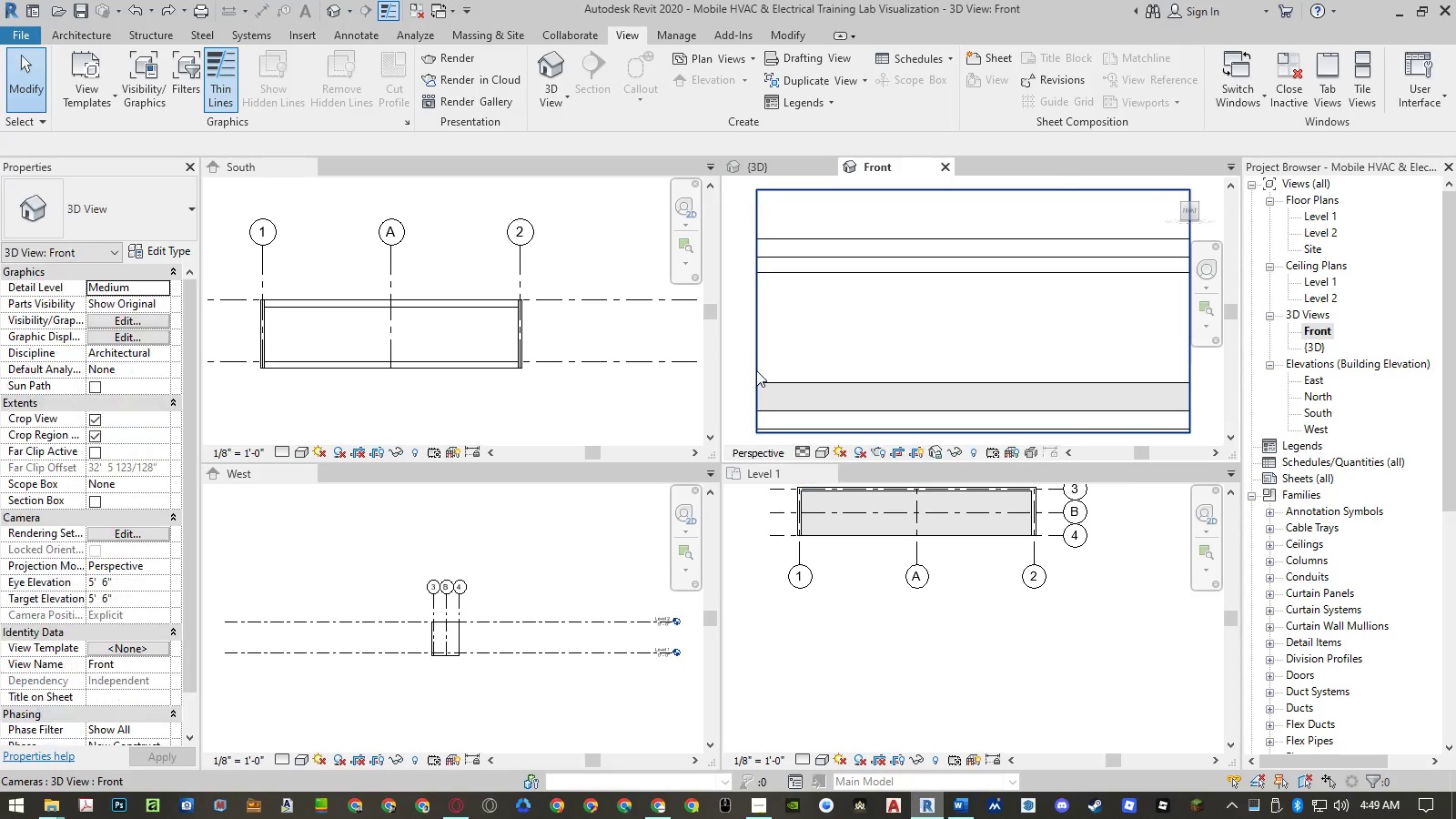 
double_click([756, 370])
 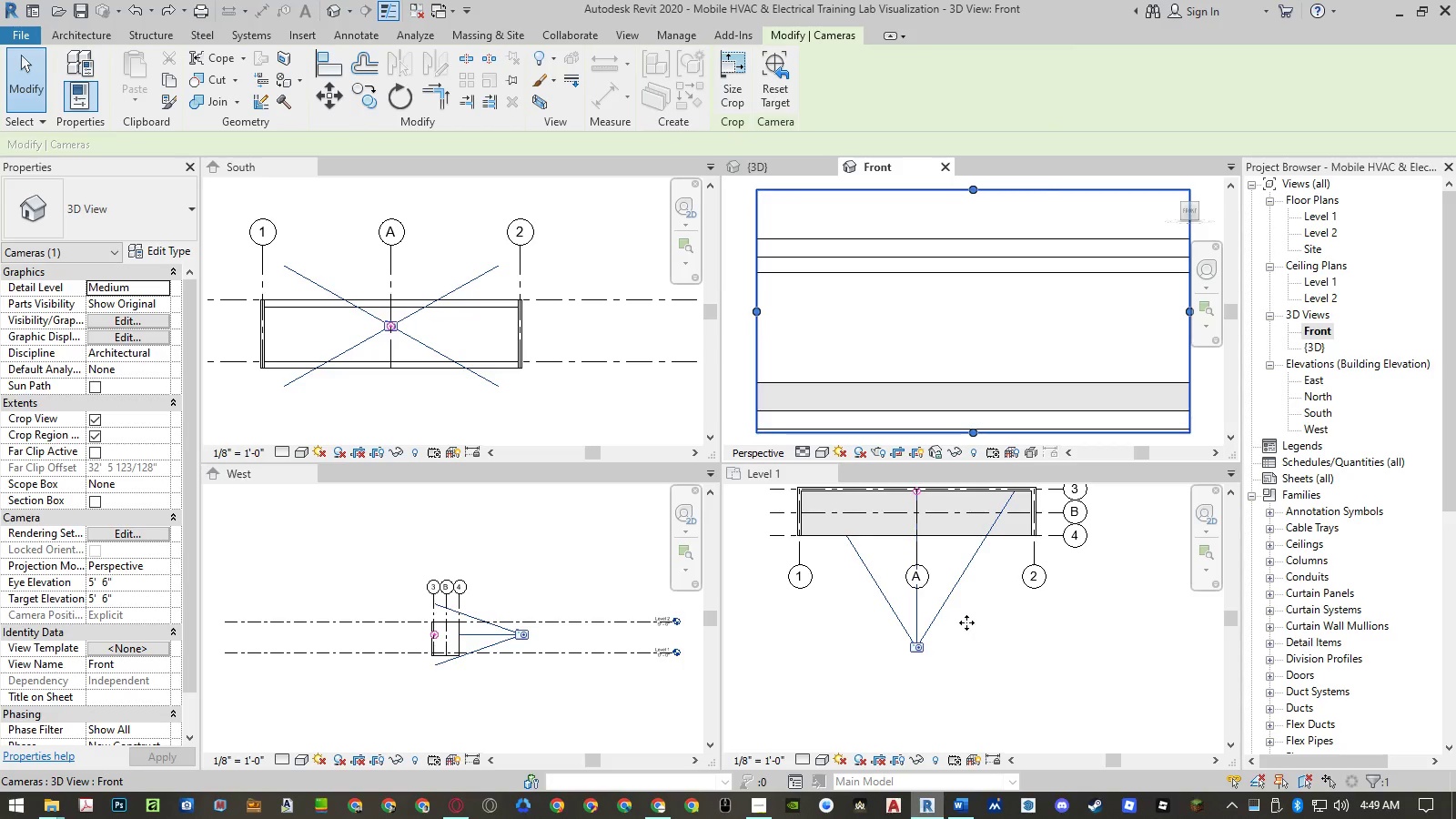 
left_click([967, 622])
 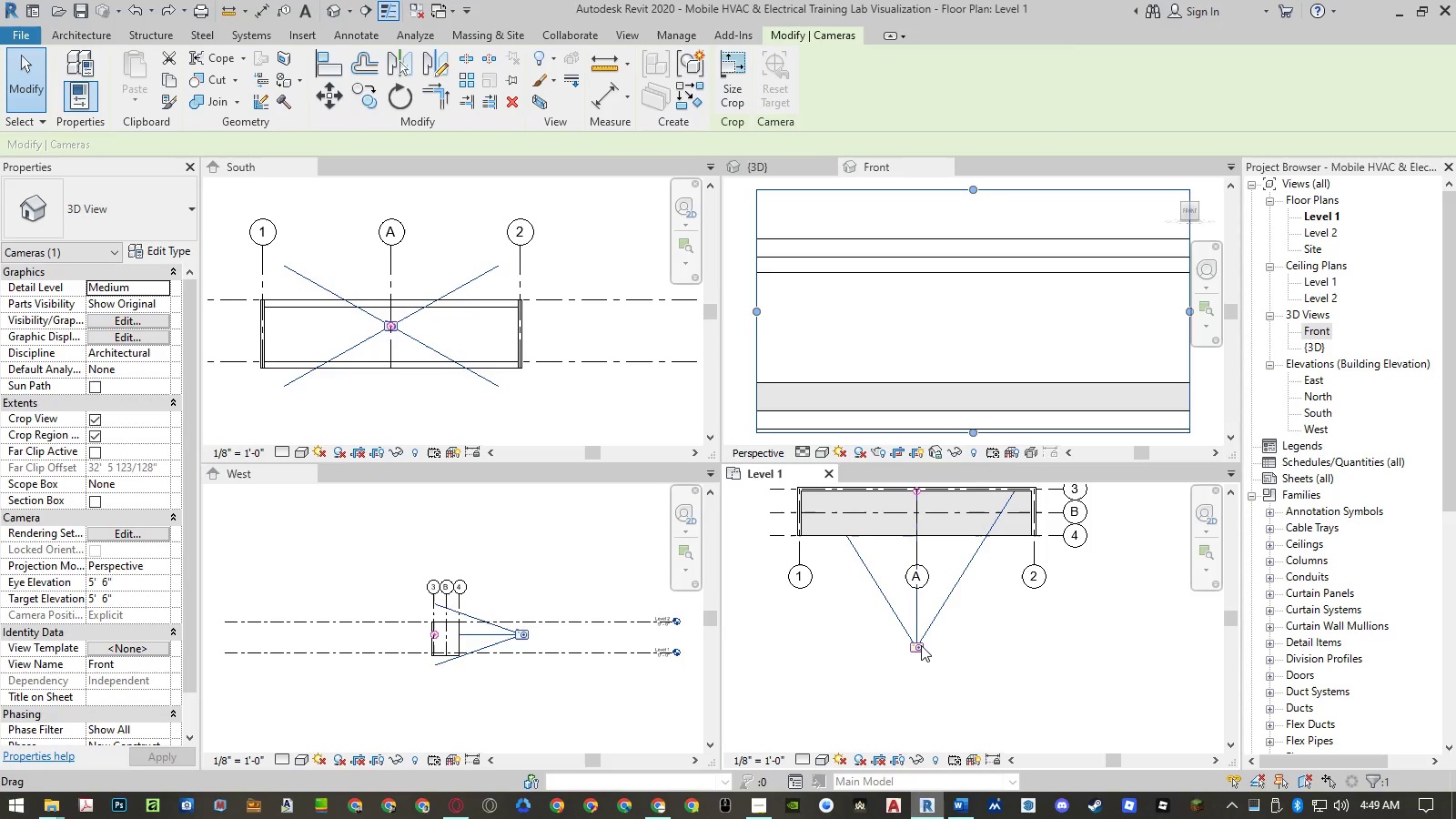 
left_click_drag(start_coordinate=[920, 645], to_coordinate=[921, 734])
 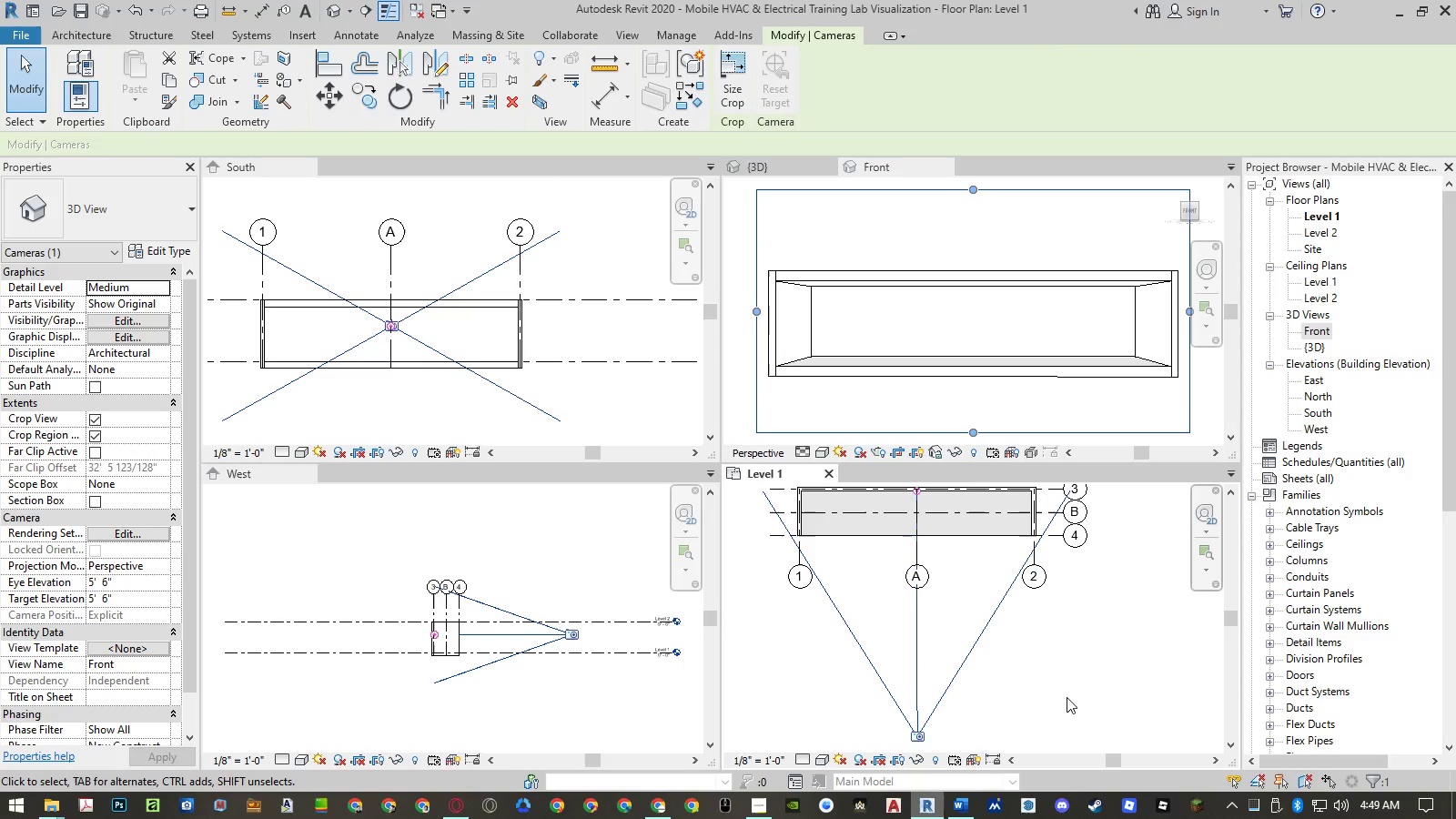 
left_click([1067, 697])
 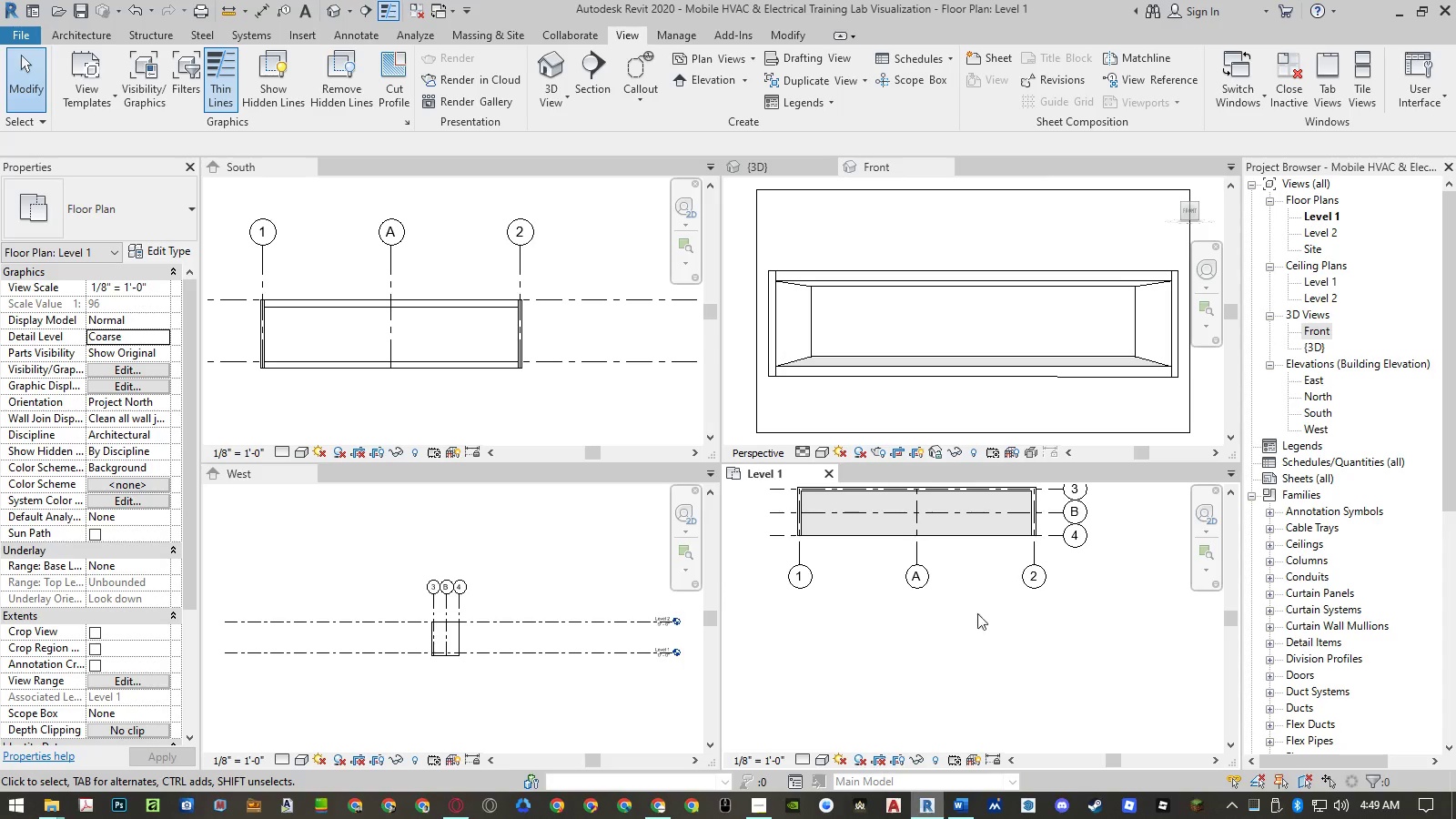 
left_click([943, 236])
 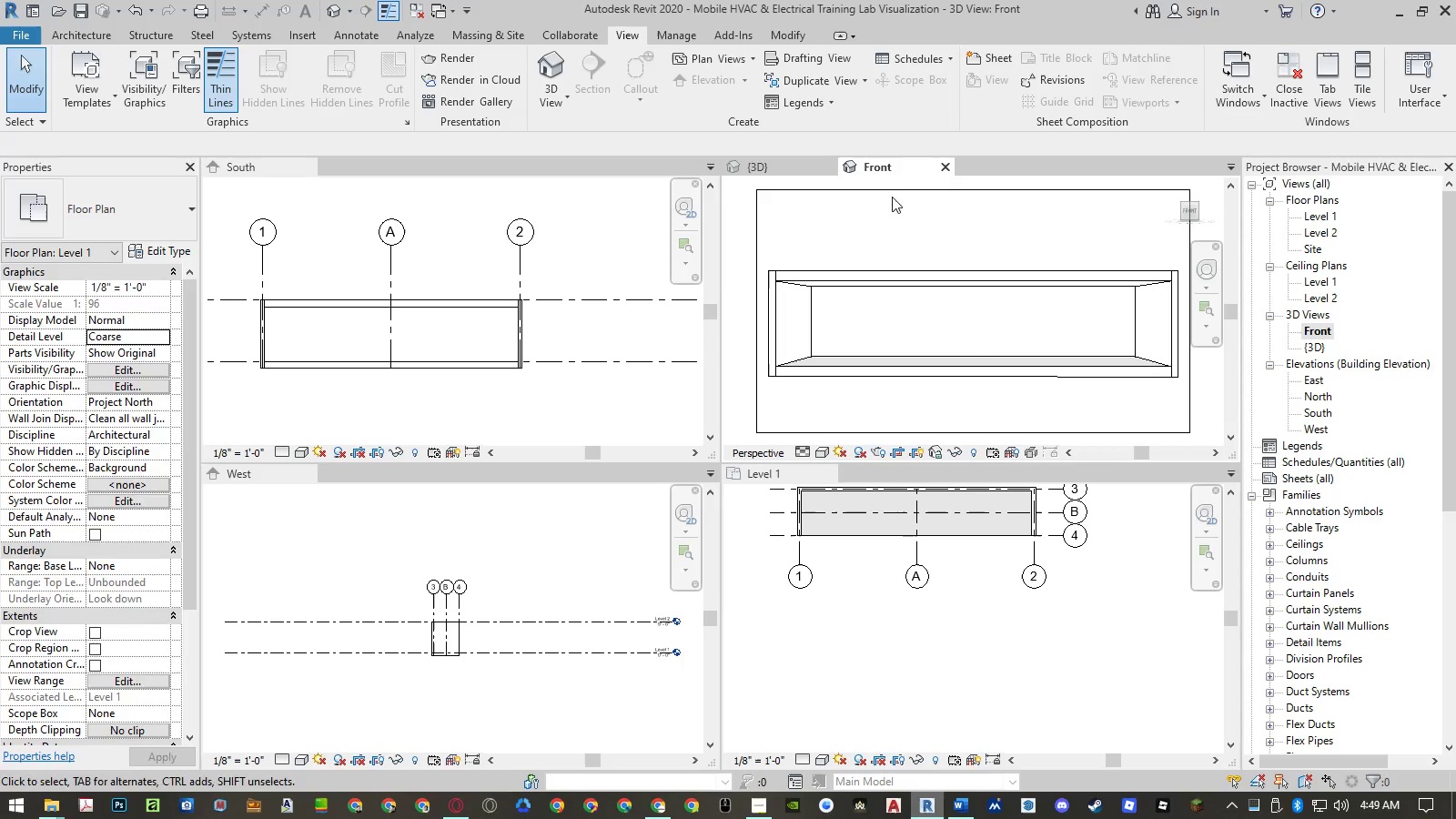 
left_click([892, 192])
 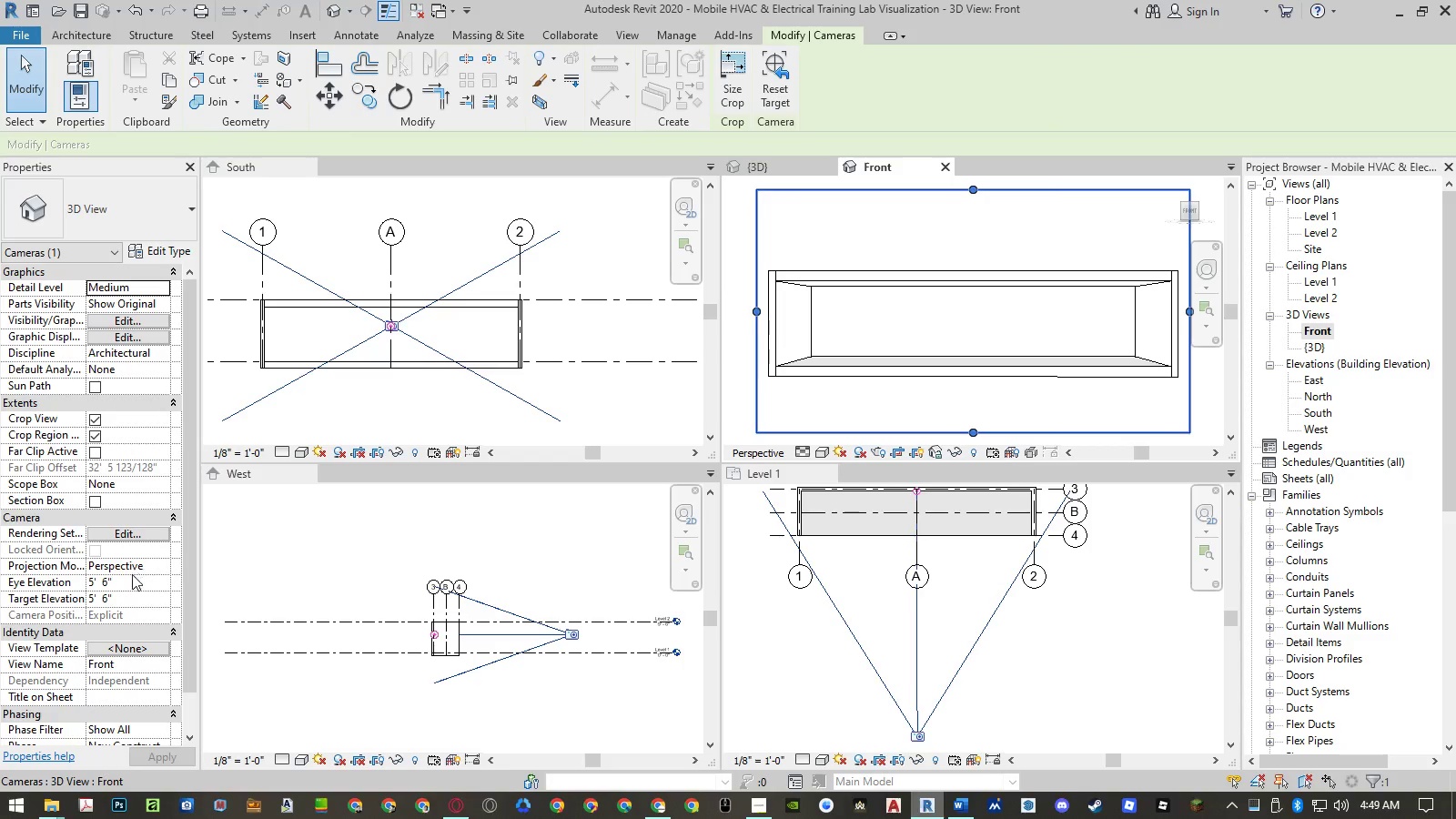 
left_click([130, 577])
 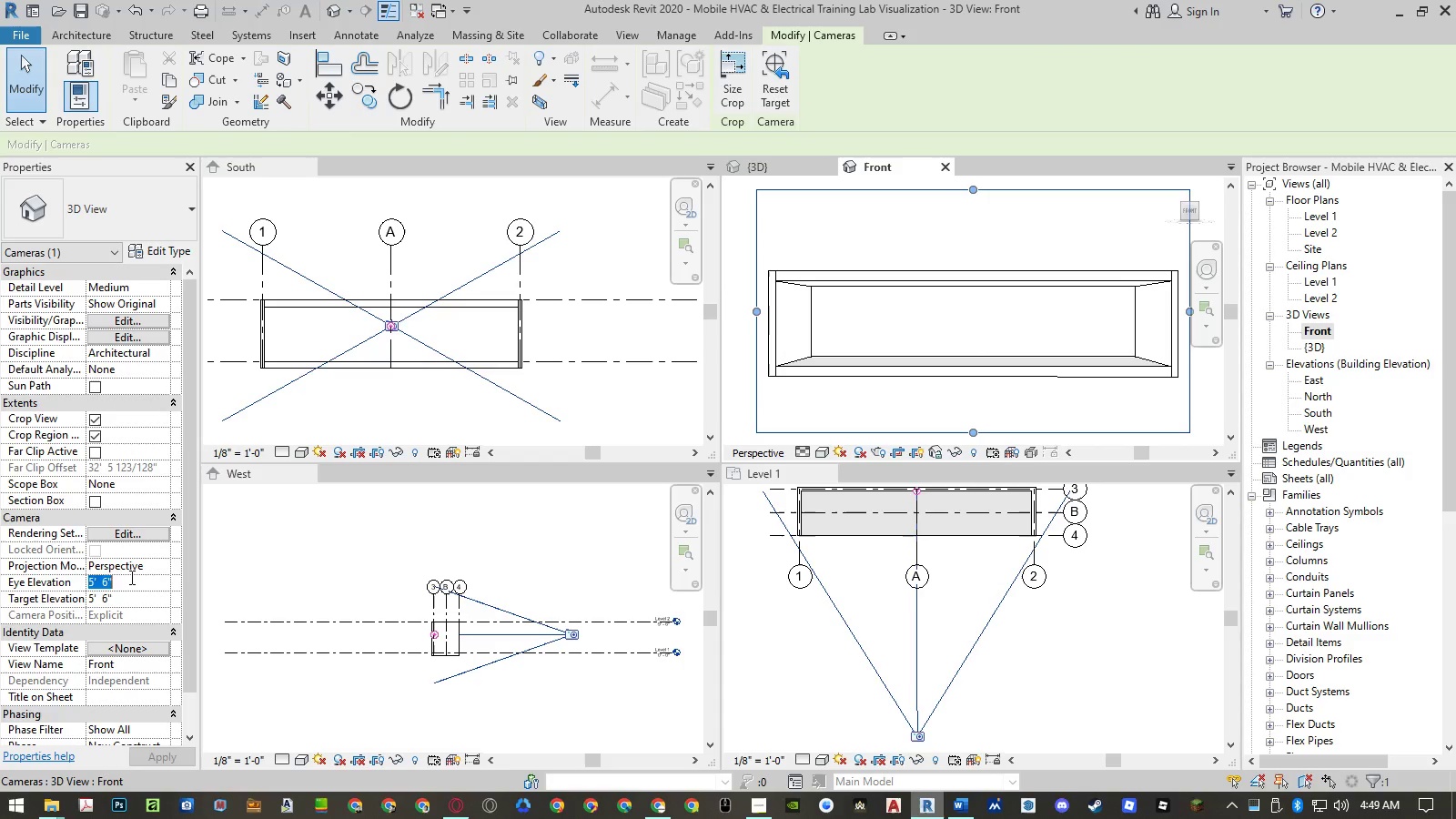 
key(Numpad6)
 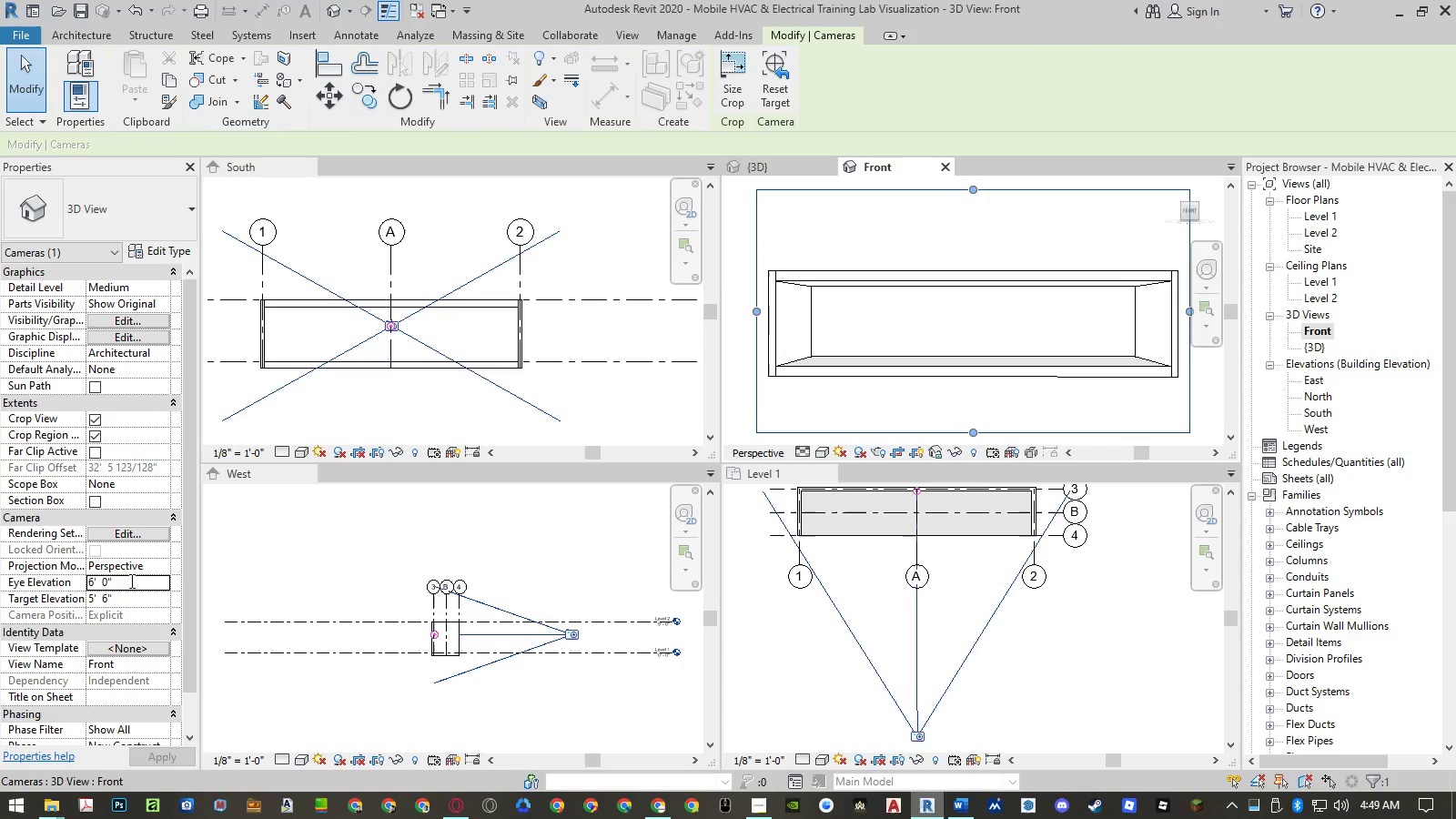 
key(NumpadEnter)
 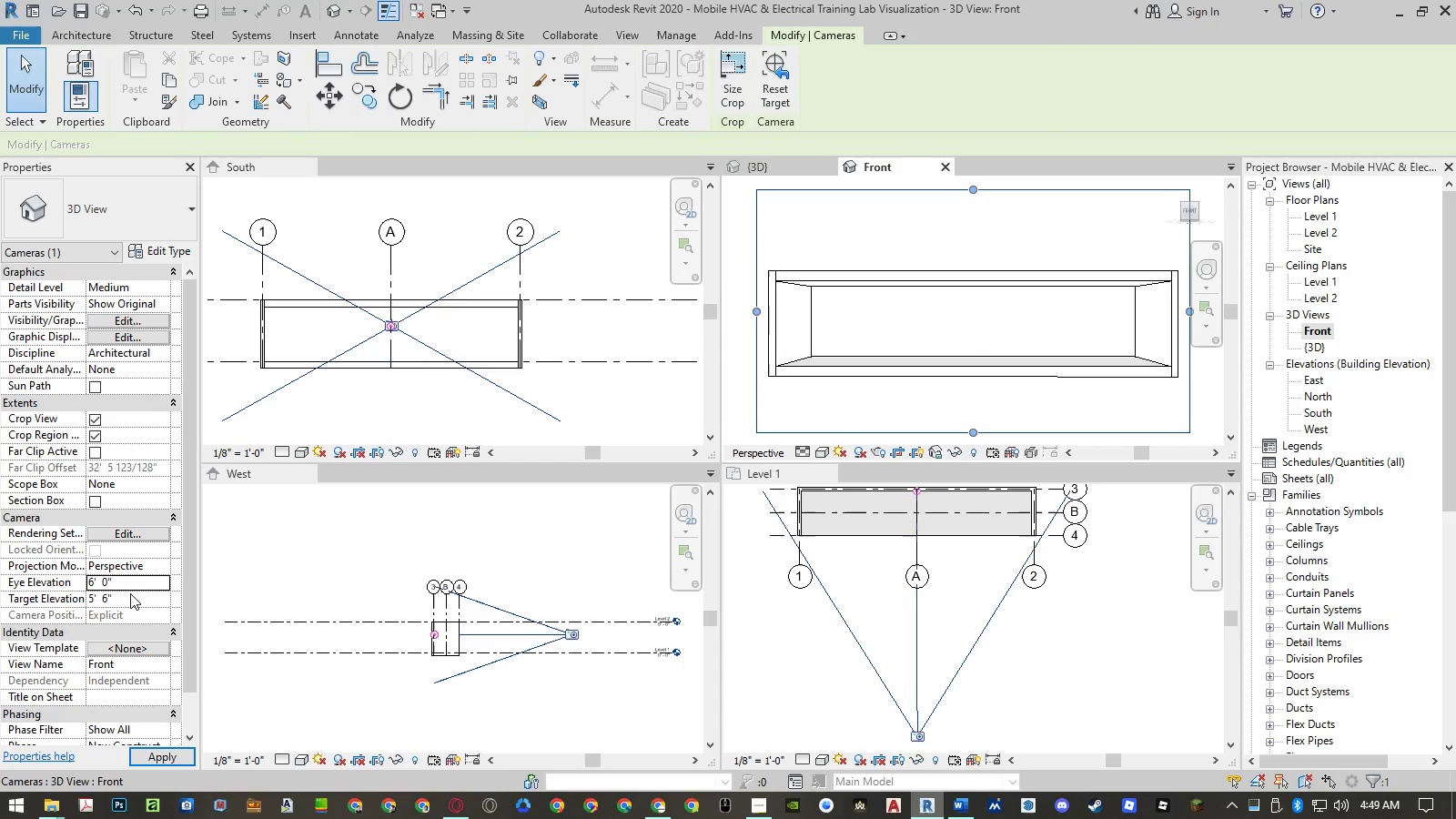 
left_click([130, 593])
 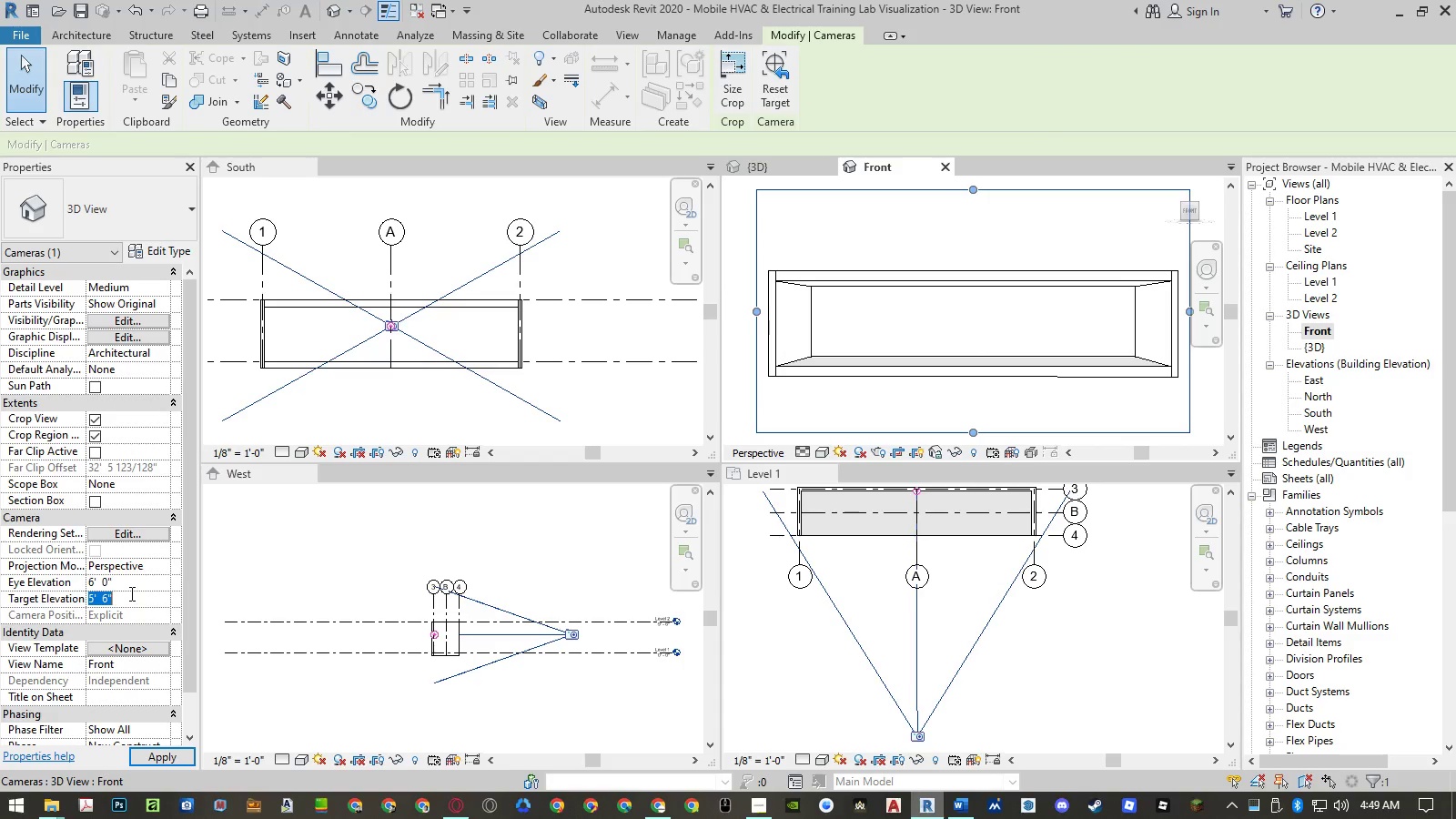 
key(Numpad6)
 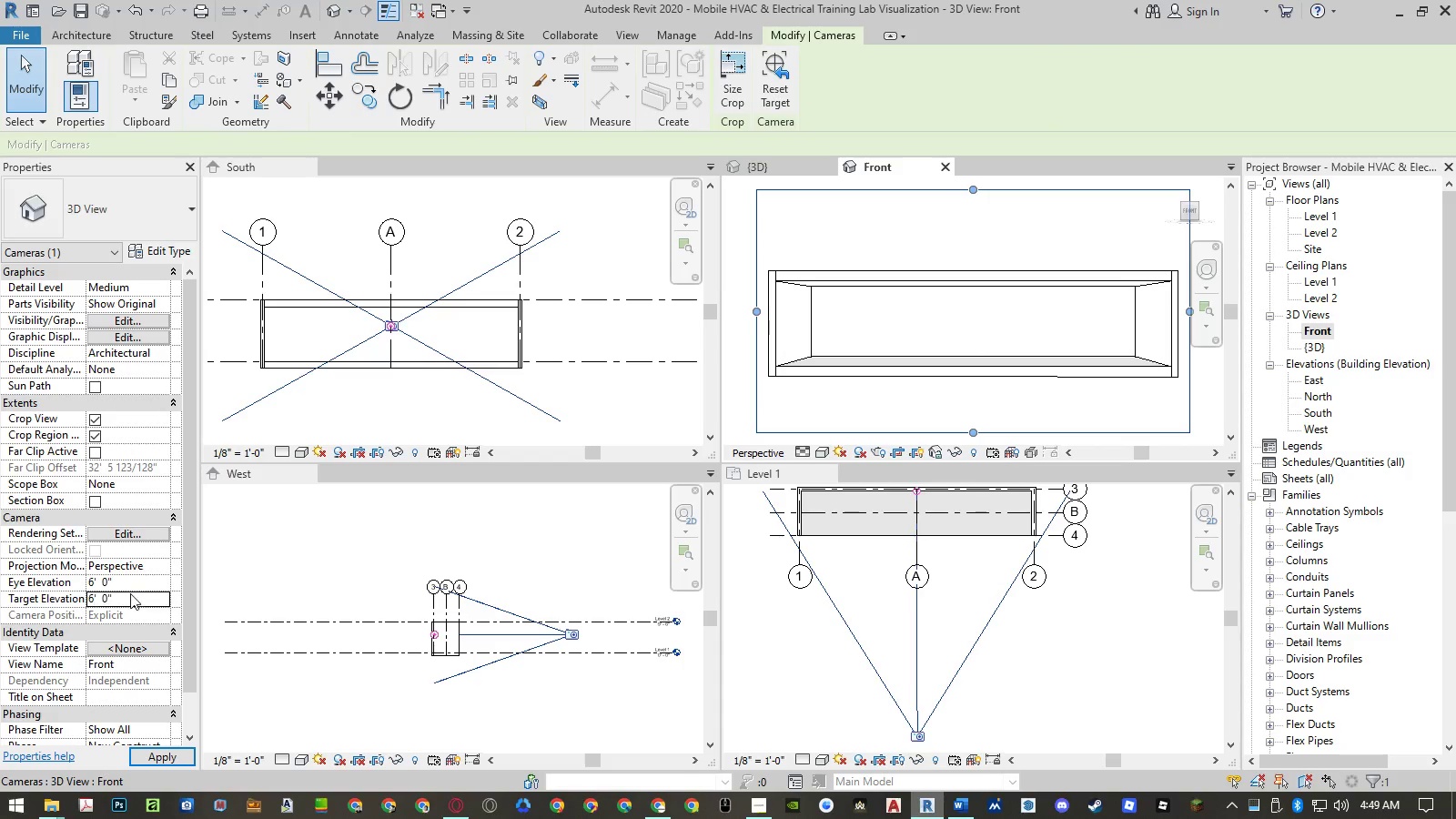 
key(NumpadEnter)
 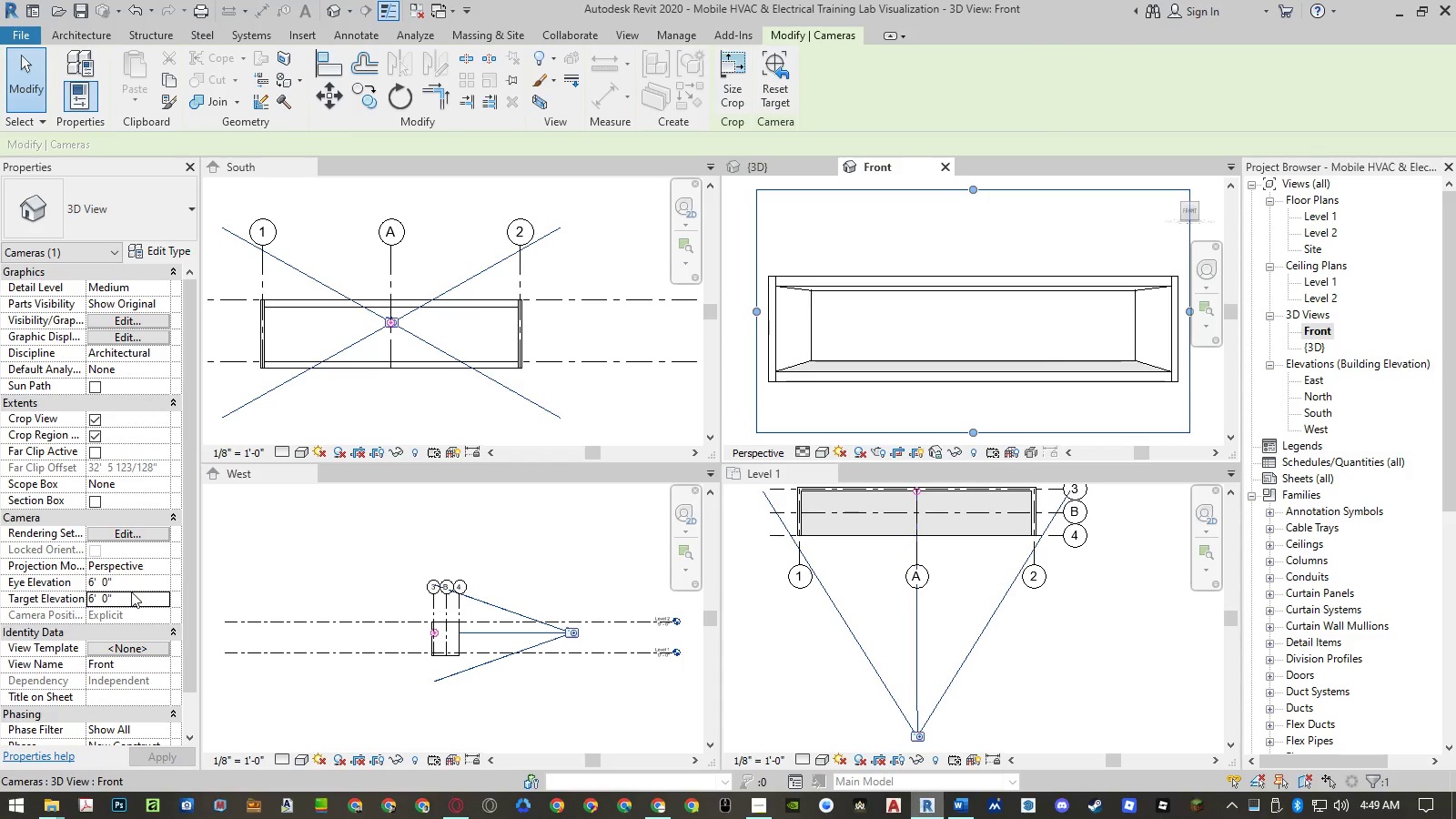 
left_click([135, 581])
 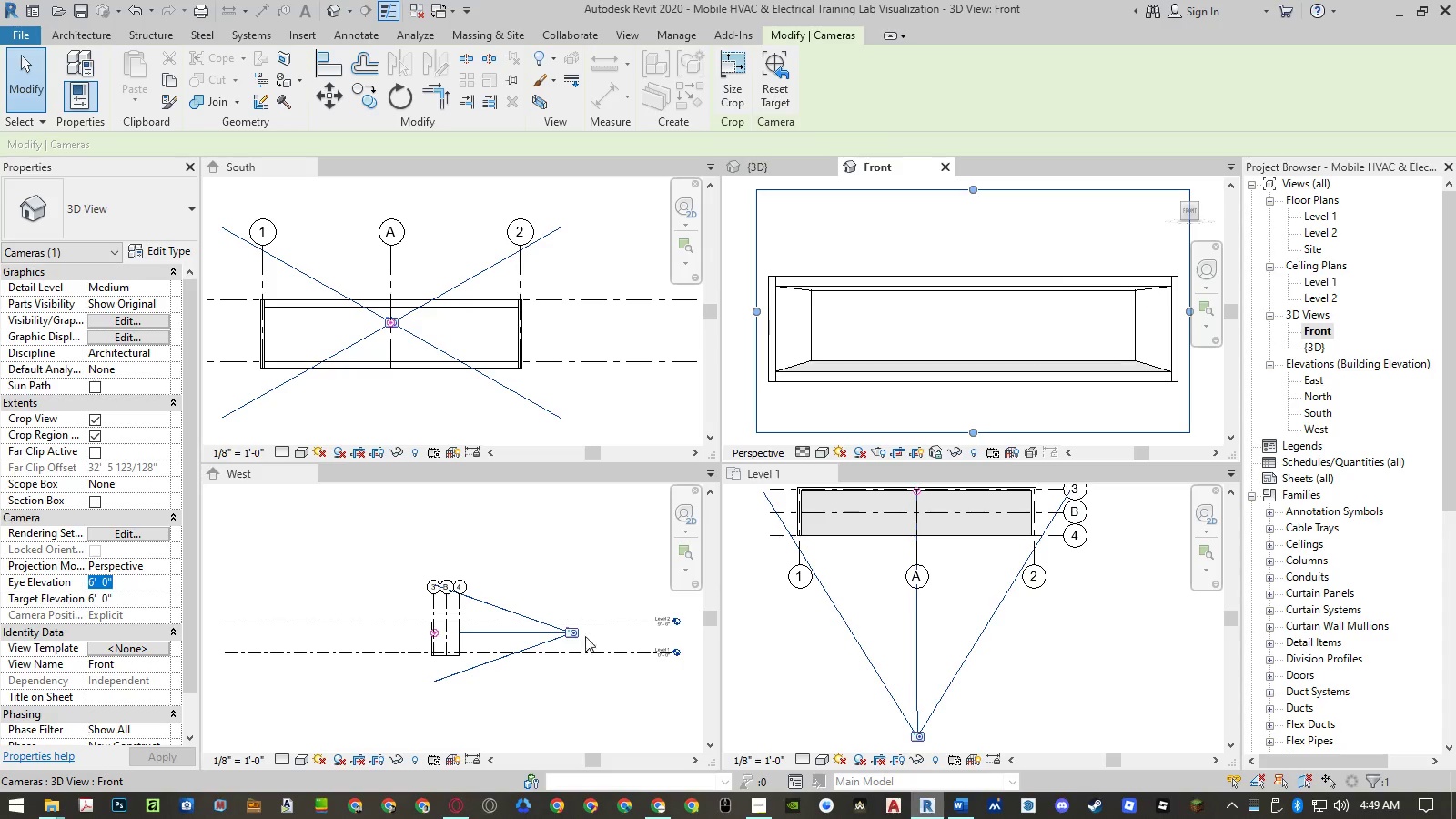 
left_click([964, 796])
 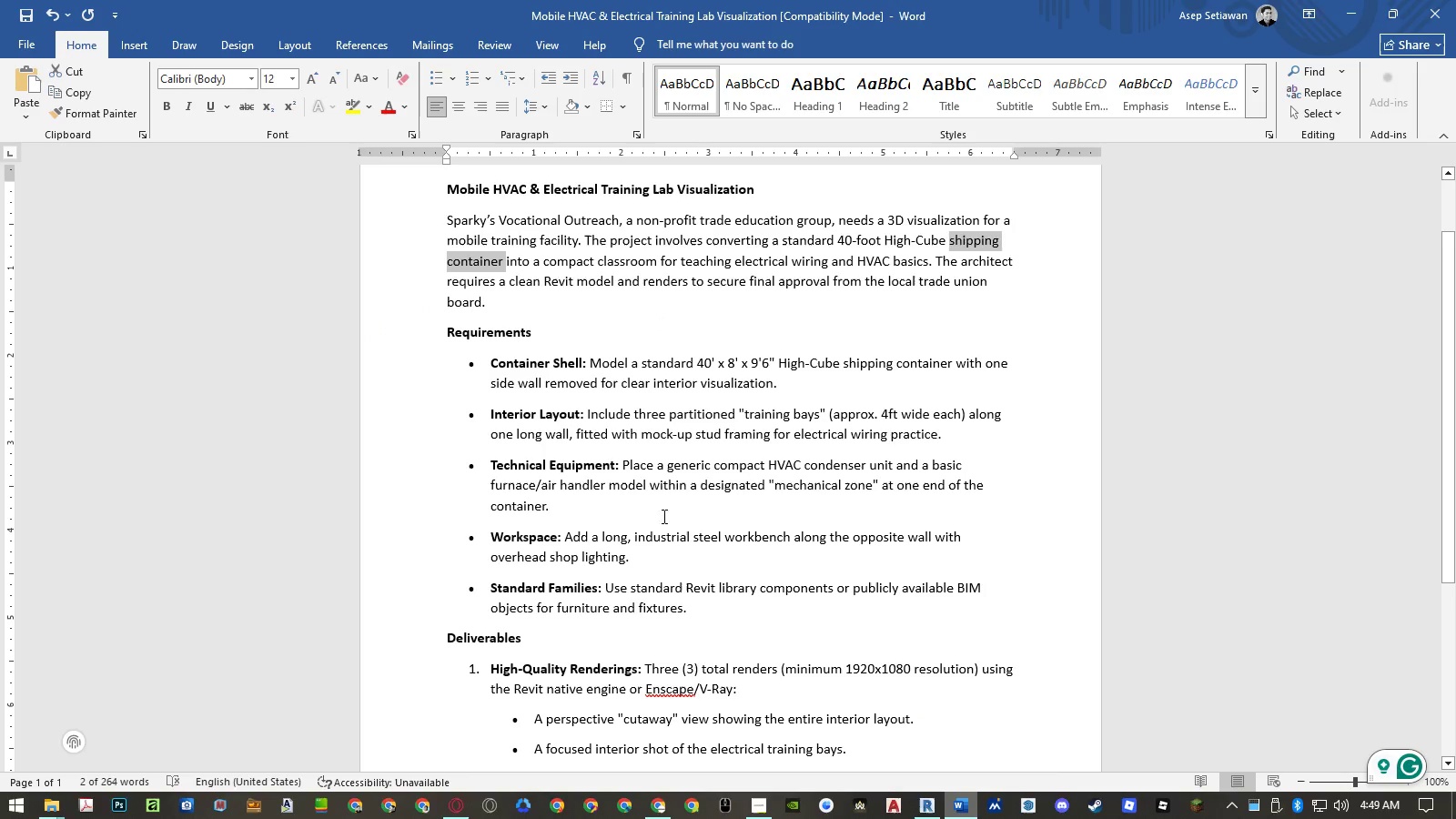 
wait(6.38)
 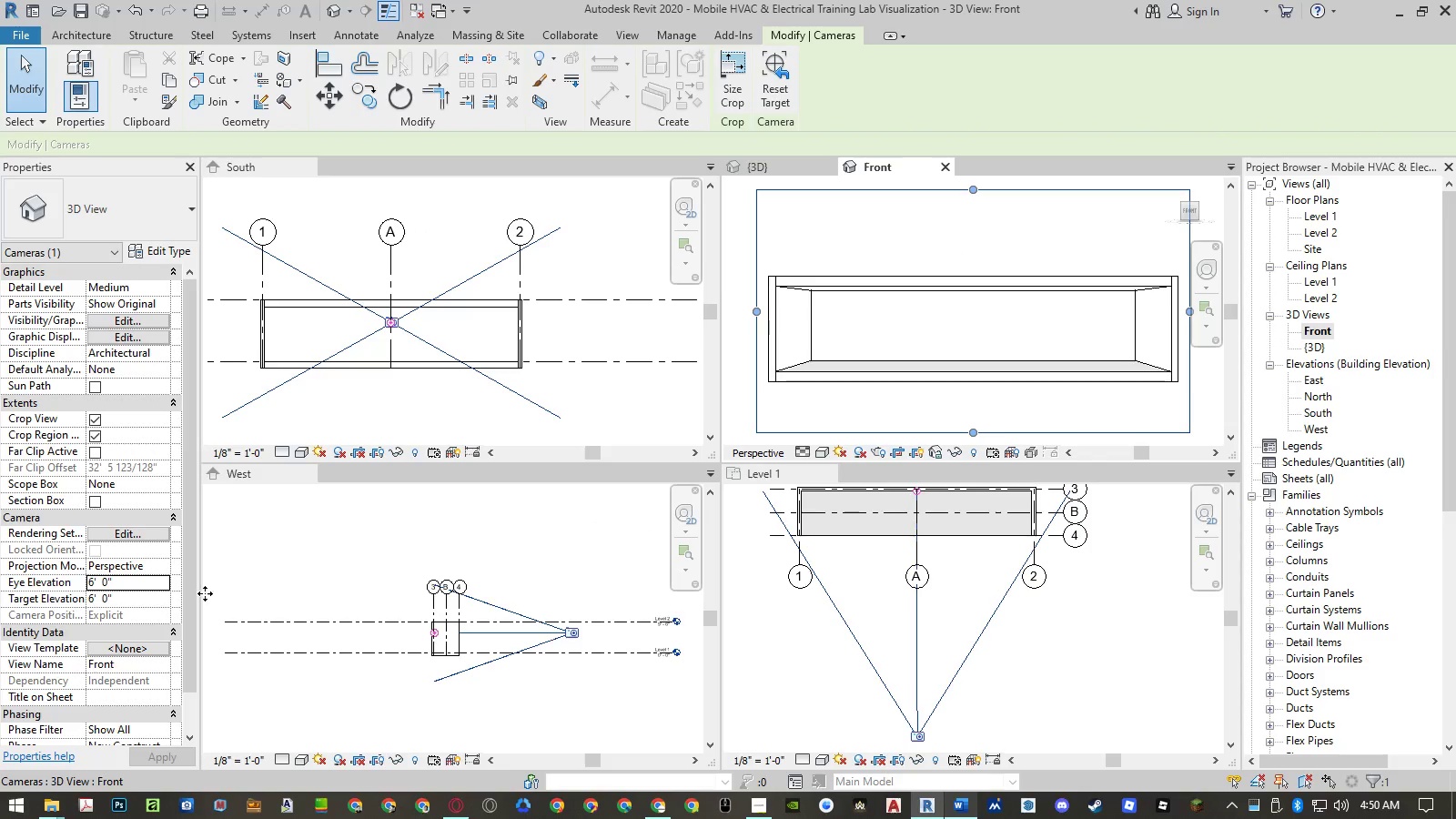 
left_click_drag(start_coordinate=[142, 581], to_coordinate=[138, 596])
 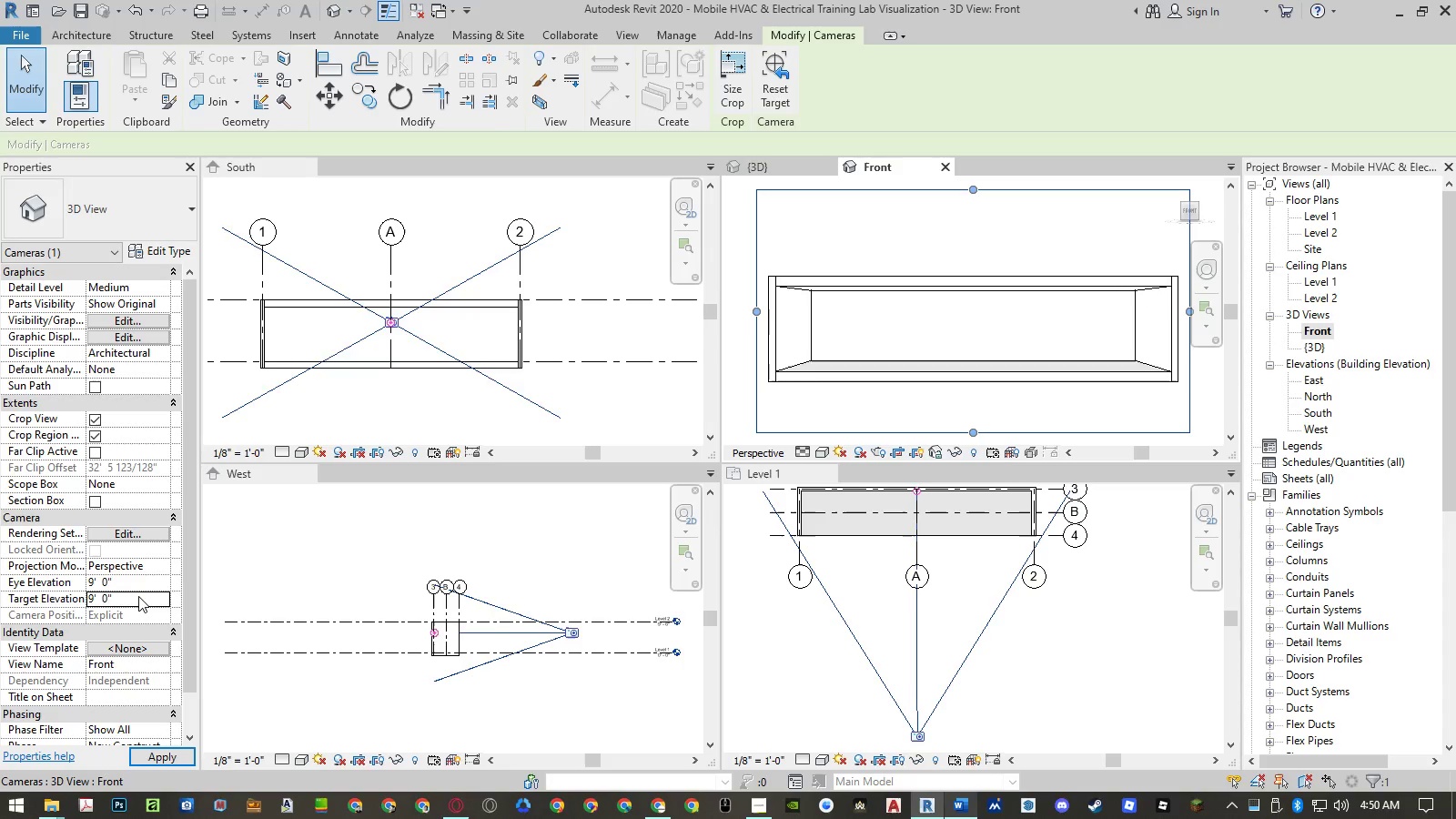 
key(Numpad9)
 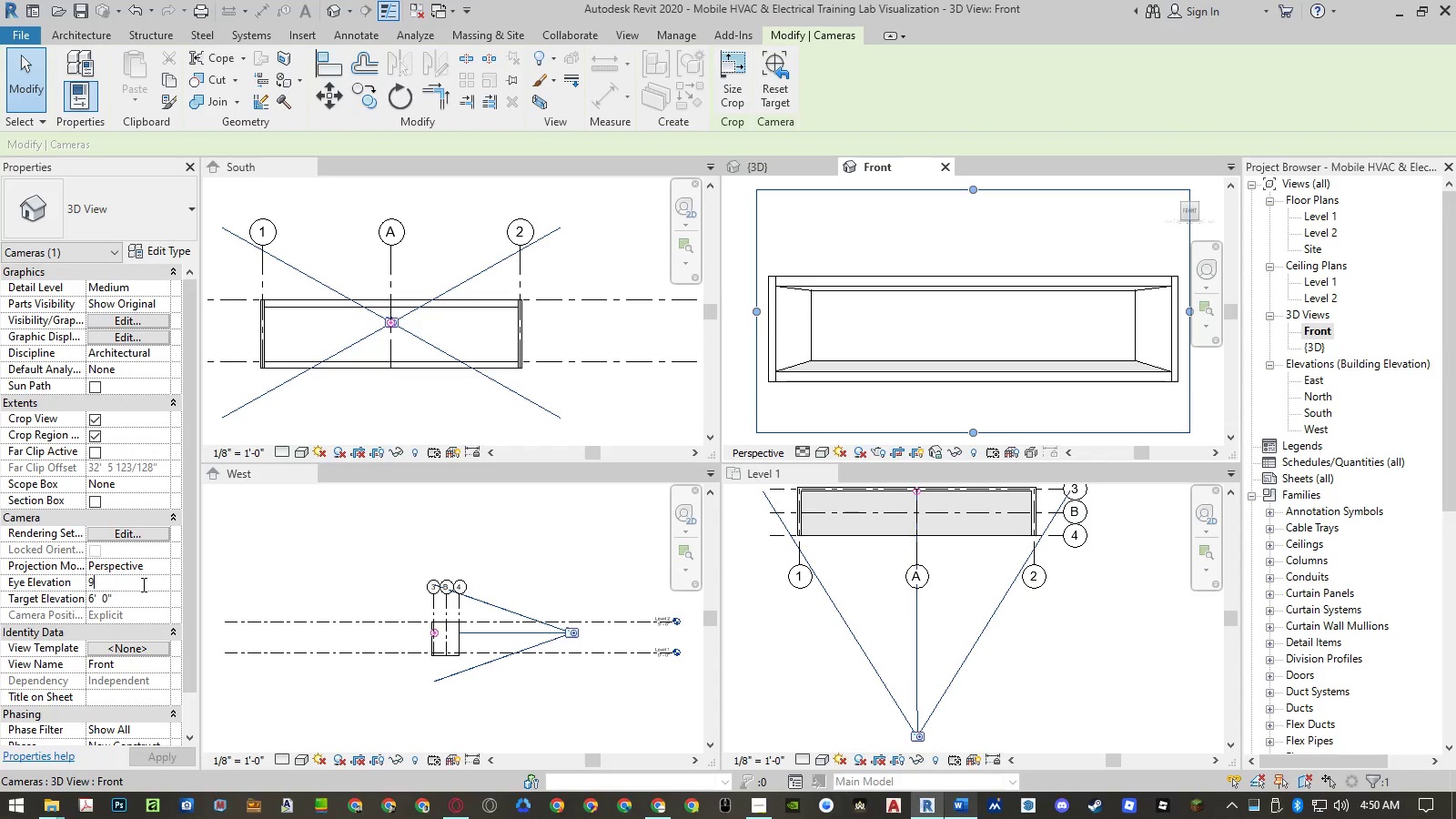 
key(NumpadEnter)
 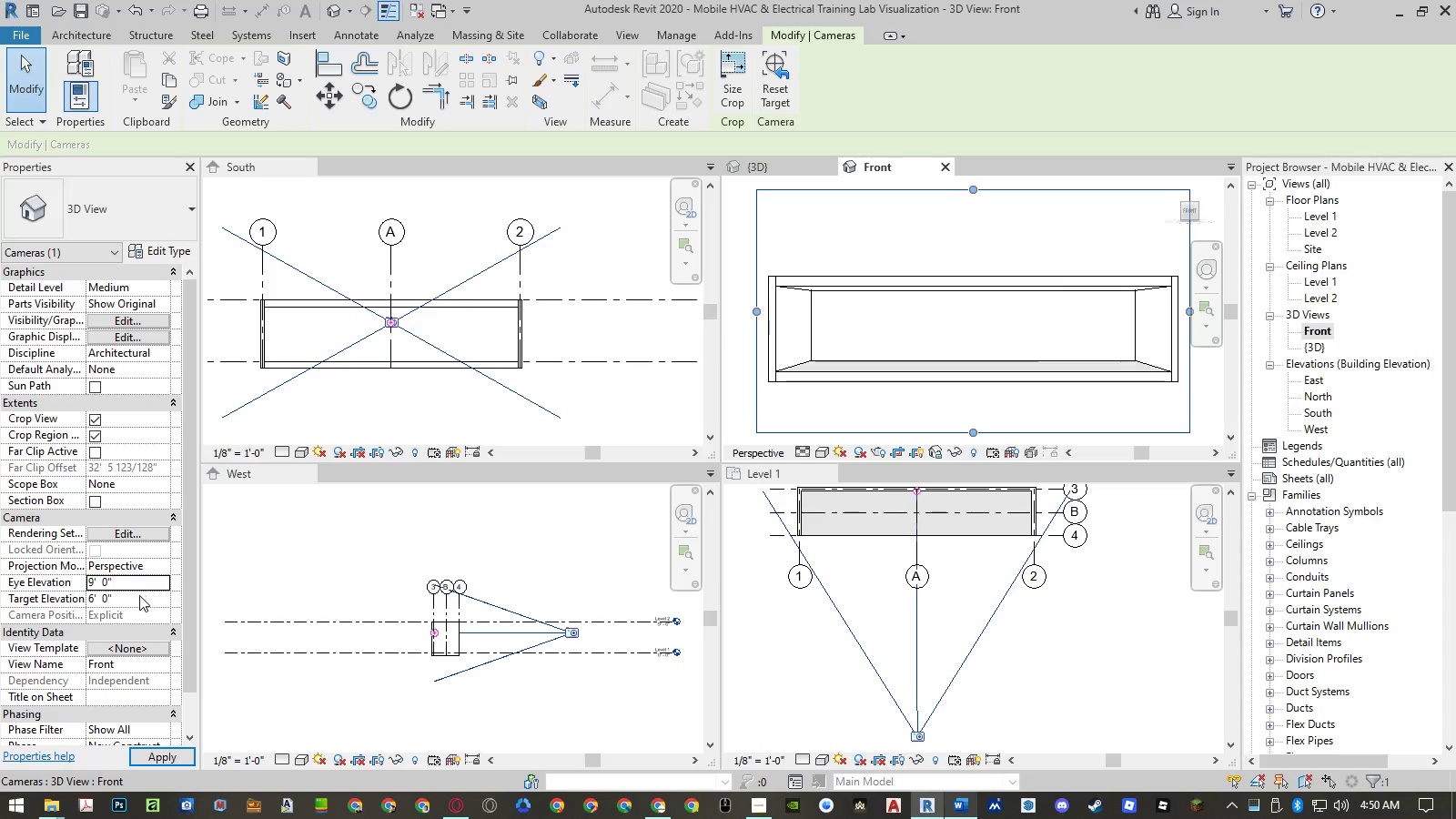 
left_click([138, 596])
 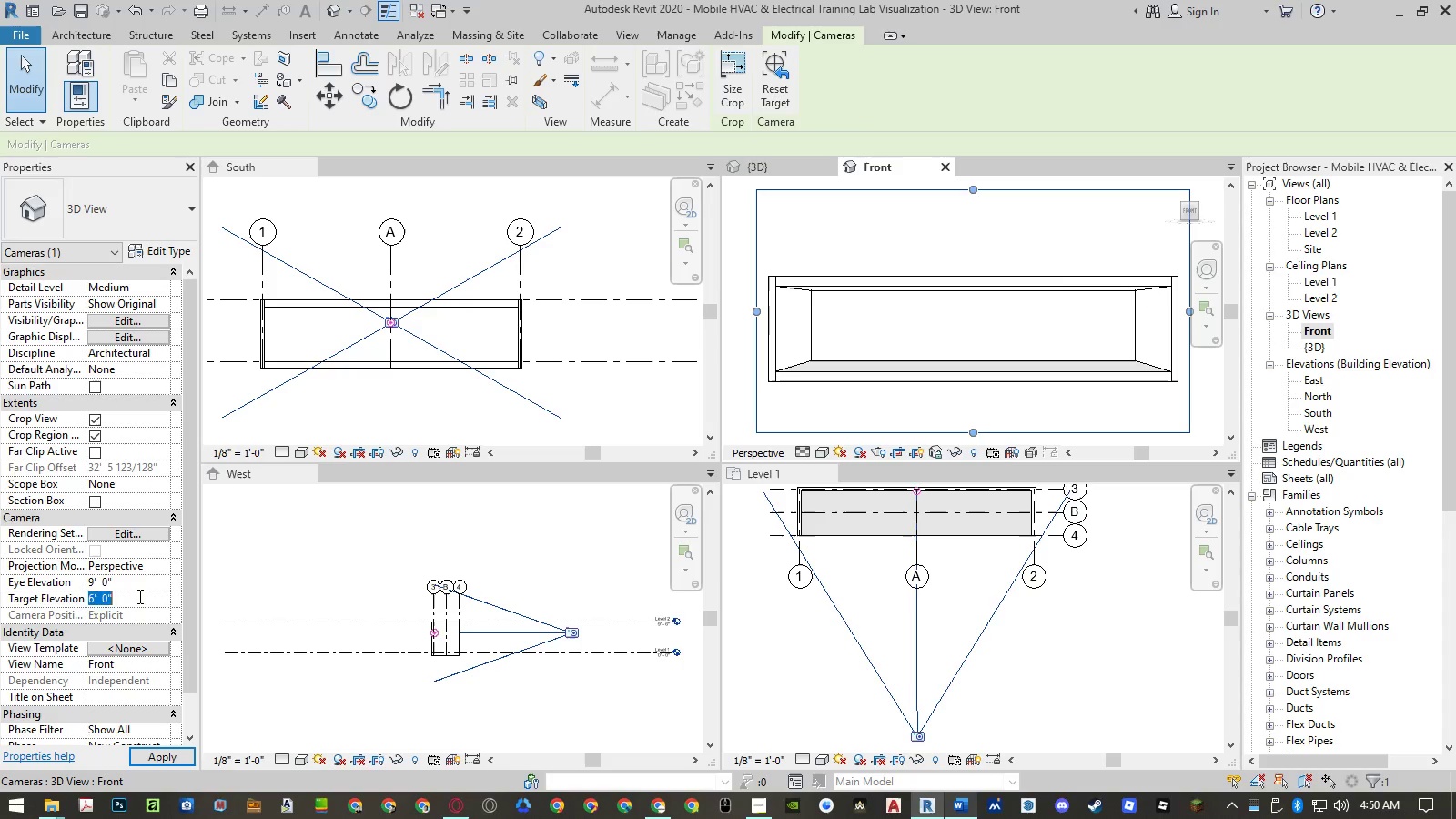 
key(Numpad9)
 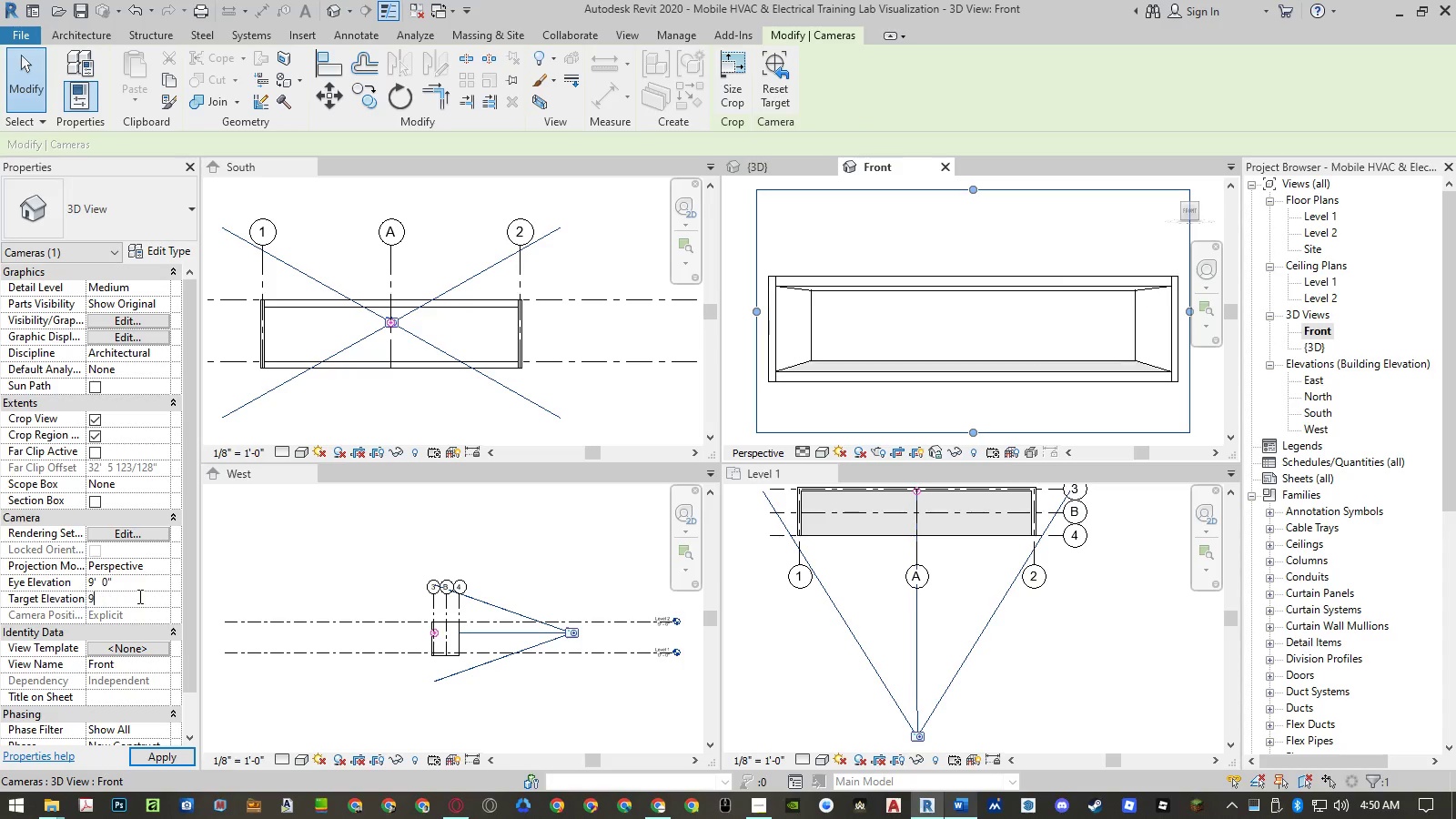 
key(NumpadEnter)
 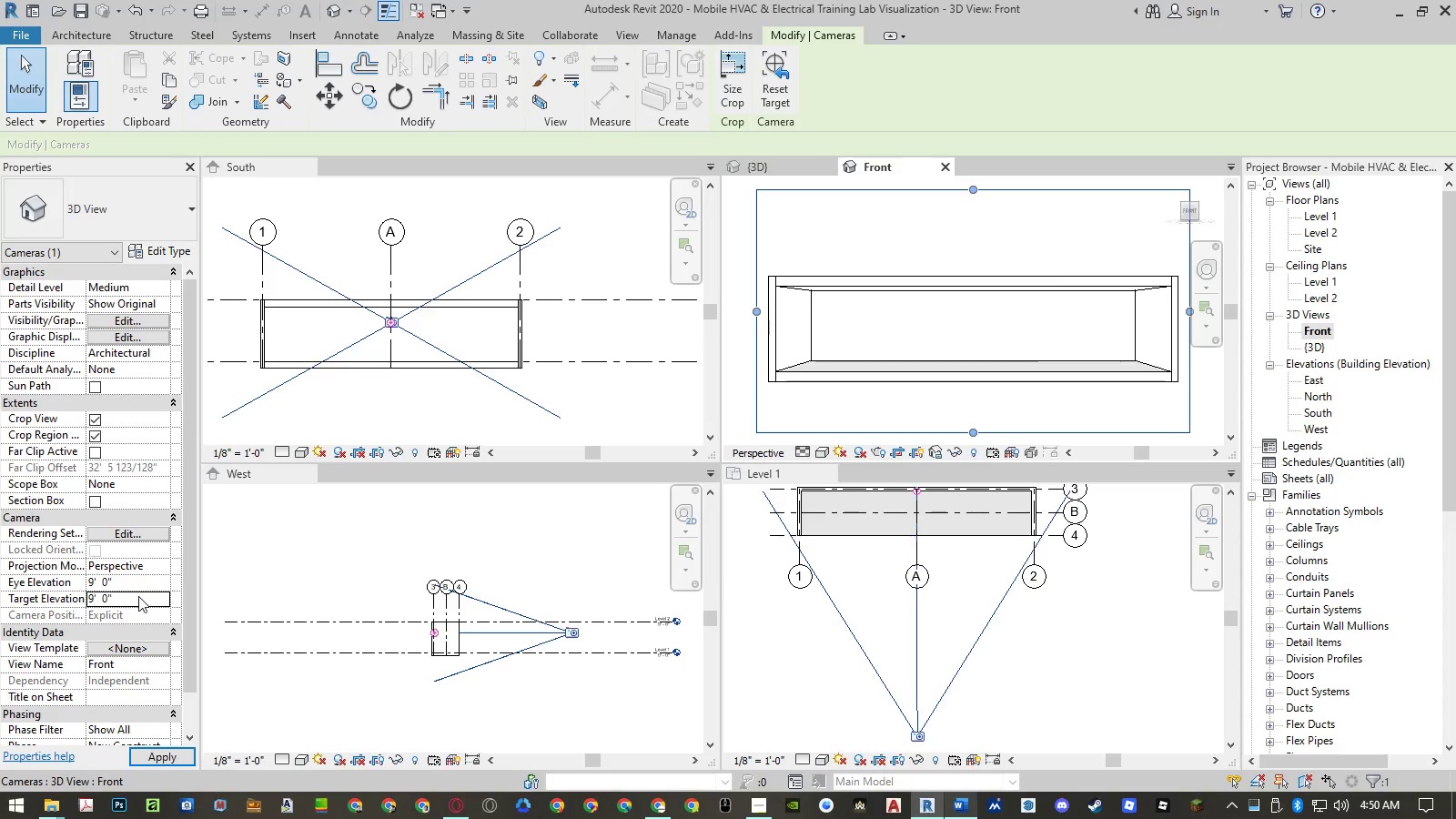 
key(NumpadEnter)
 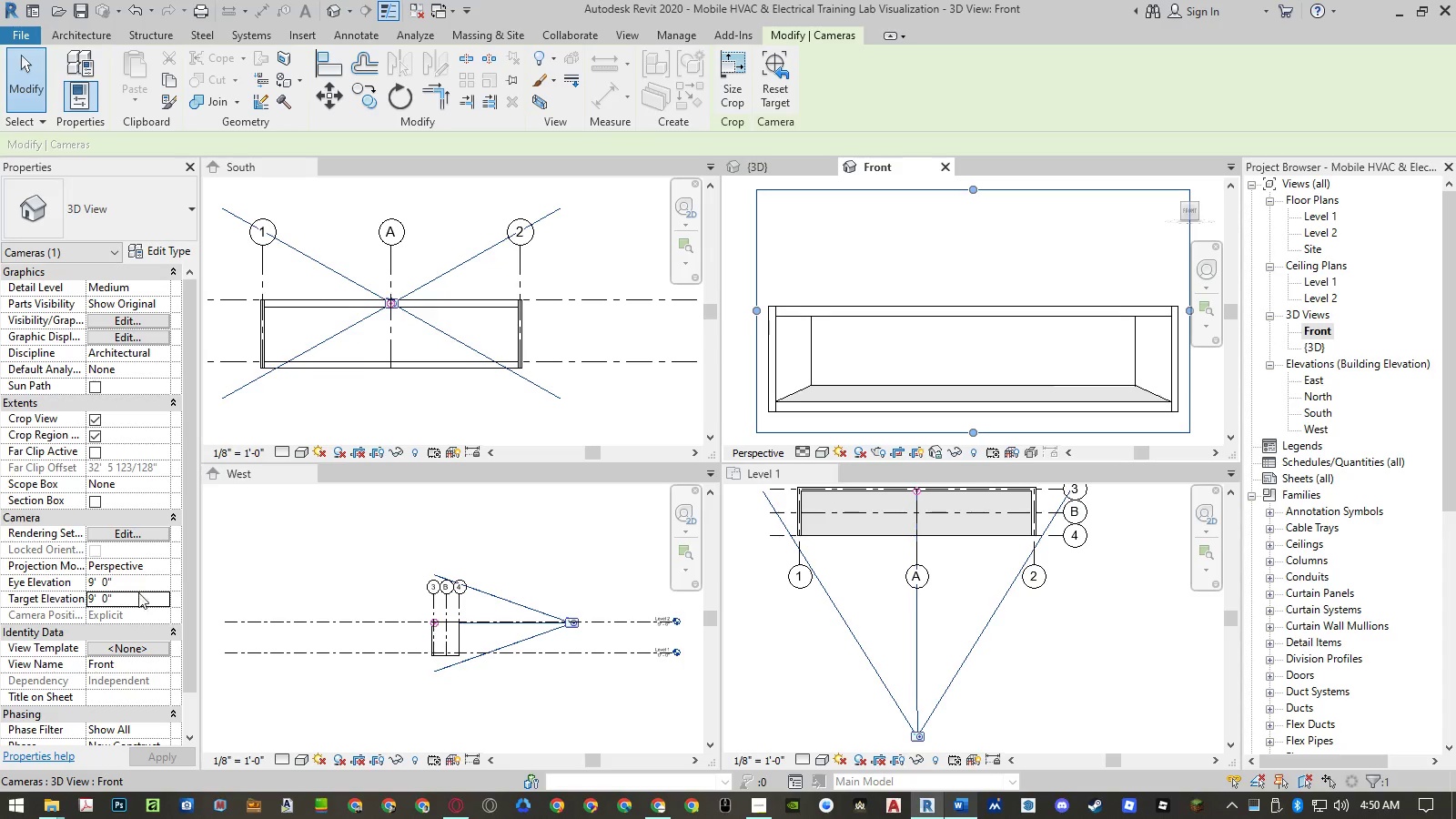 
left_click([139, 587])
 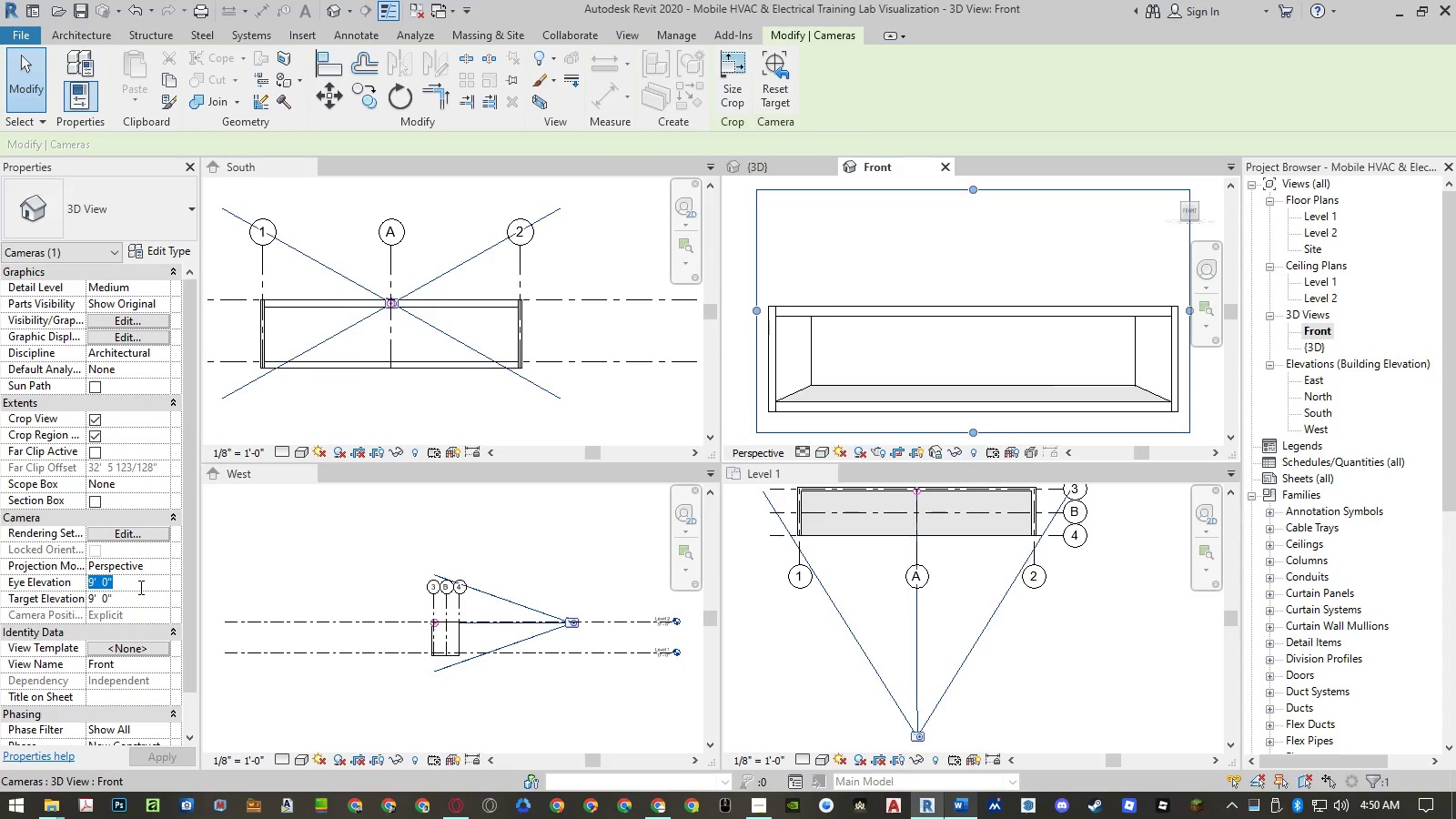 
key(Numpad4)
 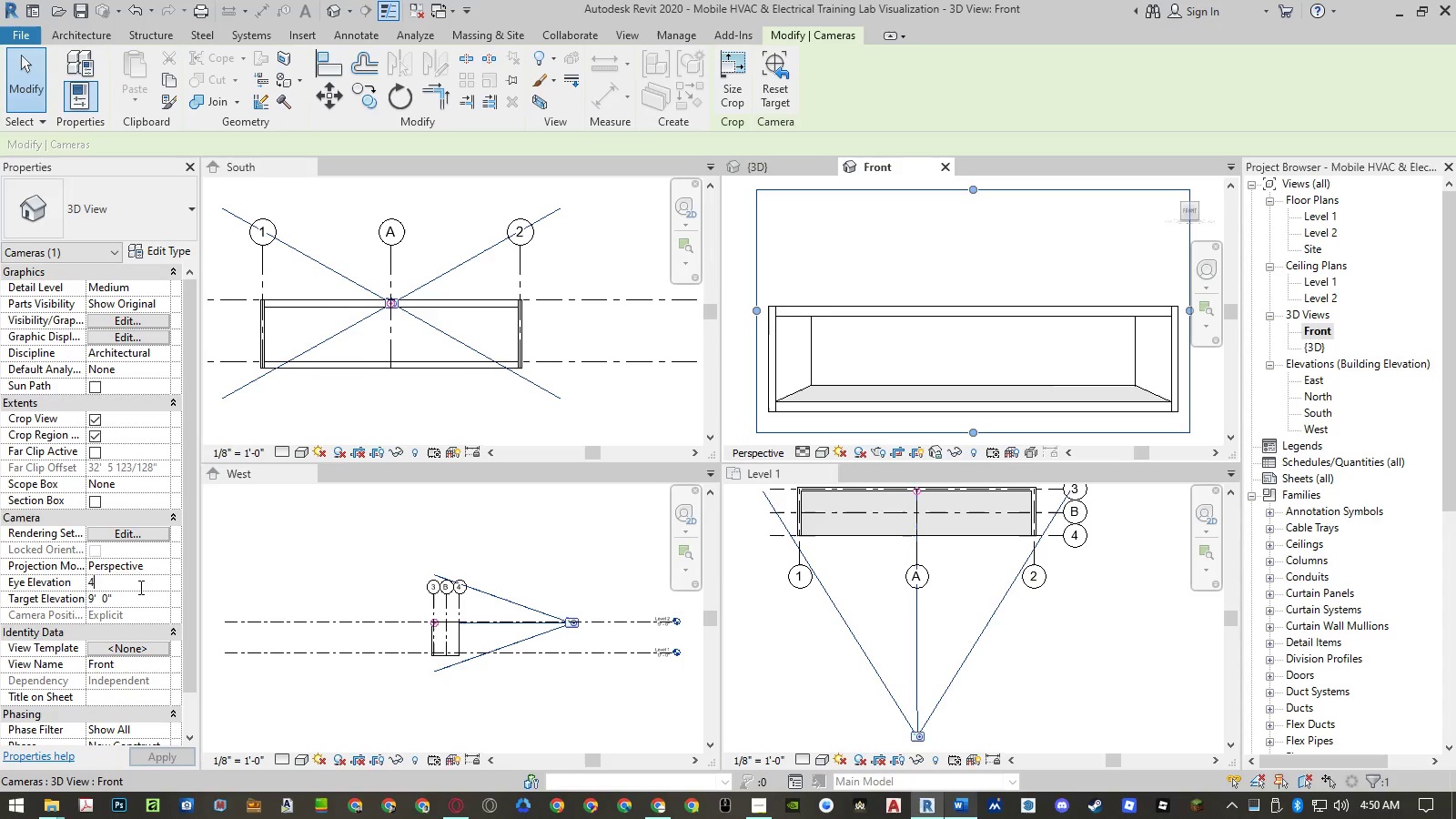 
key(NumpadDecimal)
 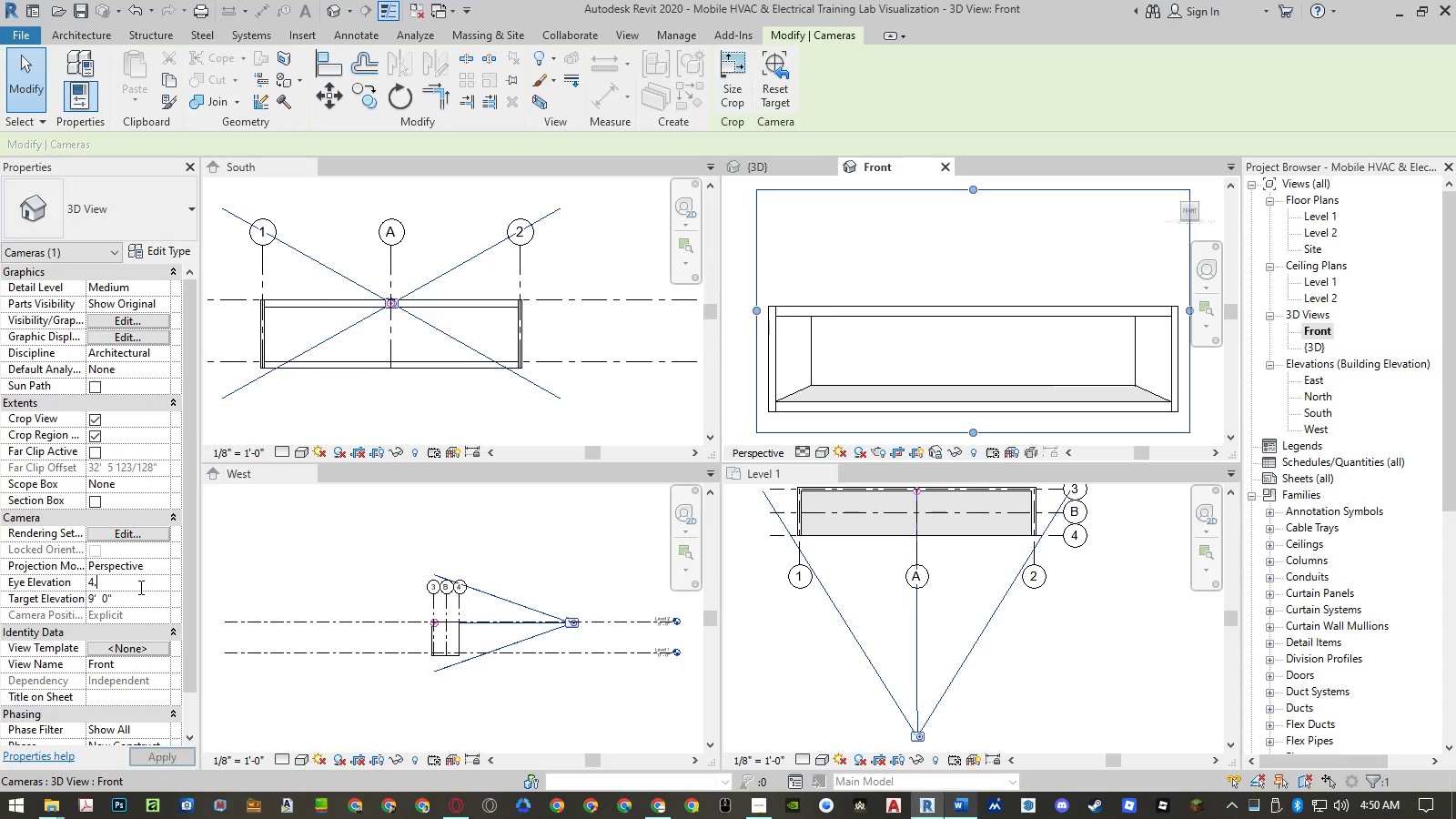 
key(Numpad5)
 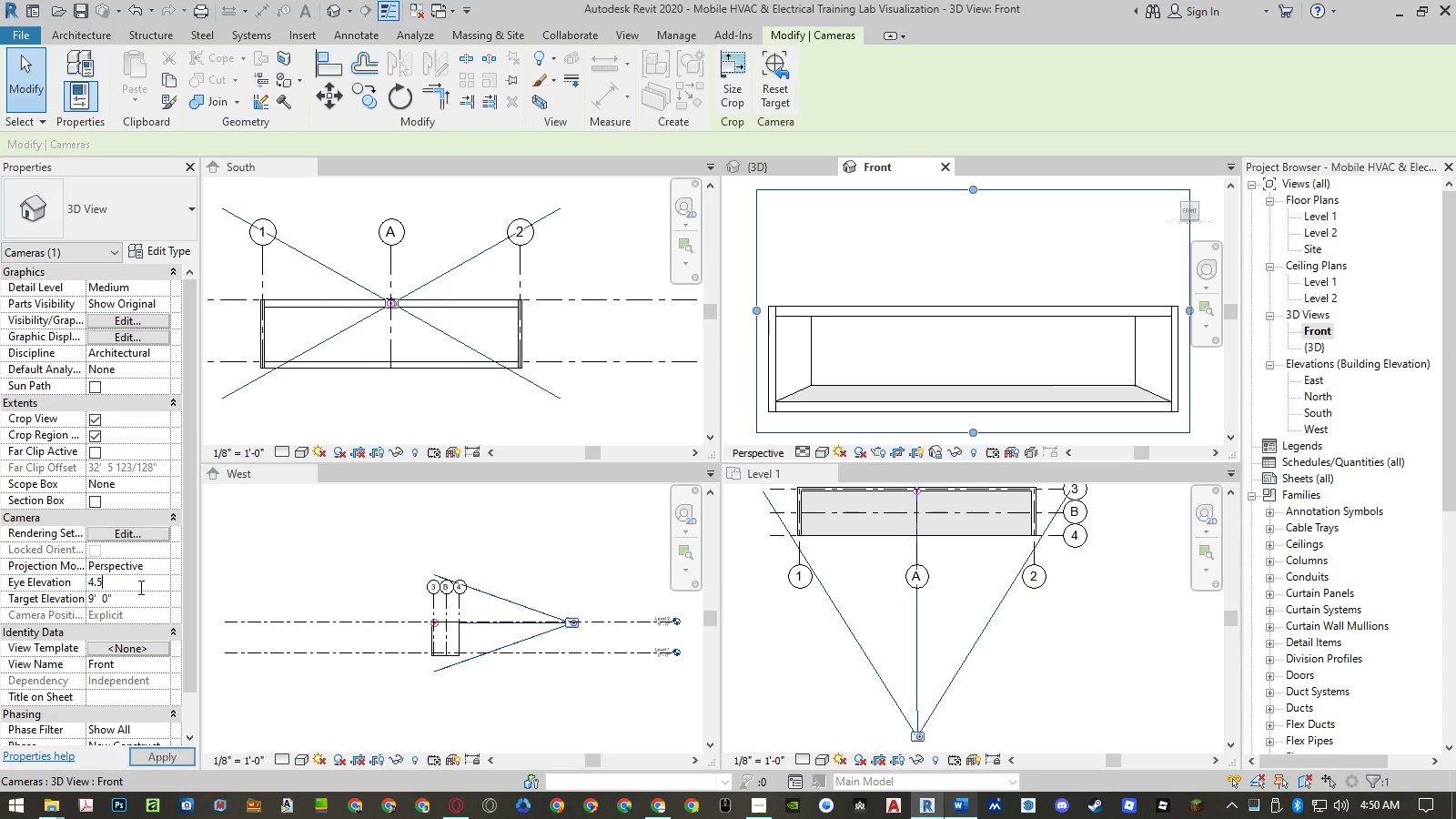 
key(NumpadEnter)
 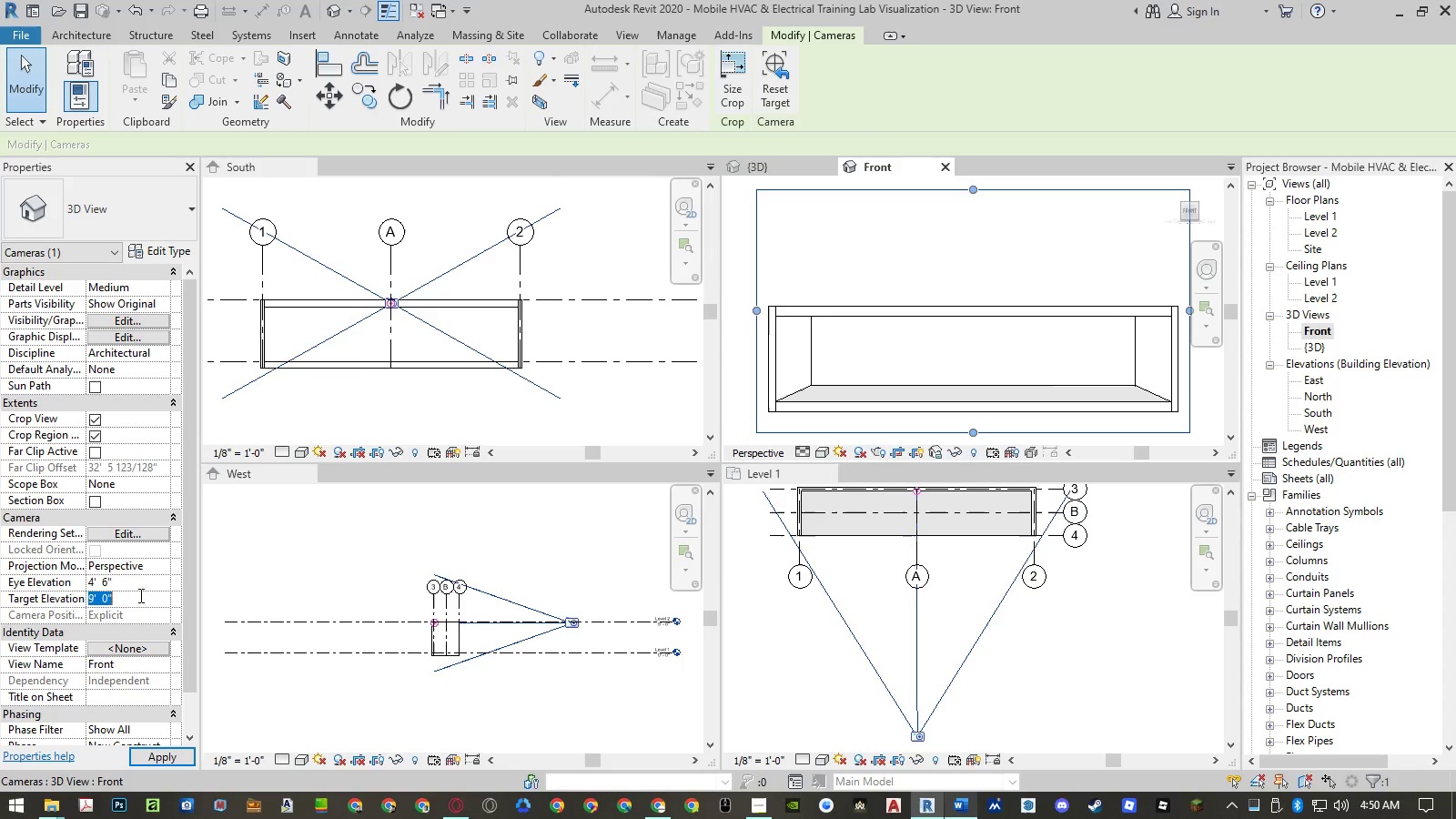 
key(Numpad4)
 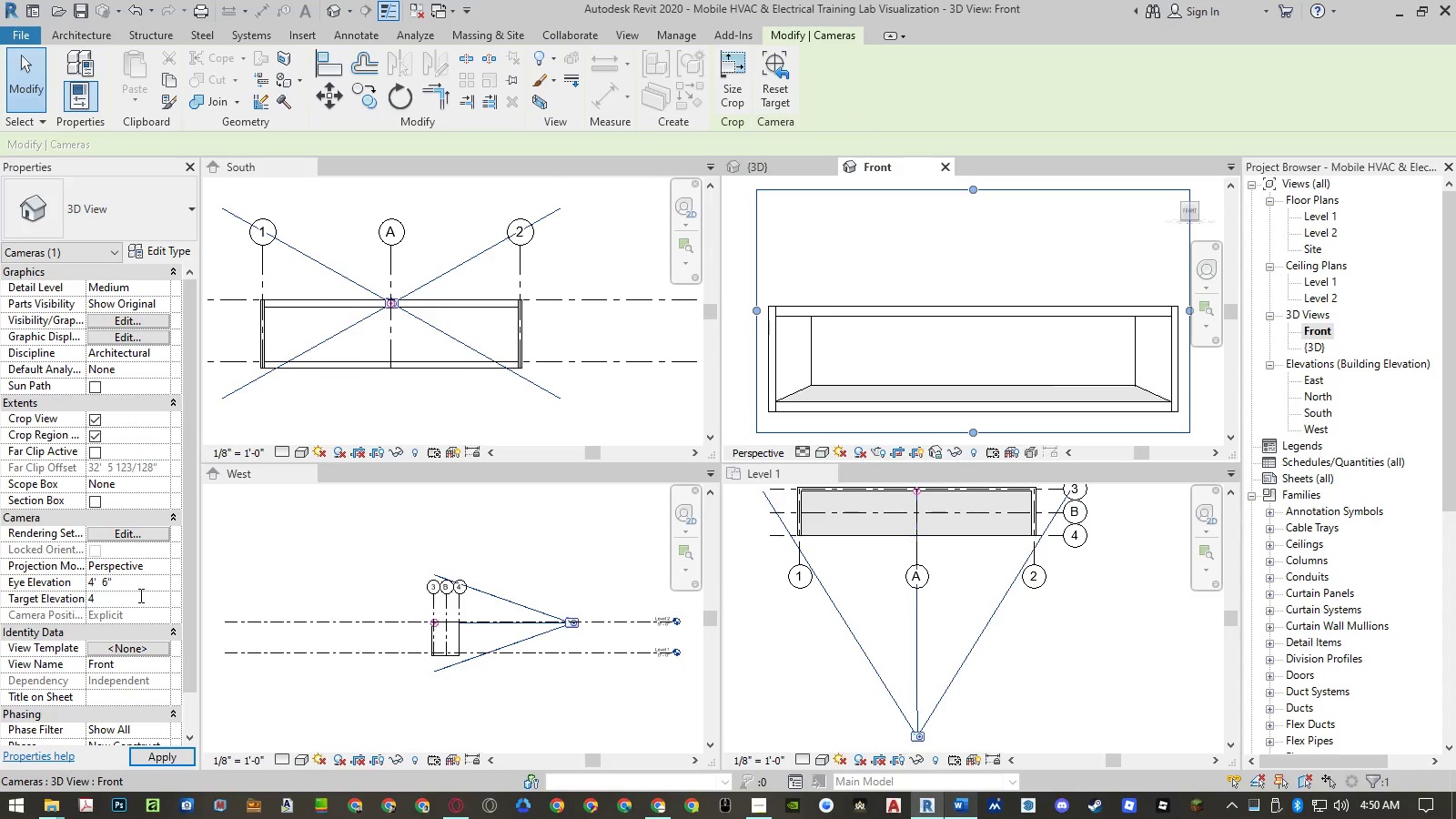 
key(NumpadDecimal)
 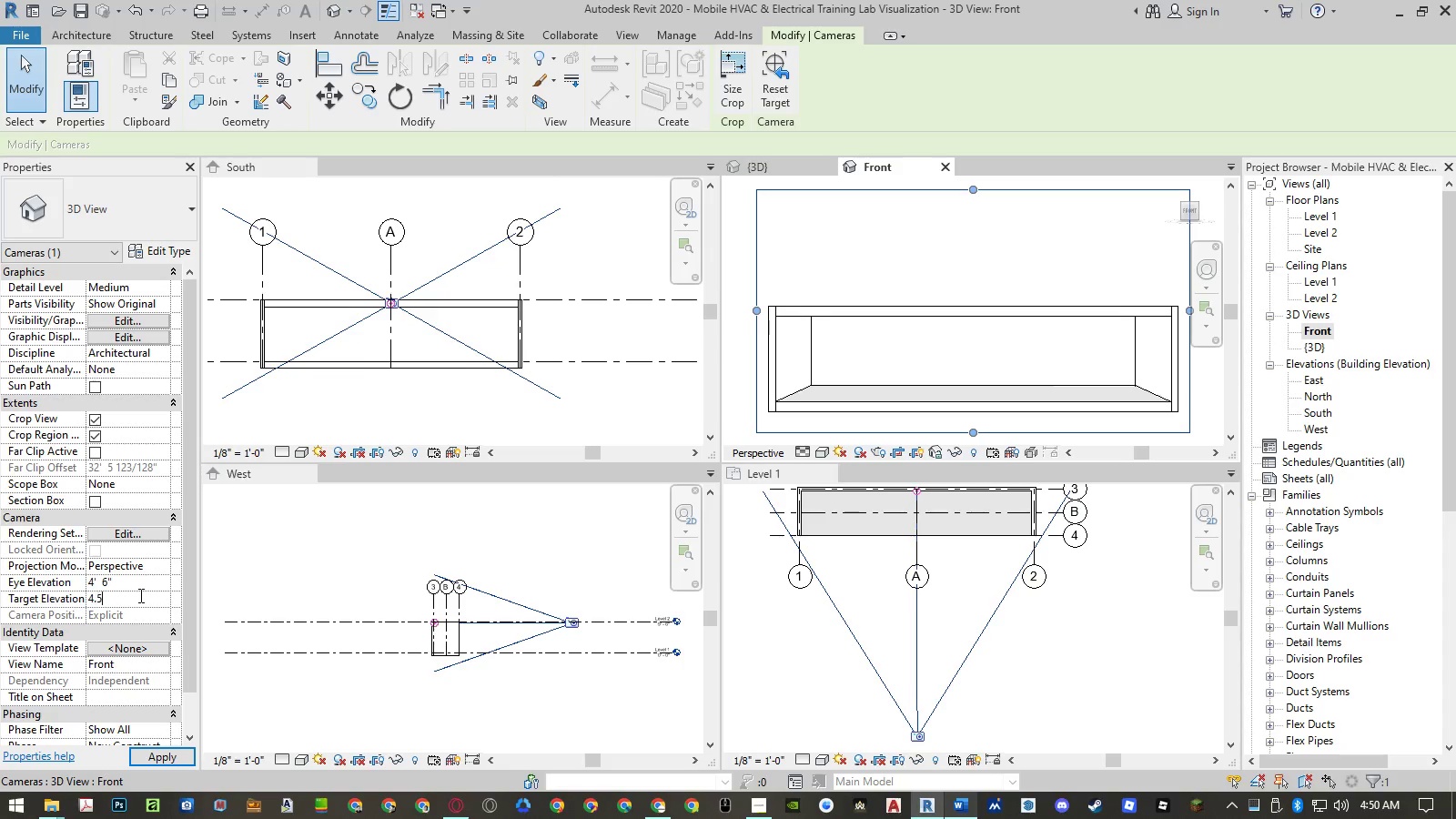 
key(Numpad5)
 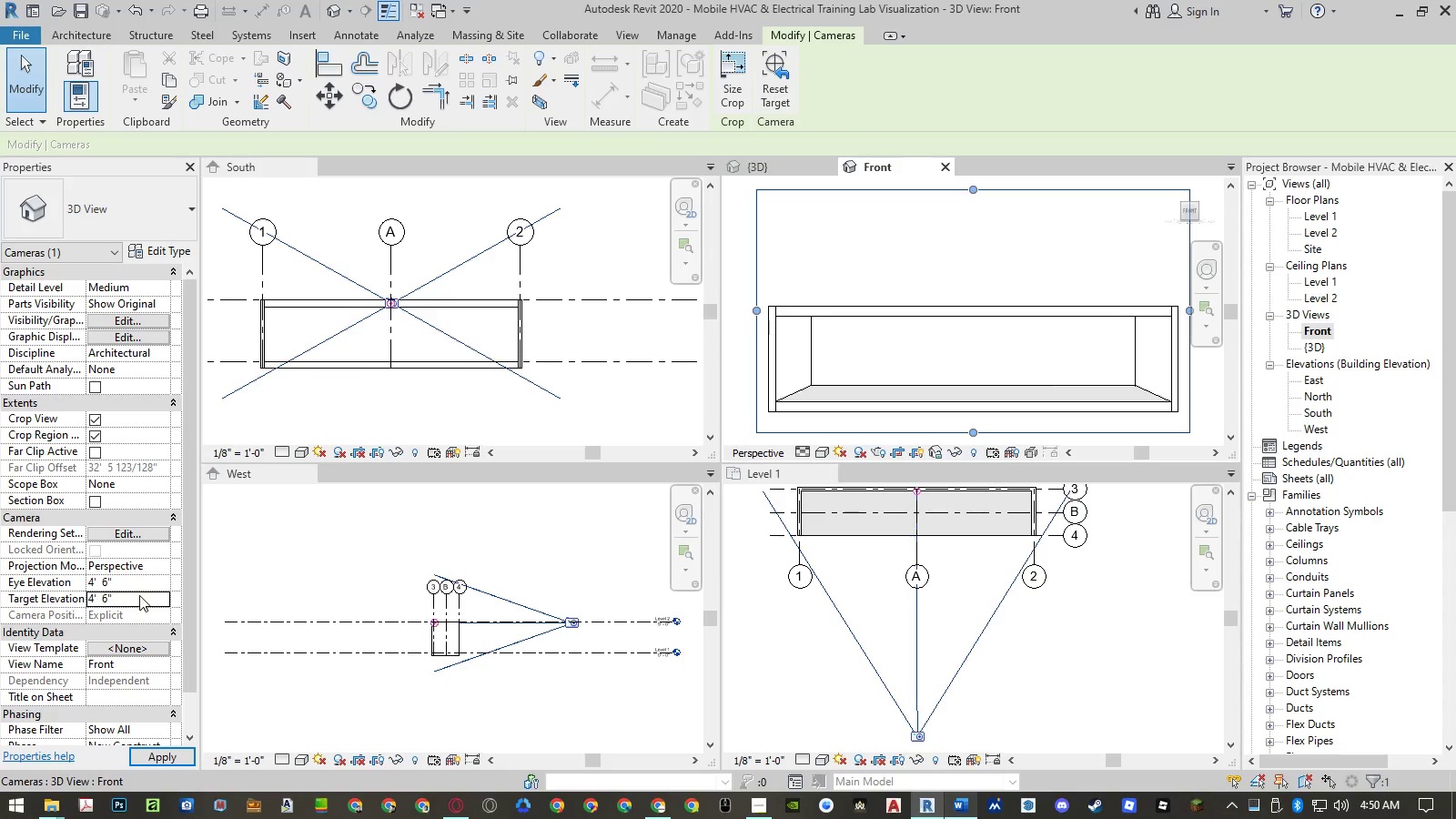 
key(NumpadEnter)
 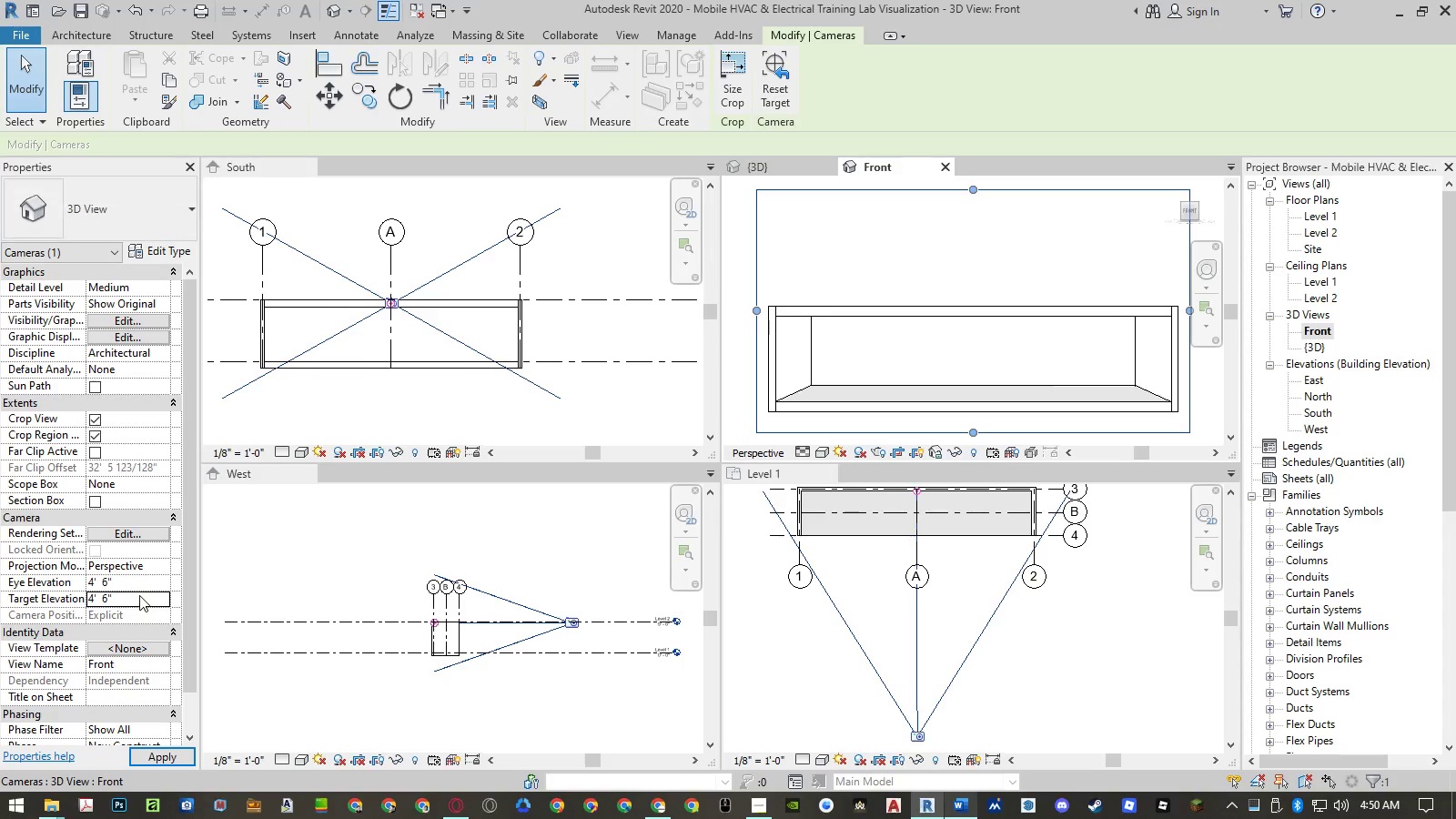 
key(NumpadEnter)
 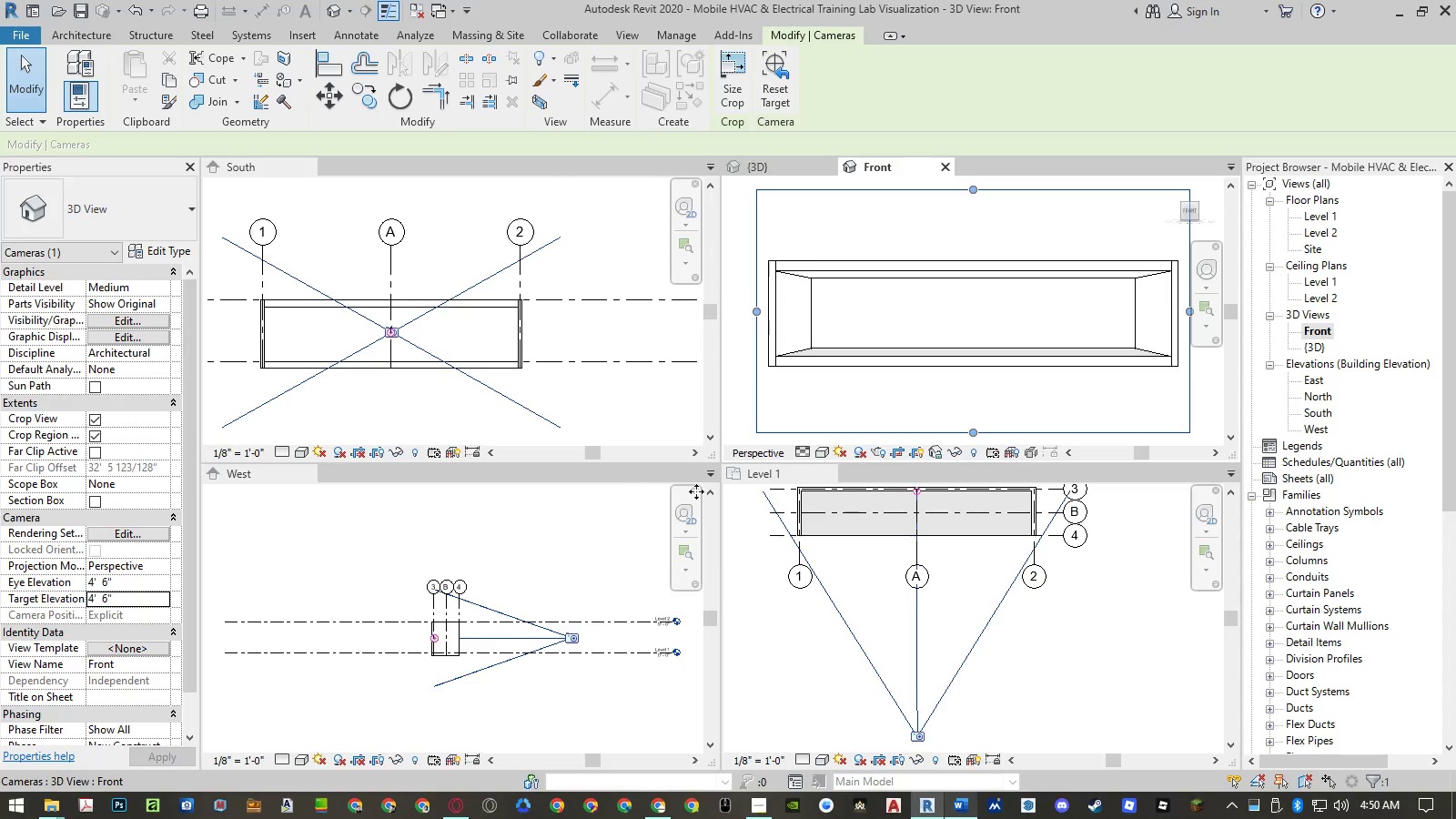 
wait(8.36)
 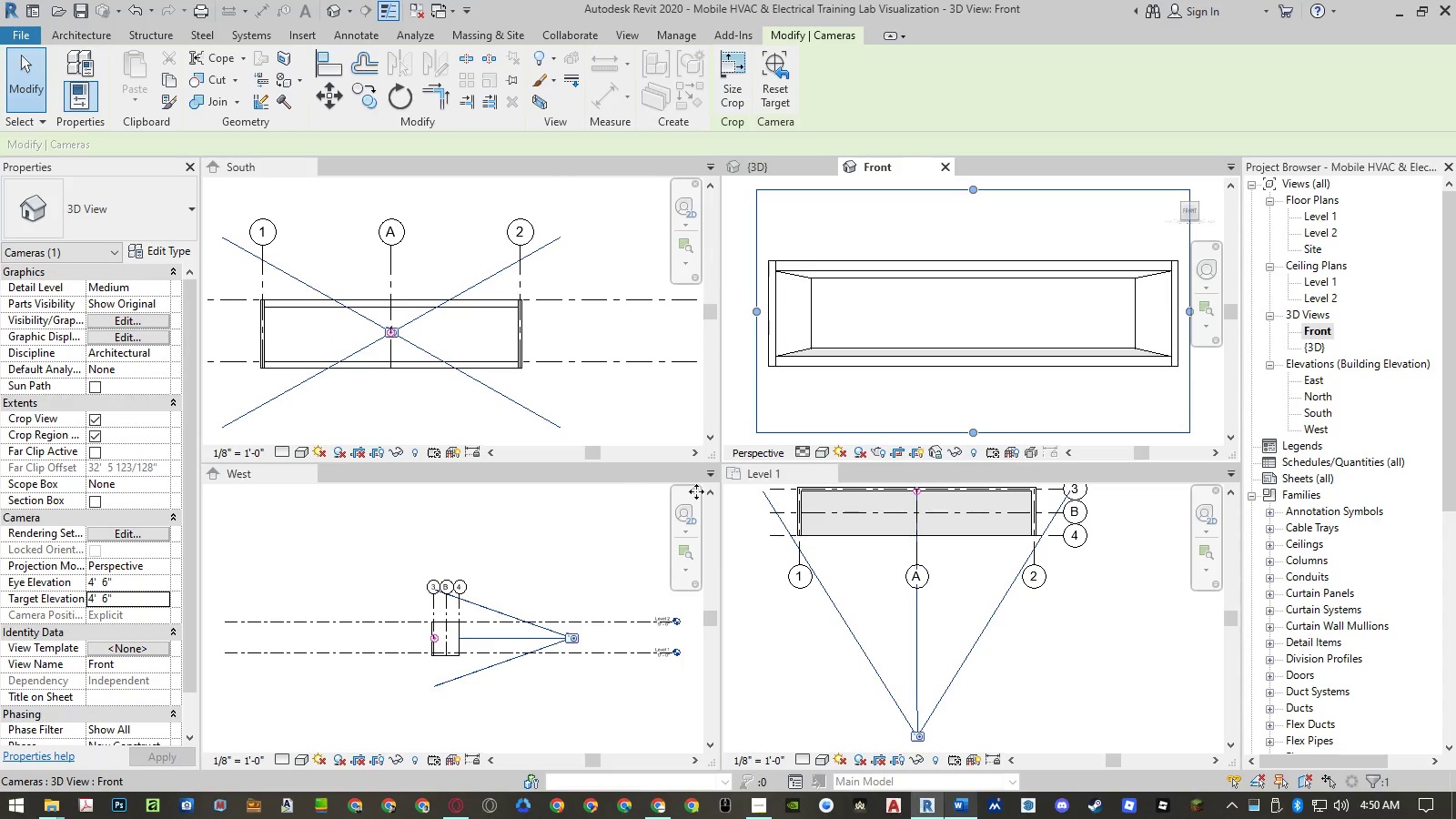 
left_click([1108, 622])
 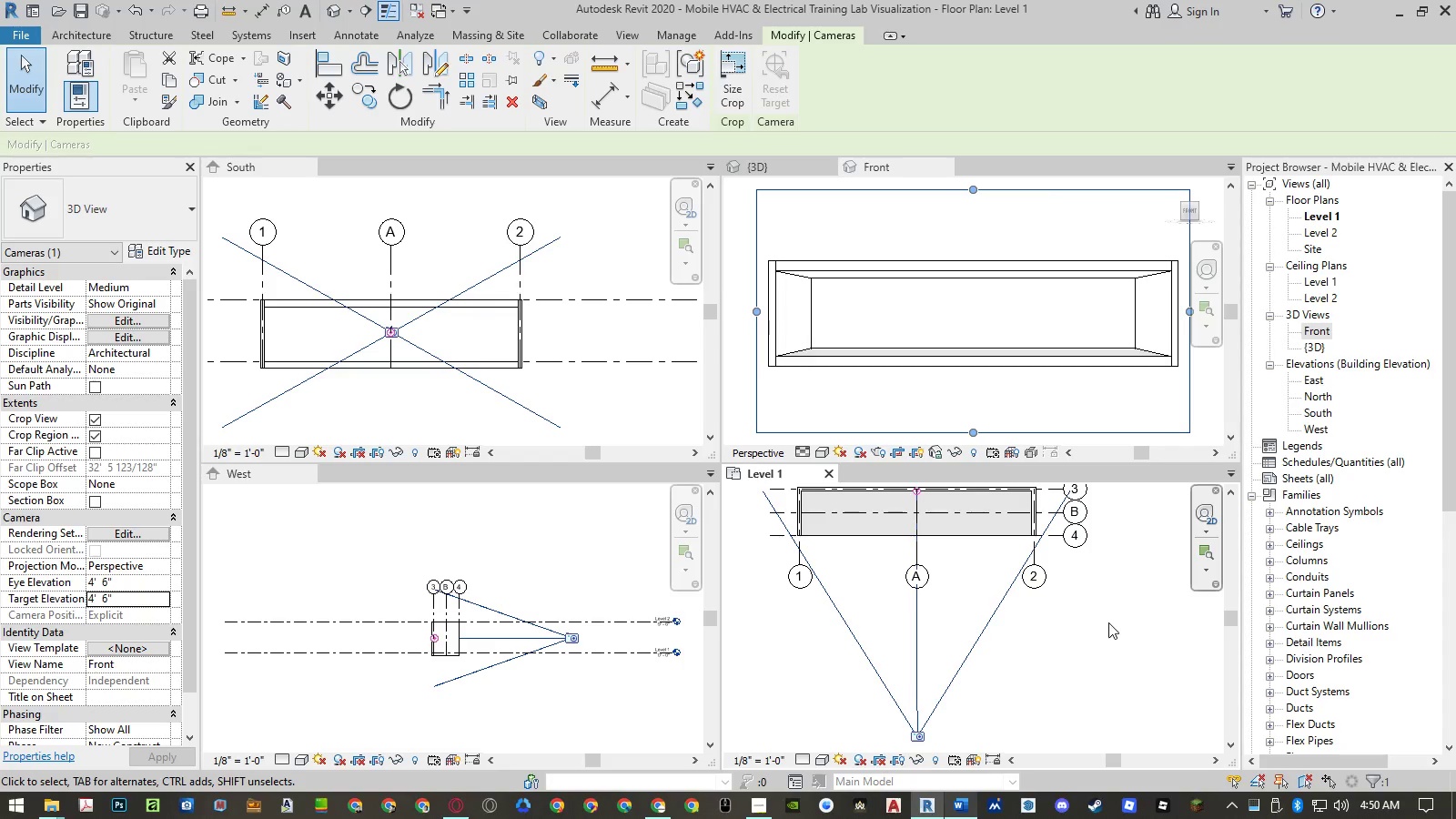 
left_click([1108, 622])
 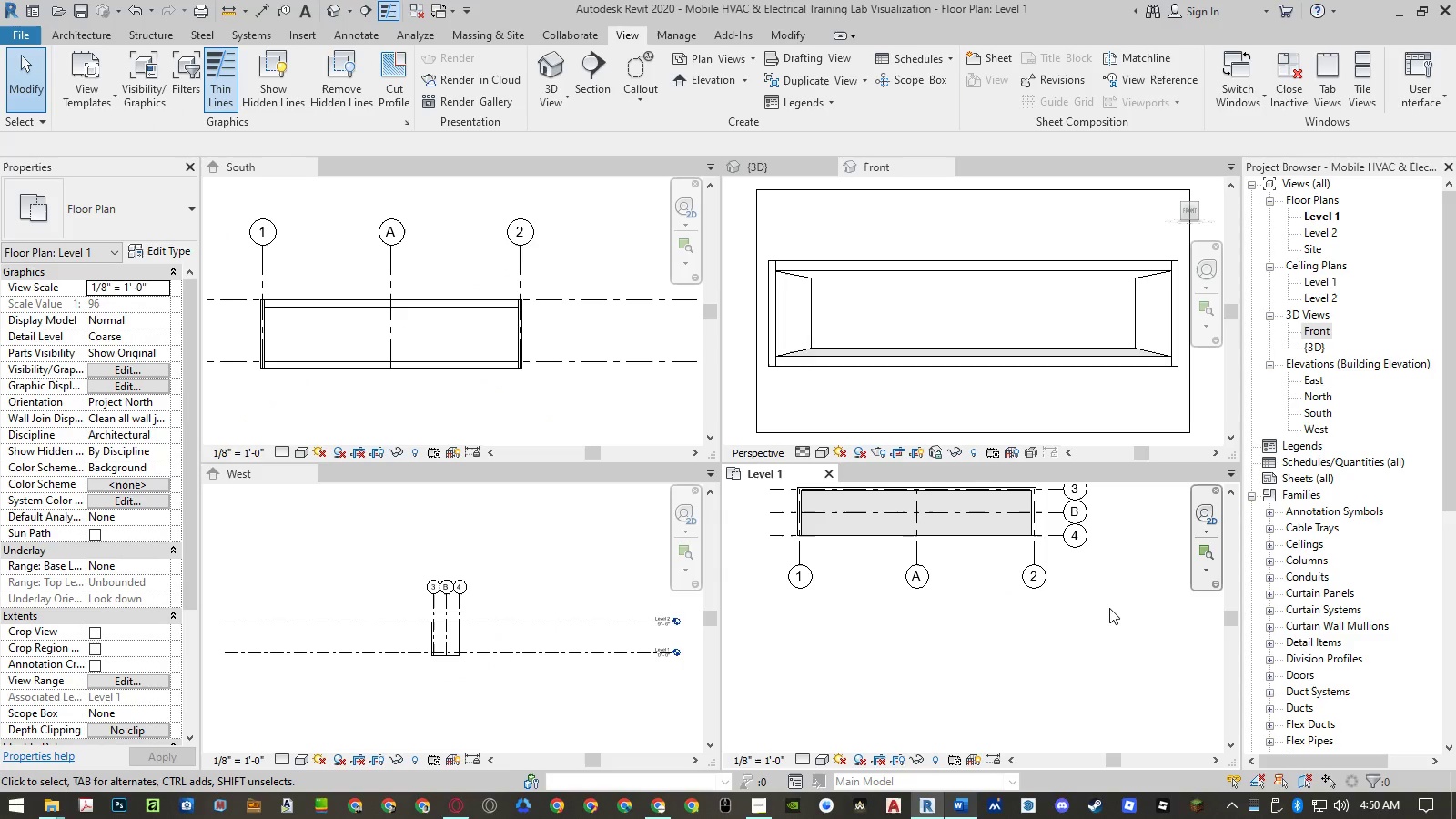 
scroll: coordinate [1052, 634], scroll_direction: down, amount: 3.0
 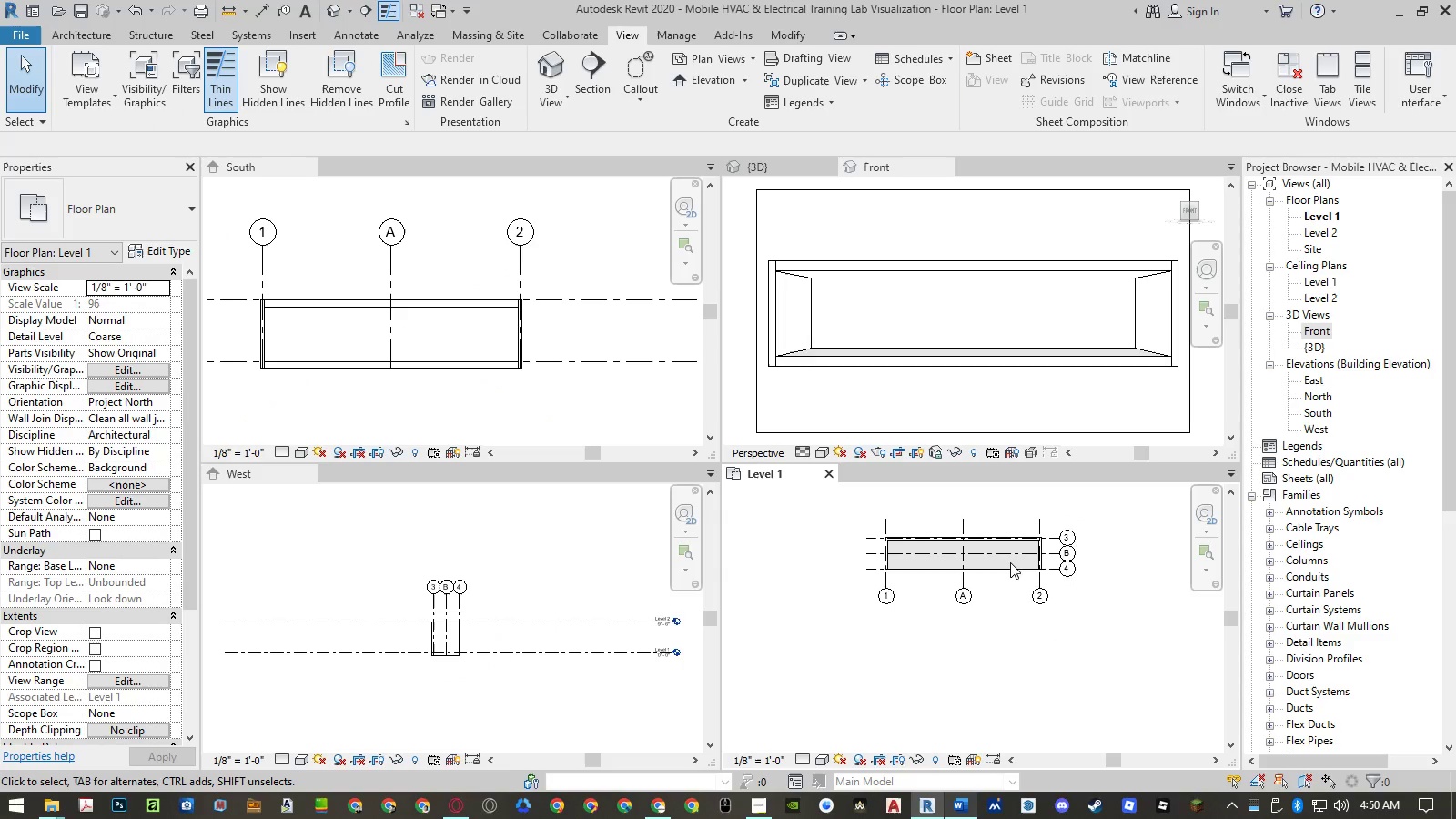 
scroll: coordinate [1009, 560], scroll_direction: up, amount: 5.0
 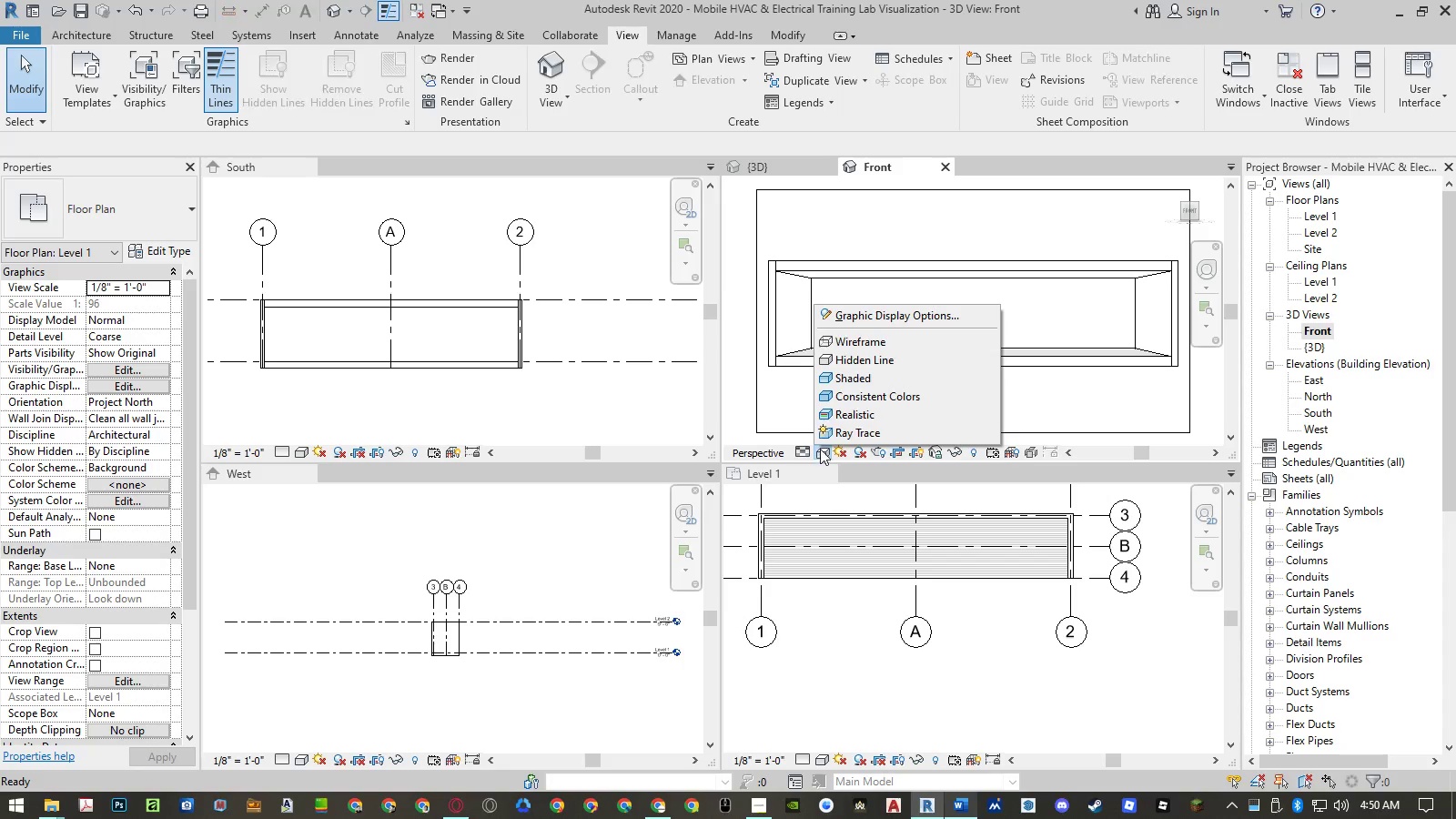 
left_click([824, 423])
 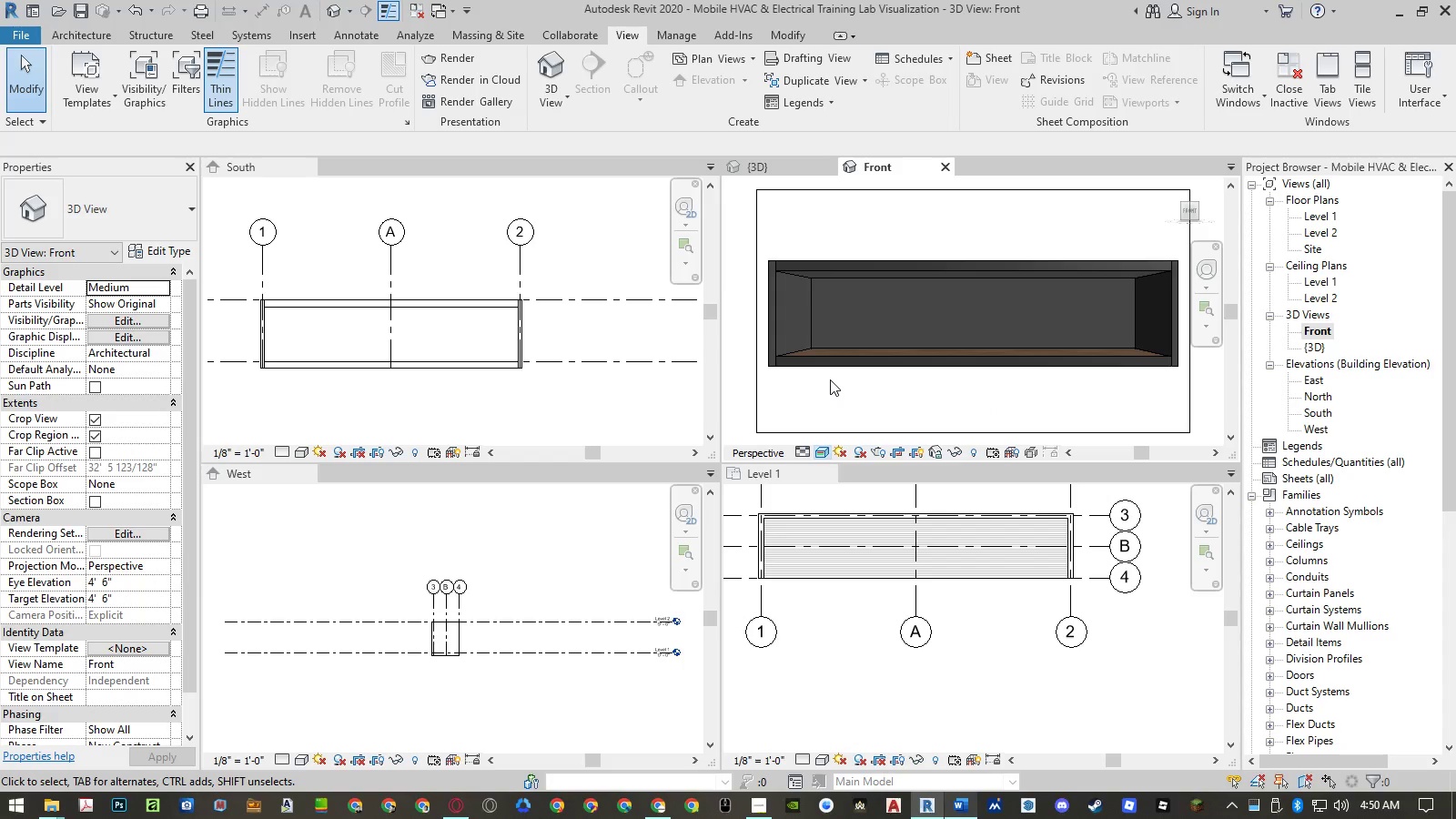 
double_click([812, 437])
 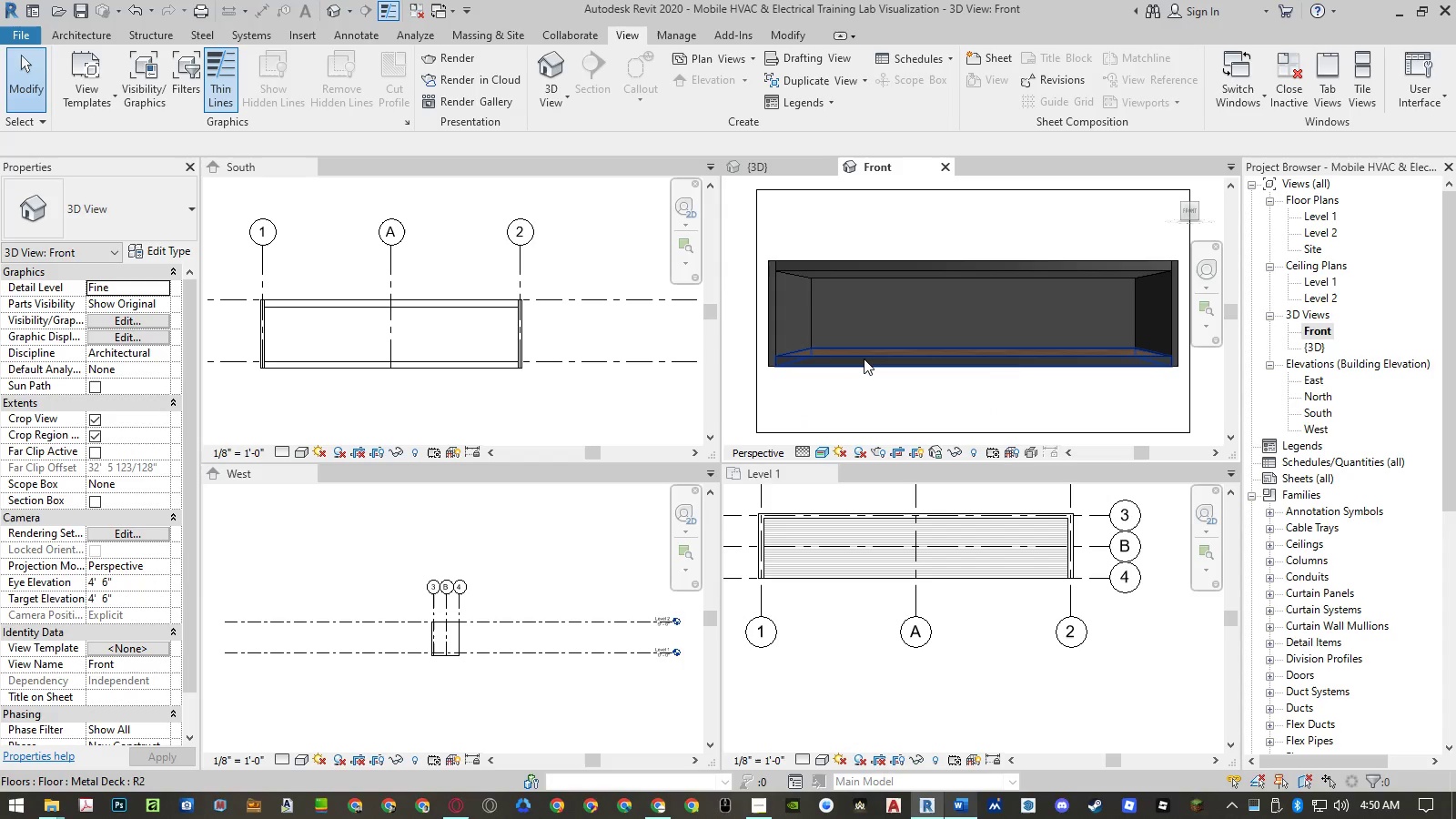 
left_click([864, 359])
 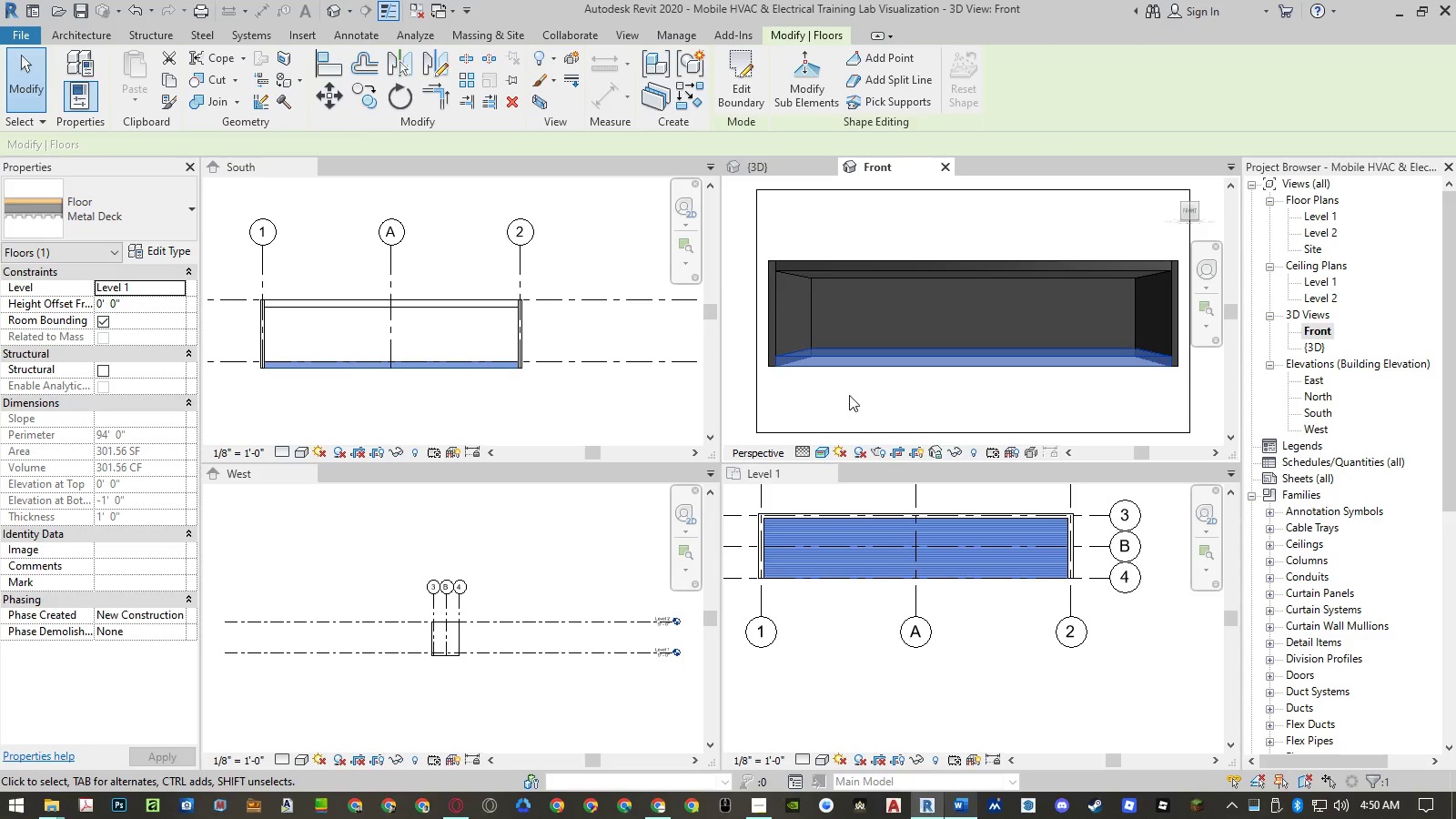 
left_click([850, 394])
 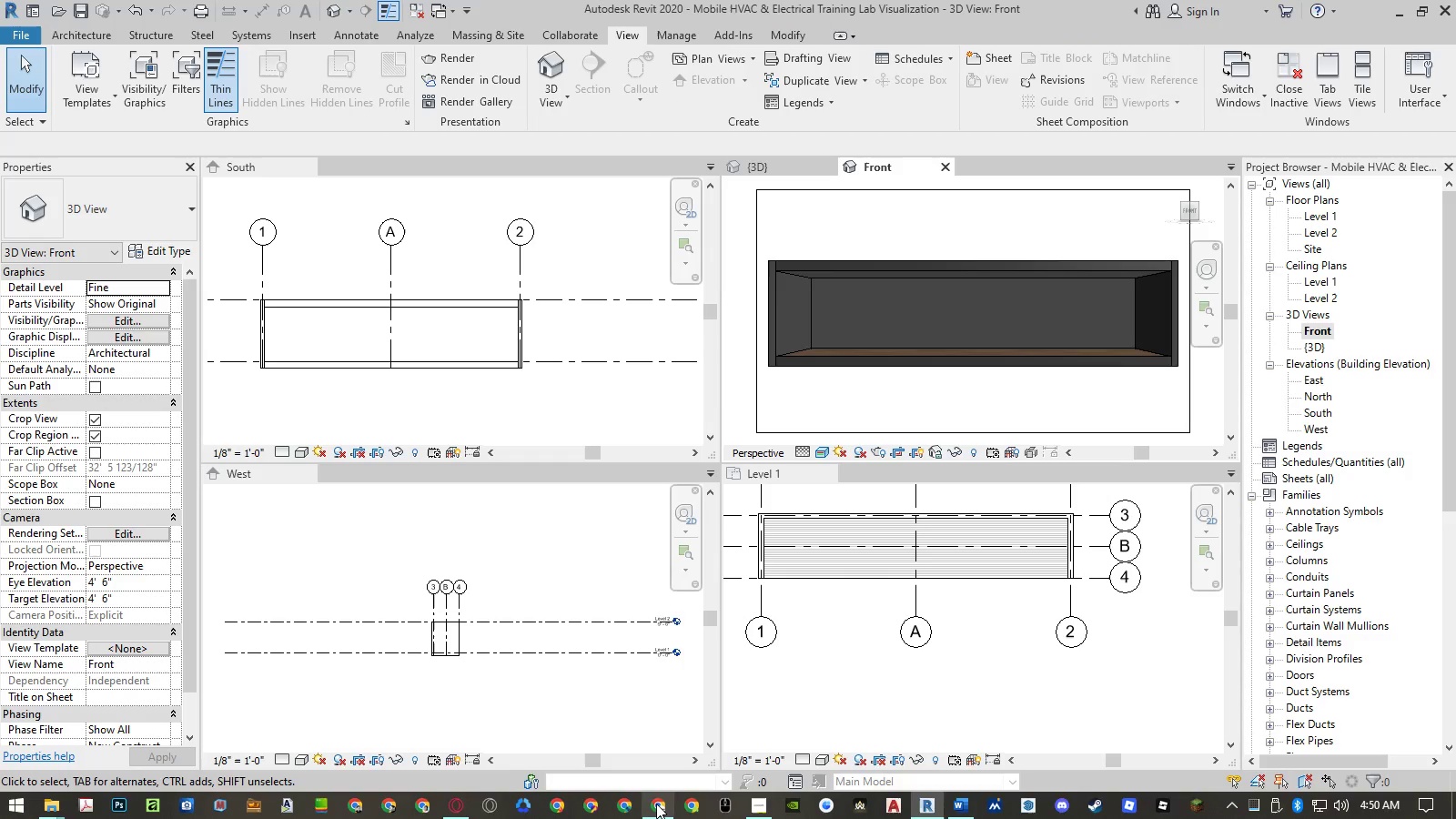 
left_click([656, 804])
 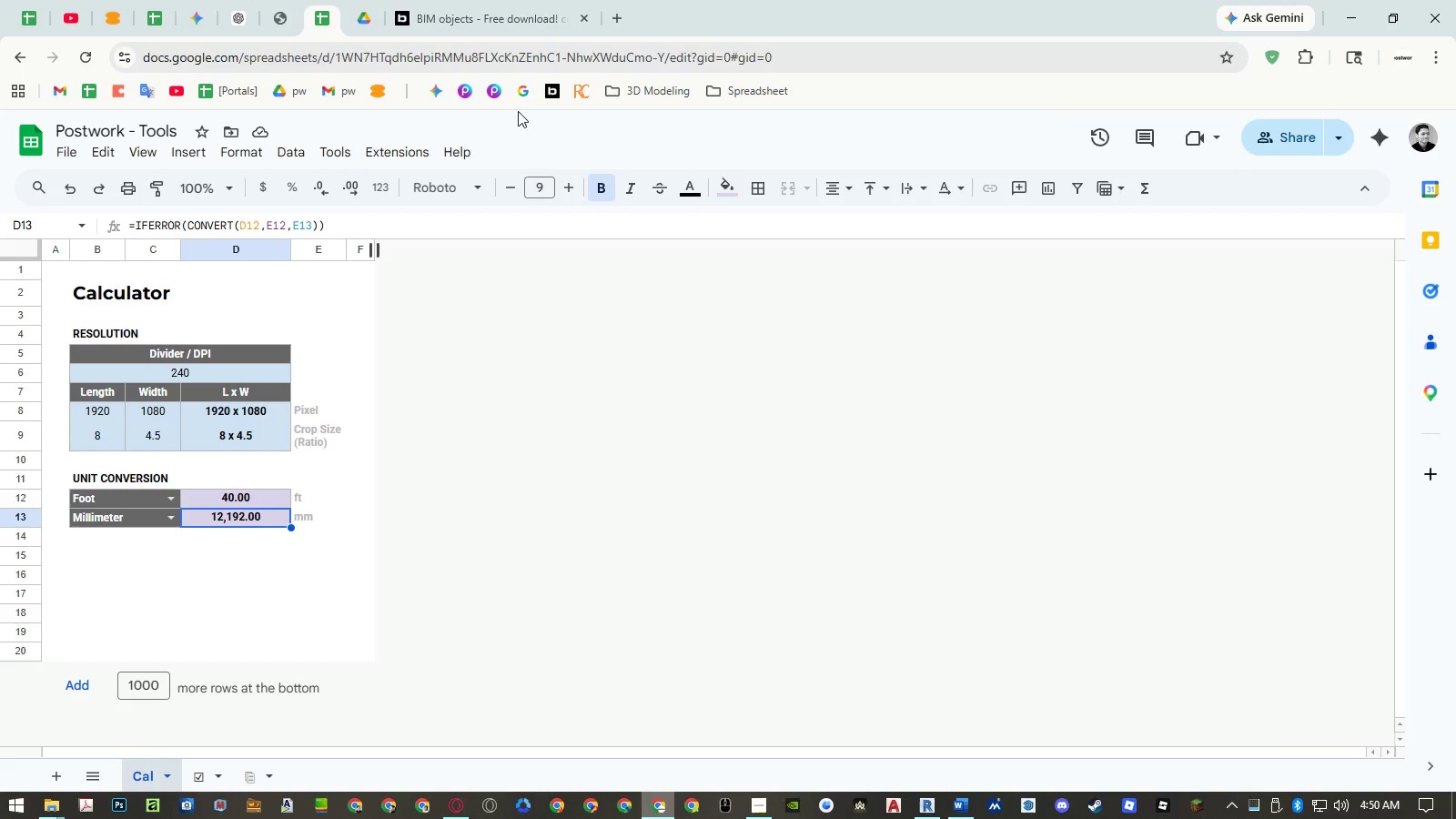 
left_click([503, 17])
 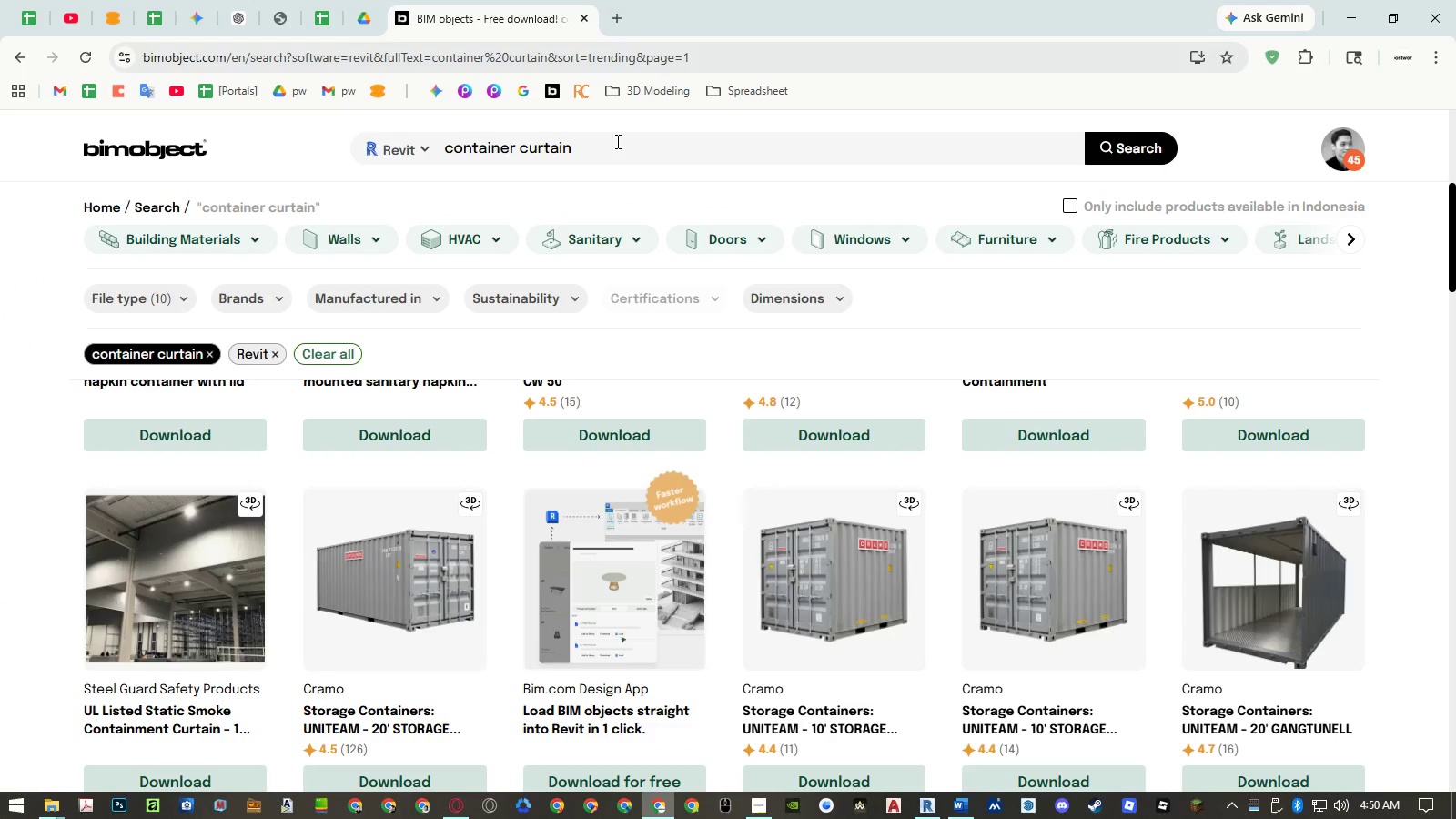 
left_click_drag(start_coordinate=[612, 148], to_coordinate=[412, 140])
 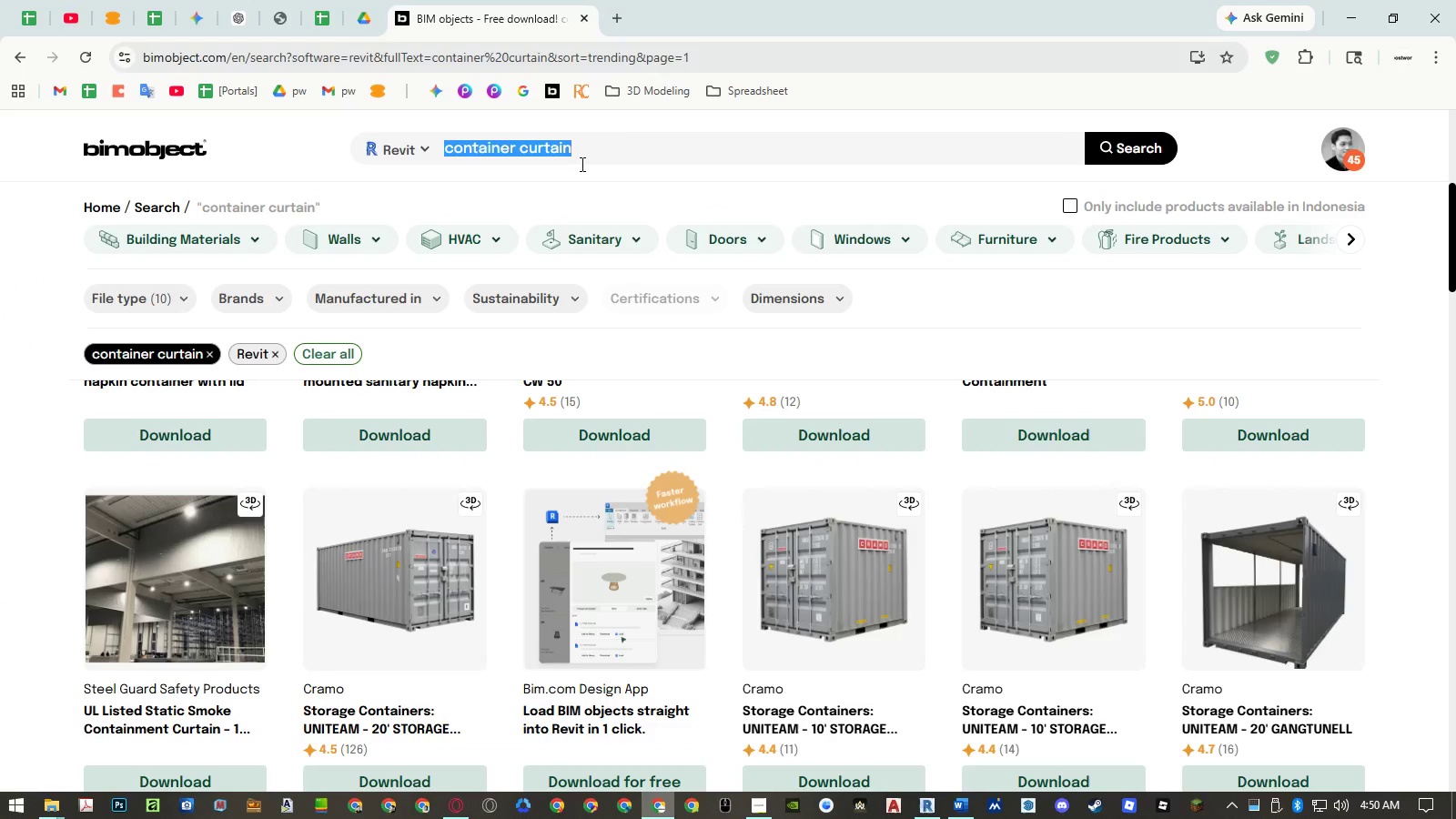 
type(deck)
 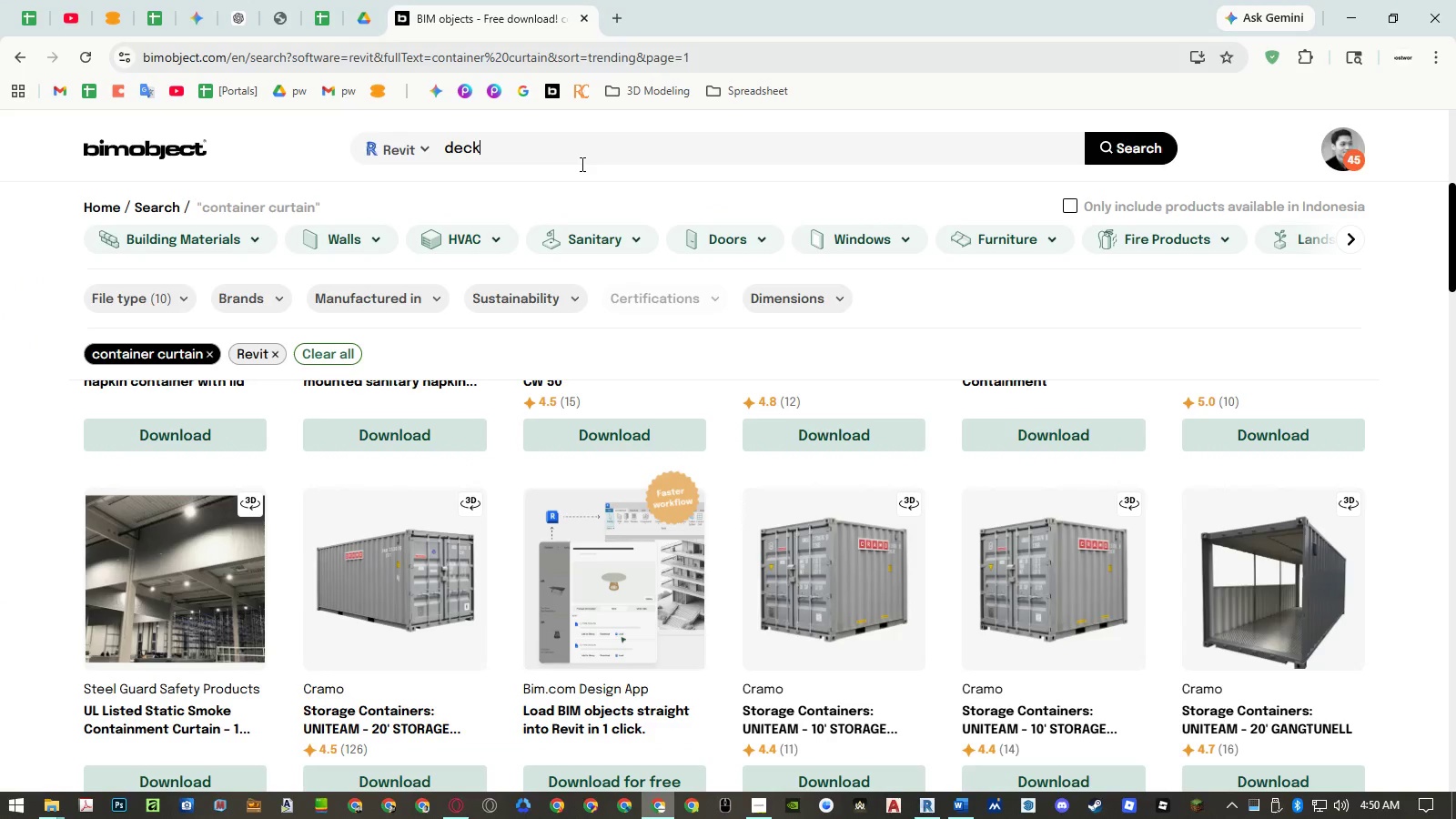 
key(Enter)
 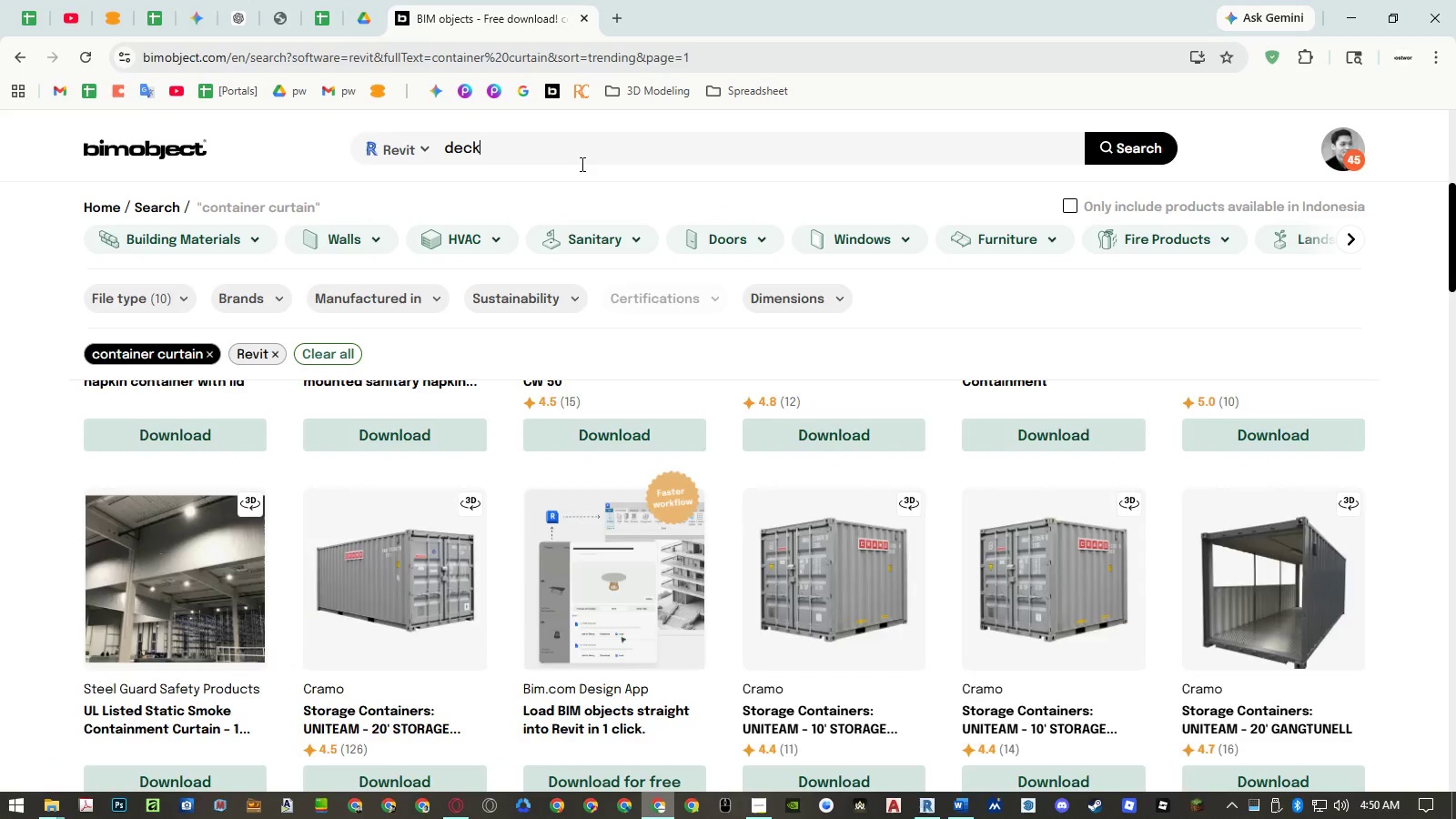 
key(Backslash)
 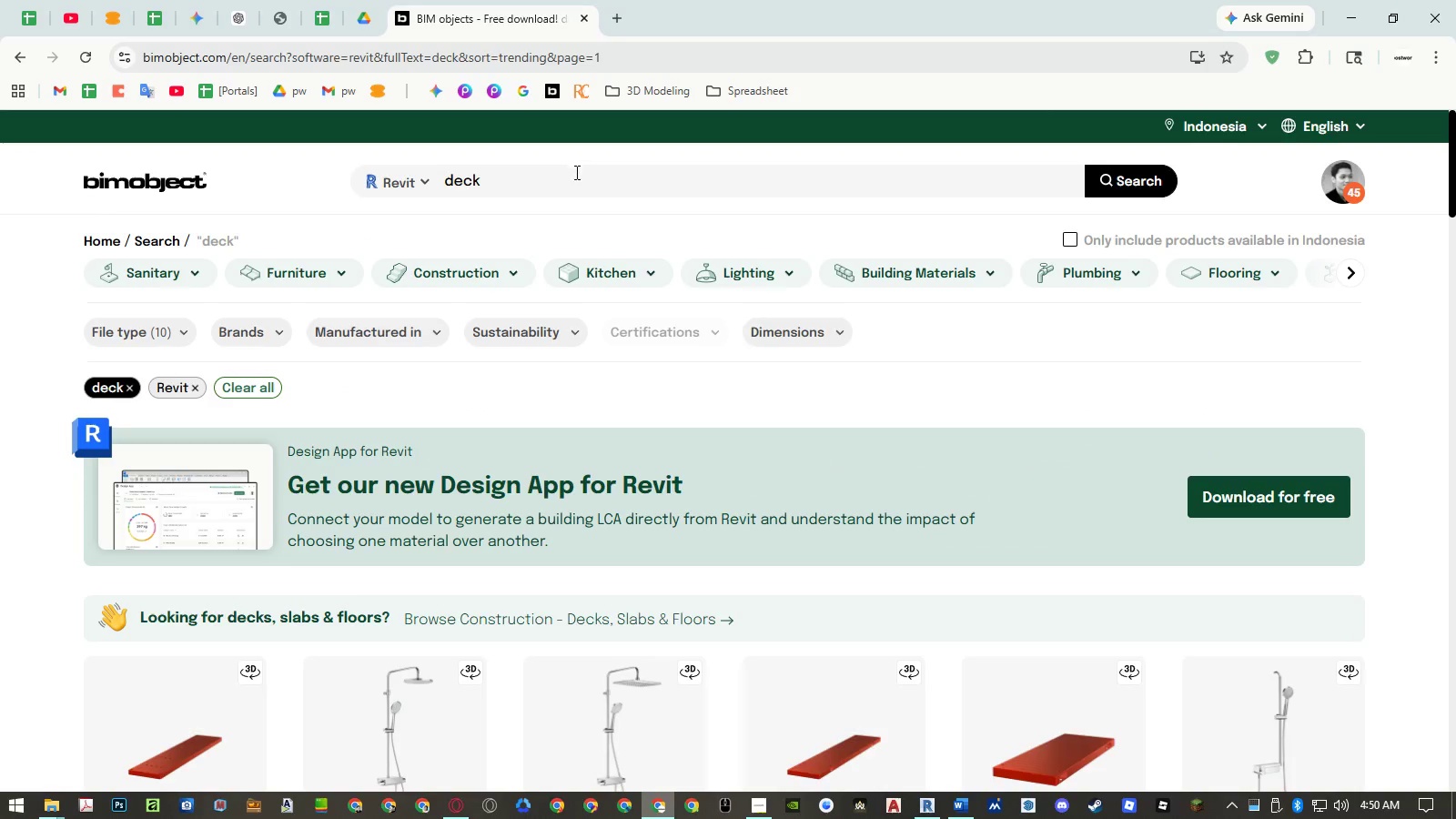 
scroll: coordinate [735, 398], scroll_direction: down, amount: 25.0
 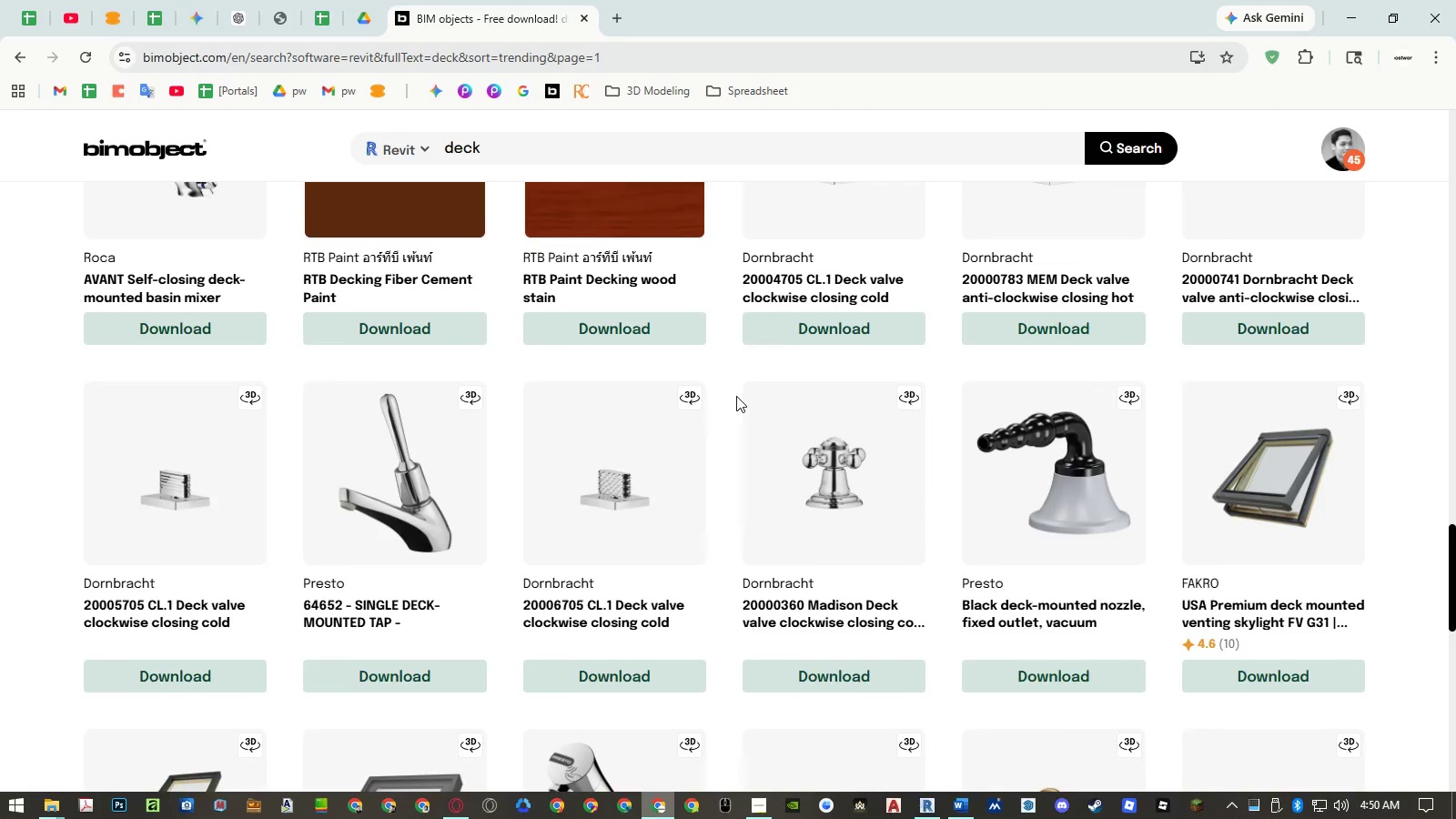 
scroll: coordinate [736, 396], scroll_direction: down, amount: 5.0
 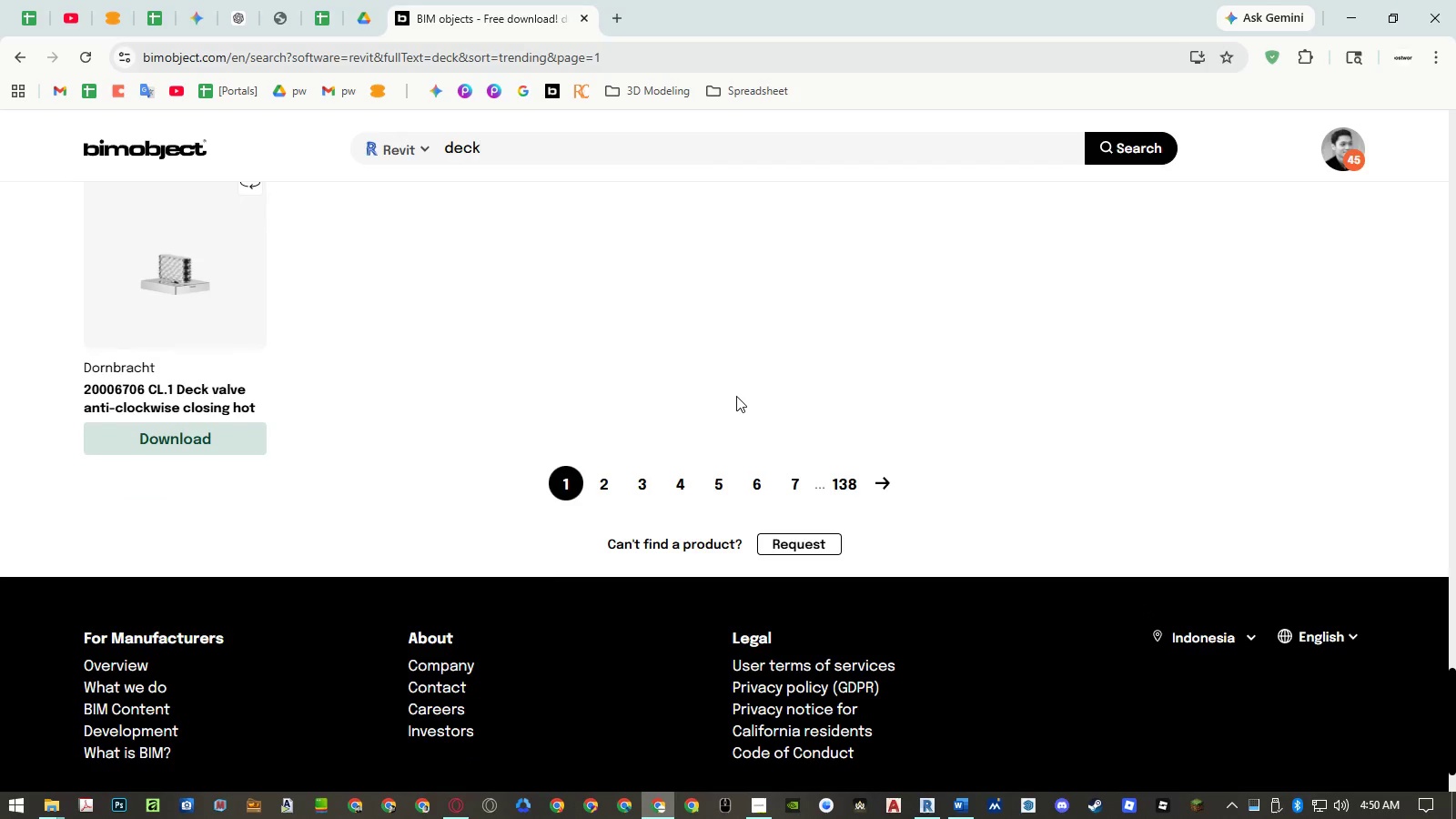 
scroll: coordinate [736, 396], scroll_direction: up, amount: 3.0
 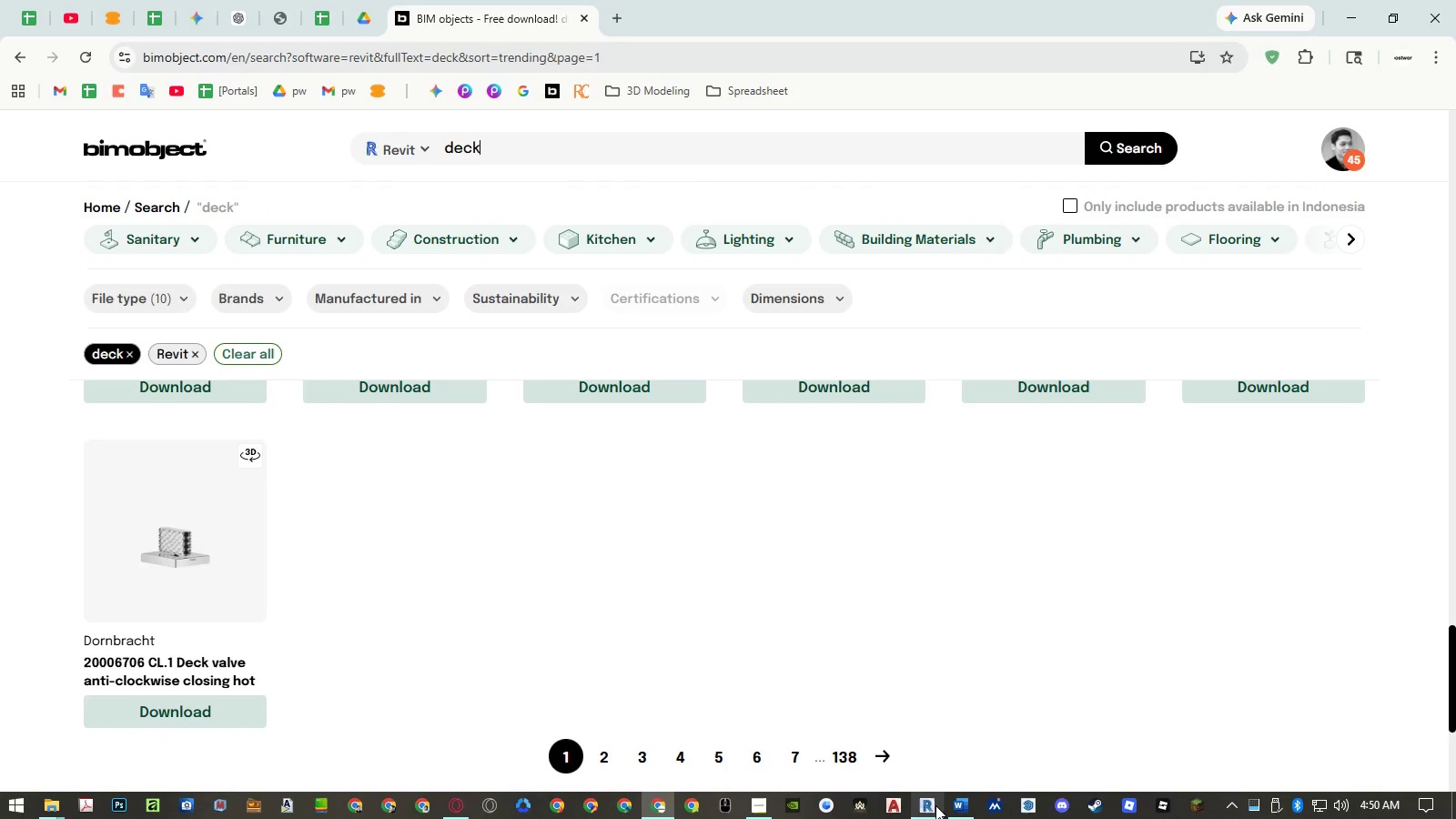 
left_click([58, 804])
 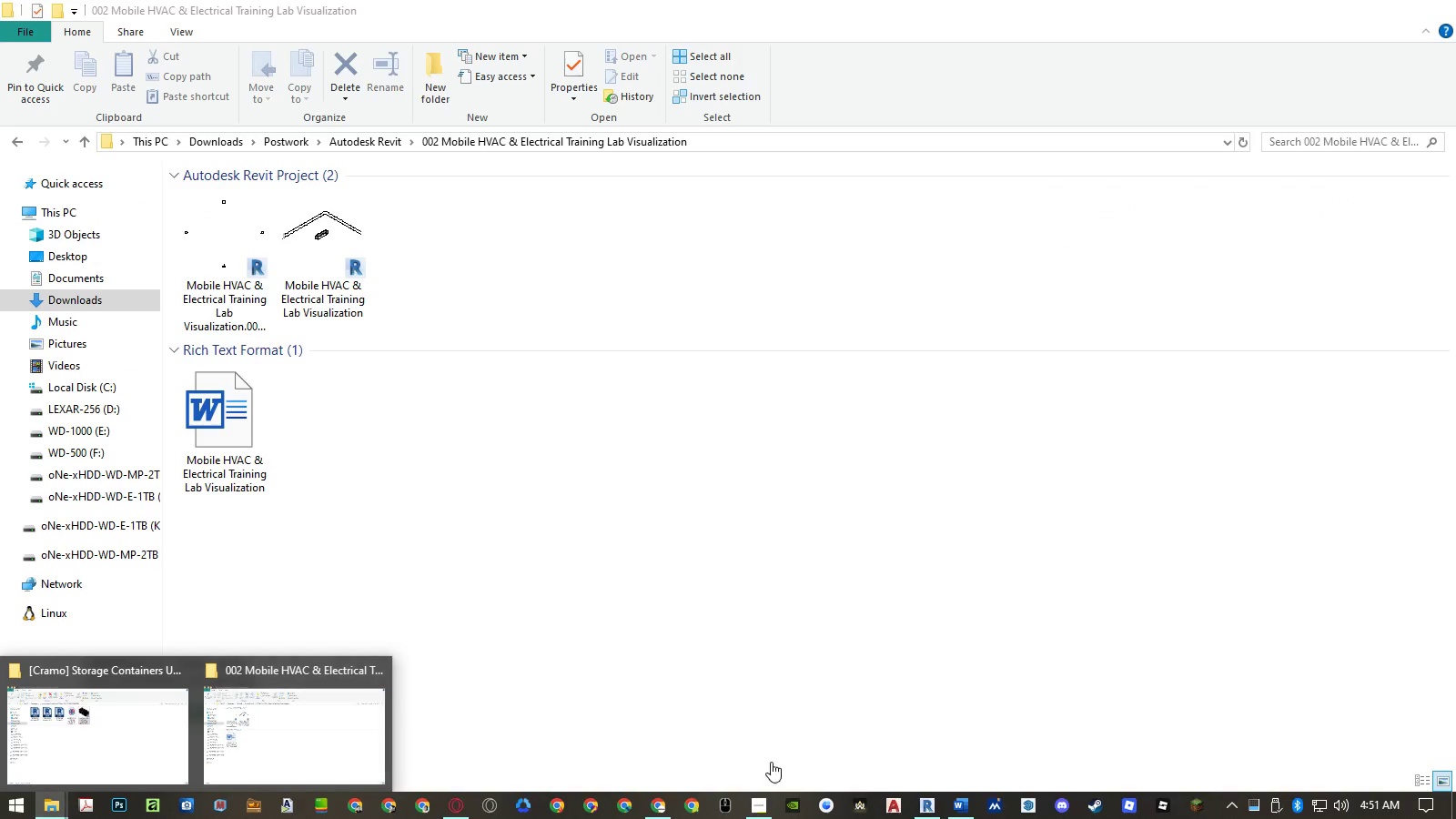 
left_click([927, 811])
 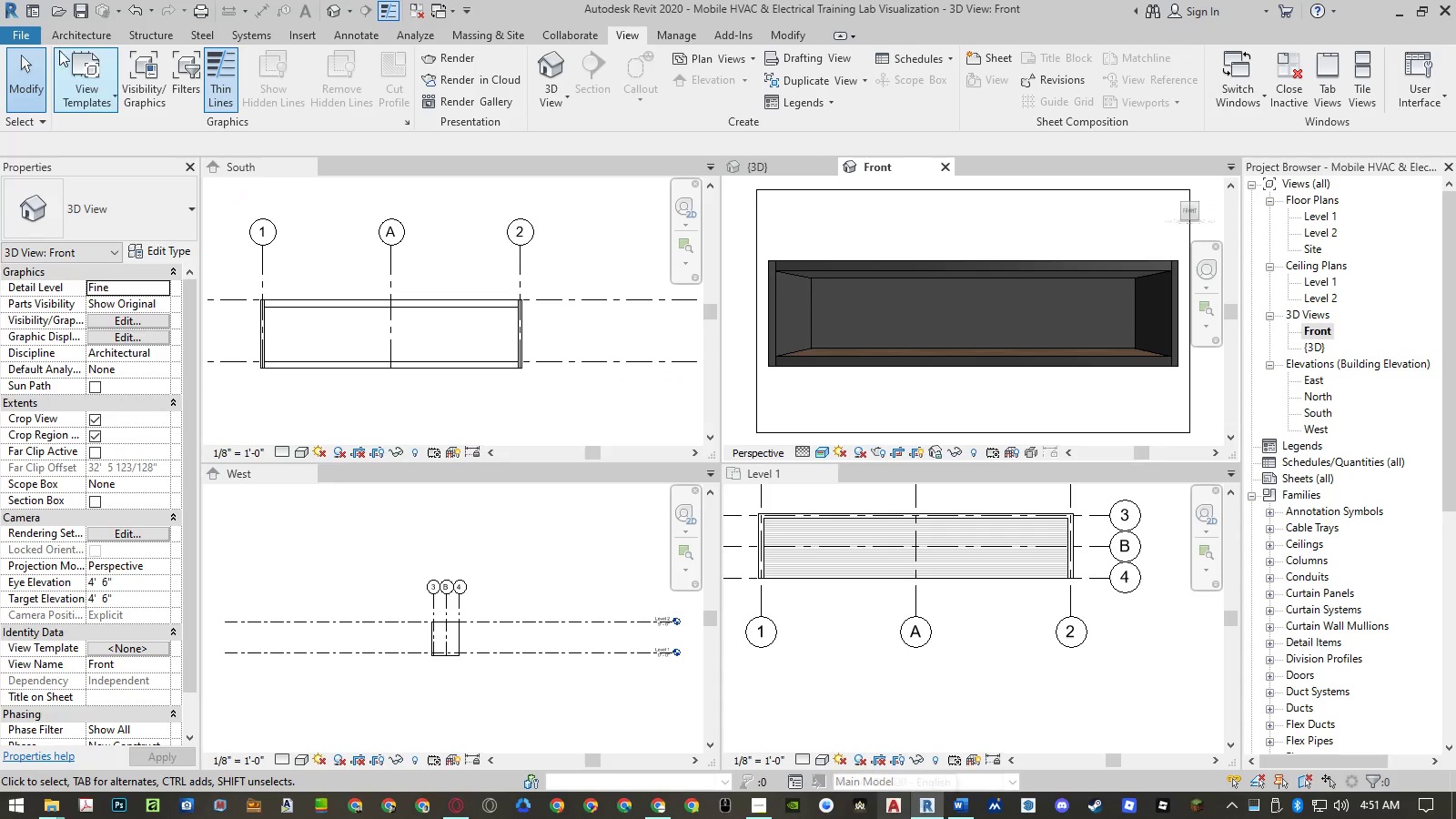 
left_click([36, 5])
 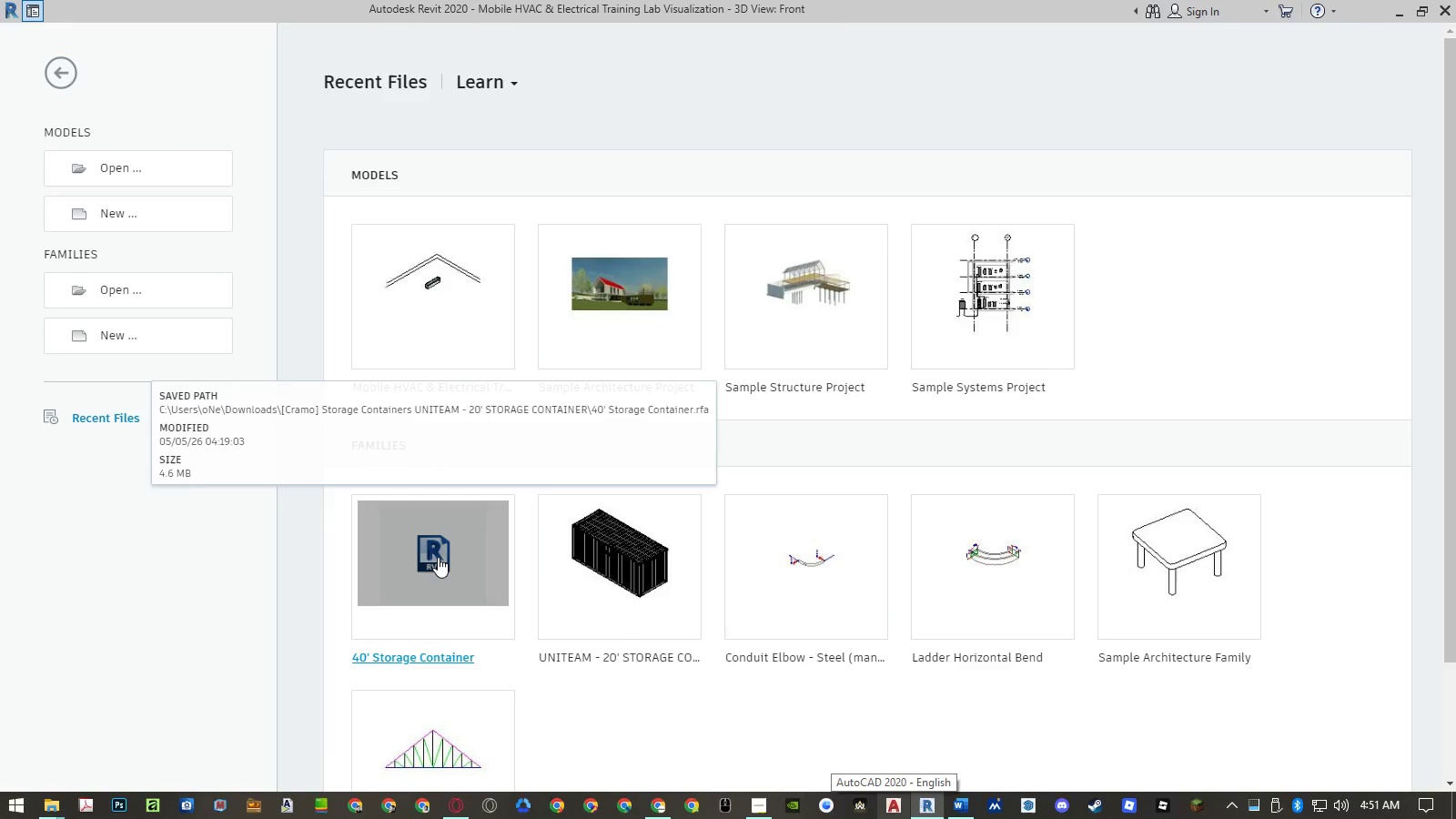 
left_click([438, 557])
 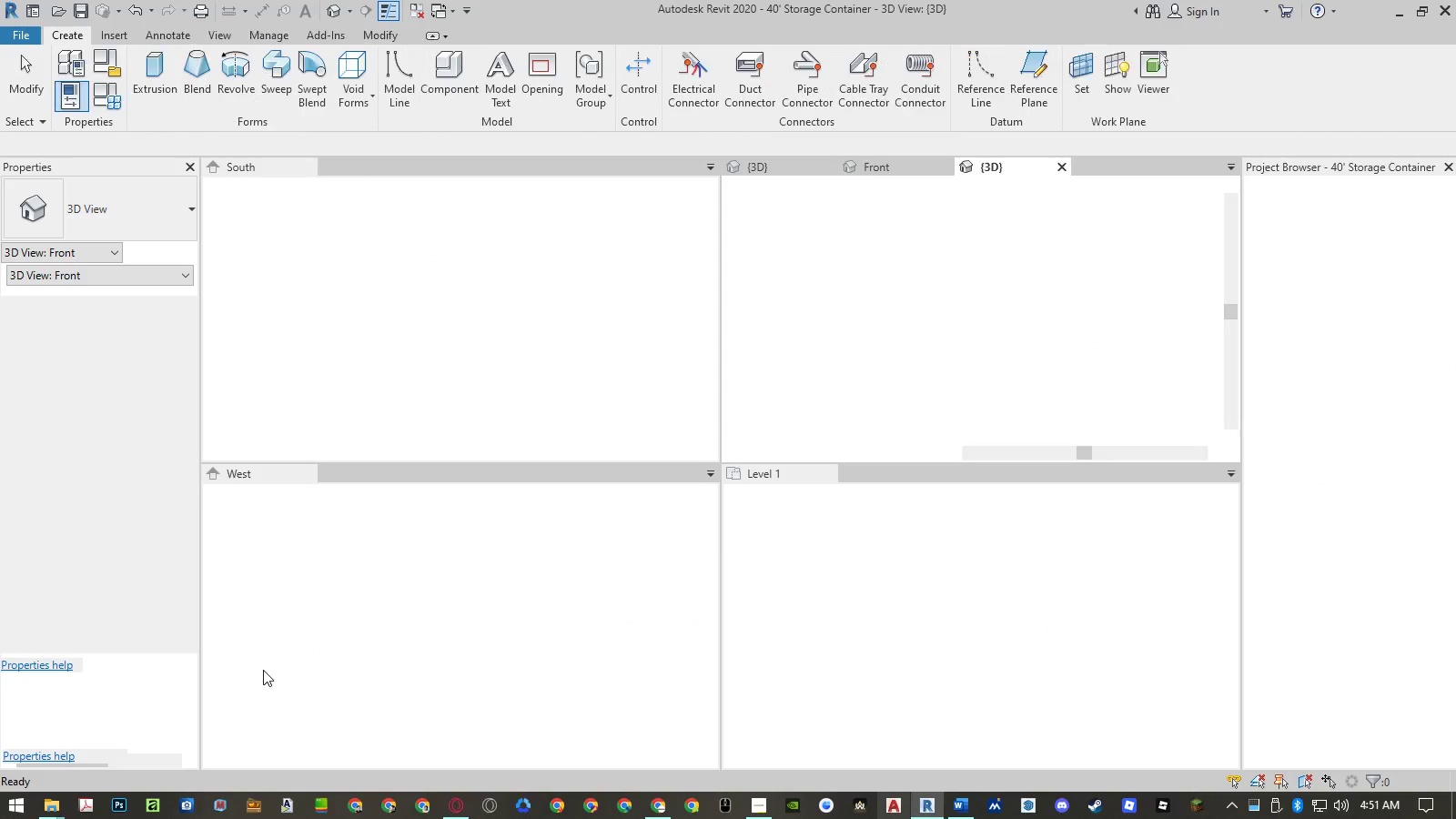 
wait(7.12)
 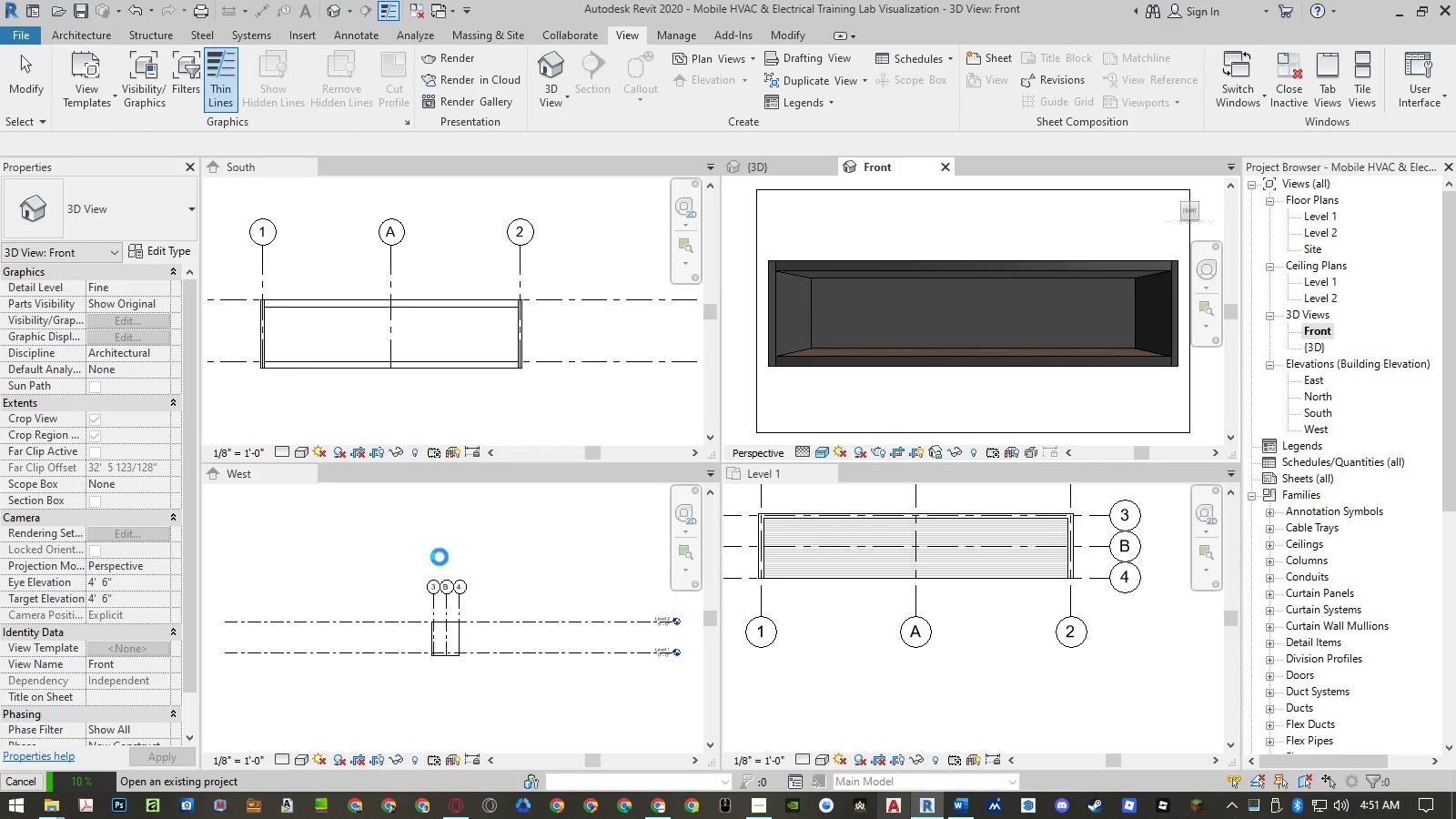 
left_click([1052, 331])
 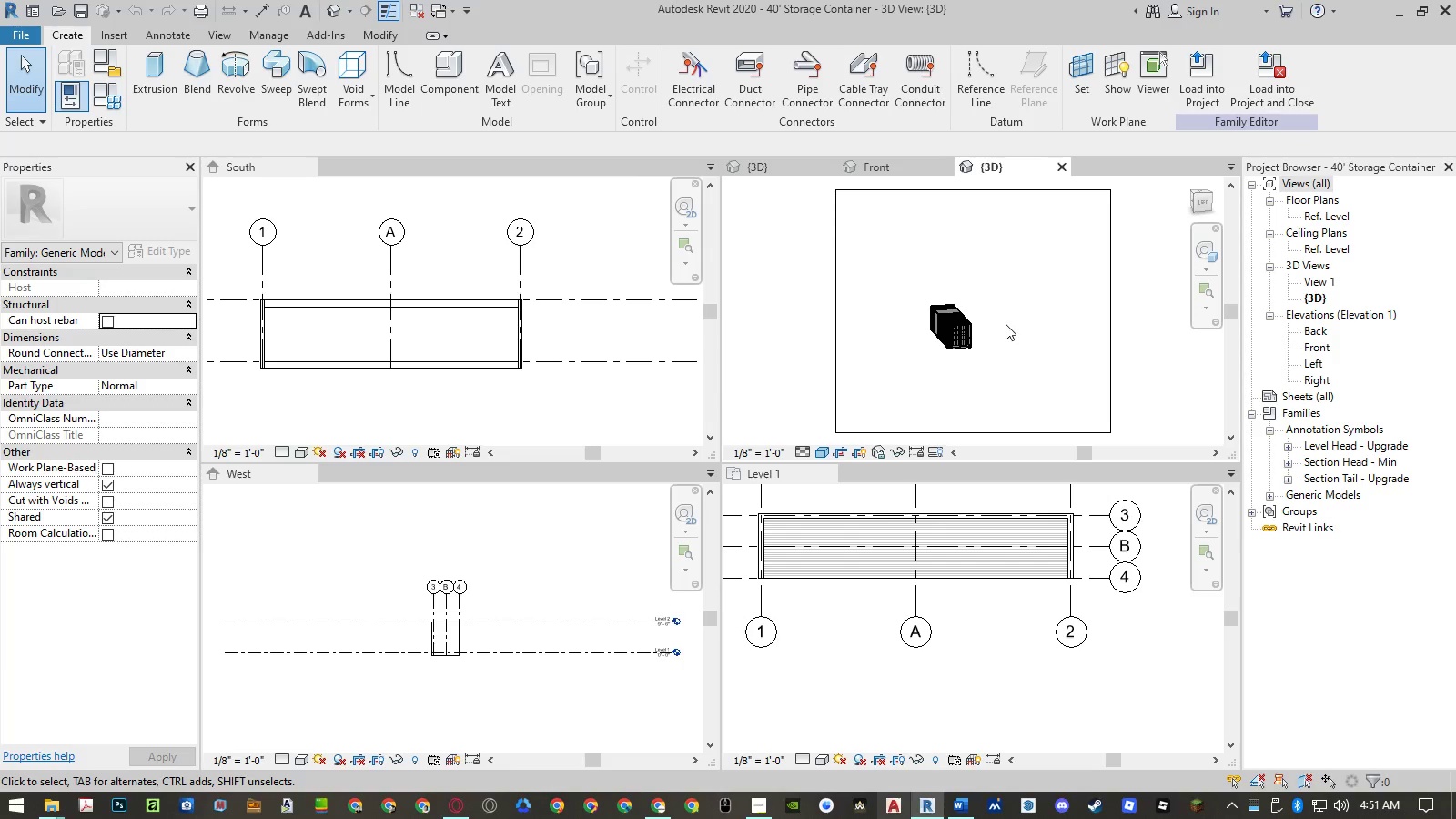 
scroll: coordinate [978, 322], scroll_direction: up, amount: 1.0
 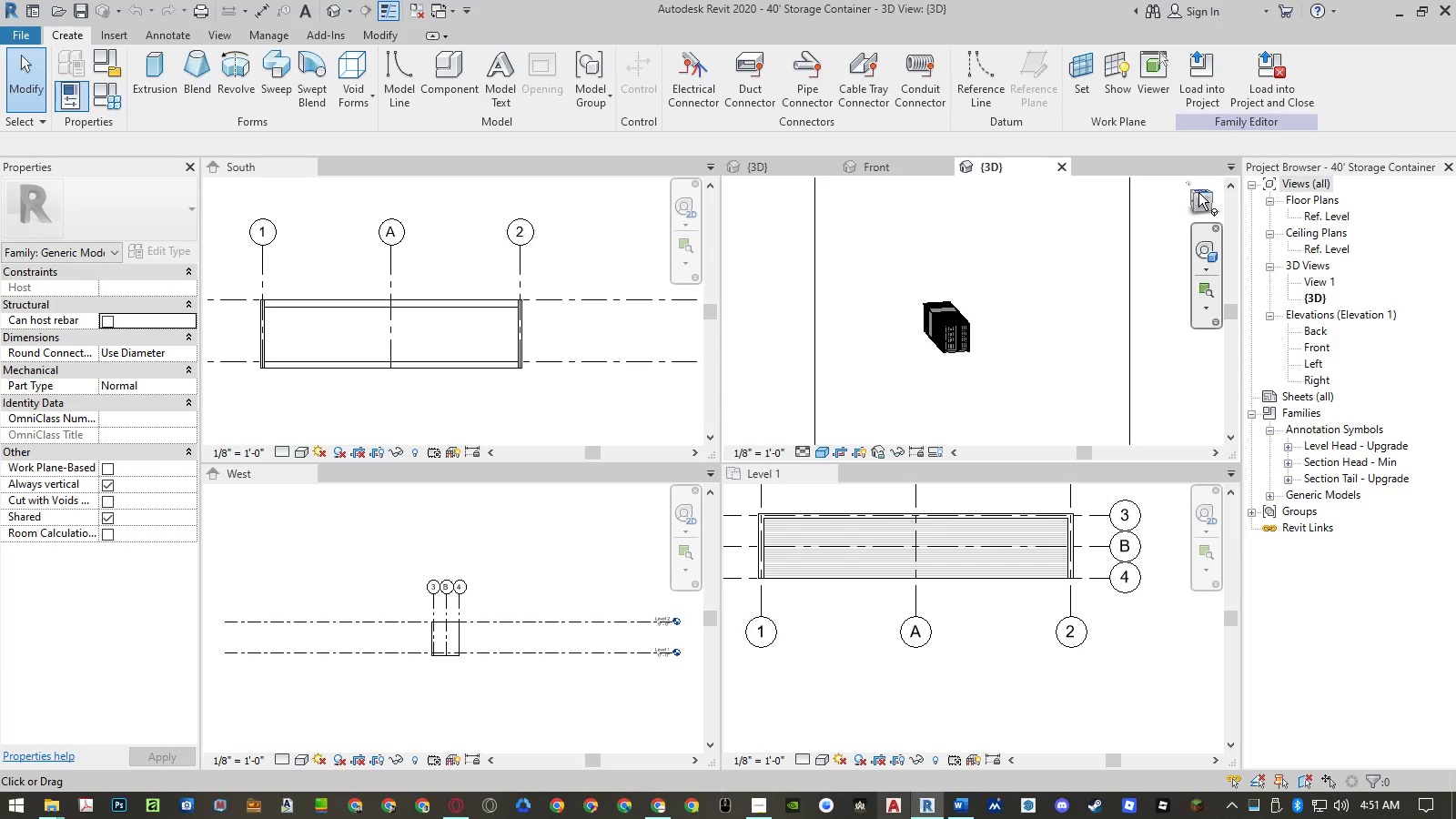 
left_click([1195, 193])
 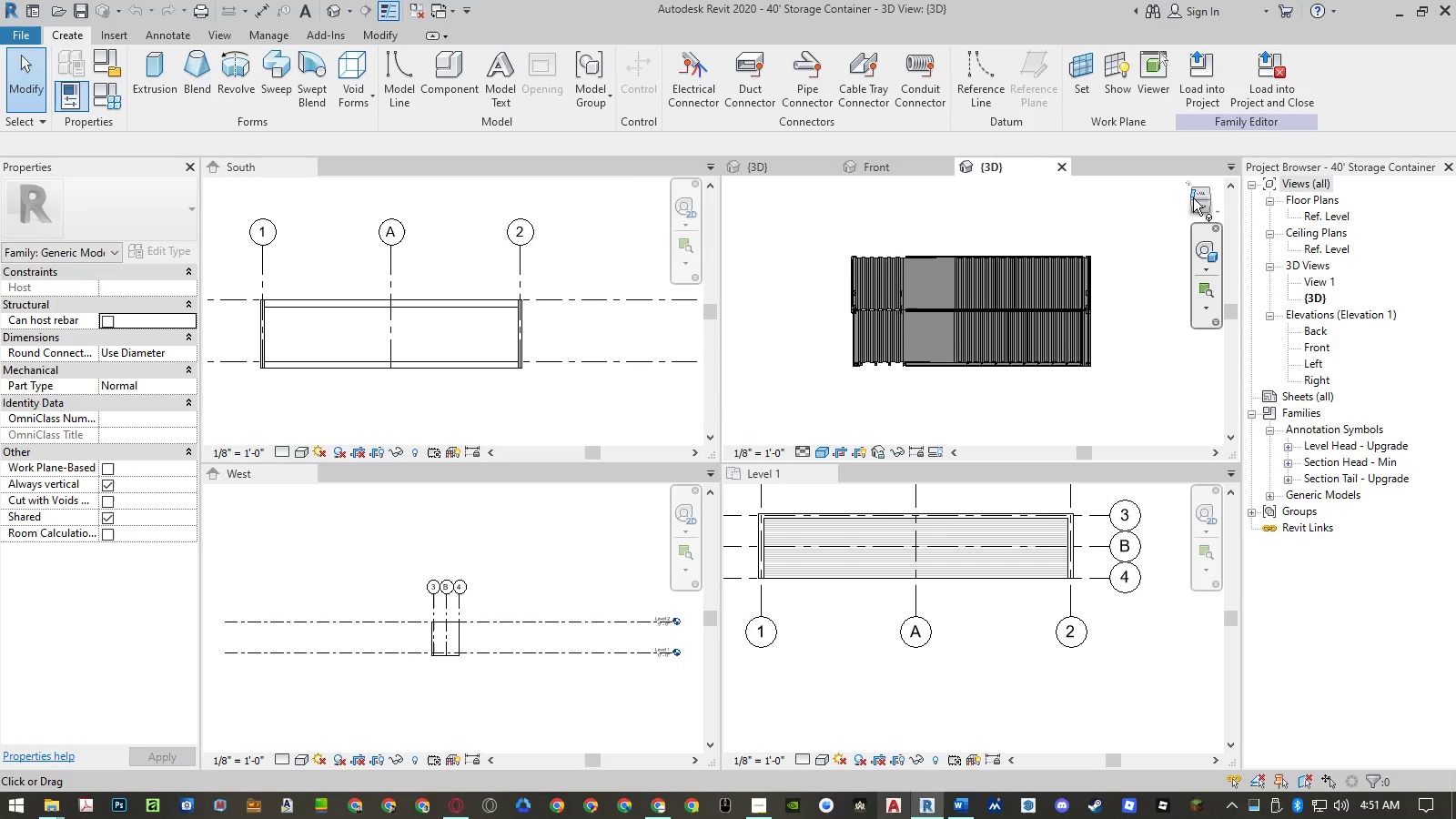 
left_click([1193, 199])
 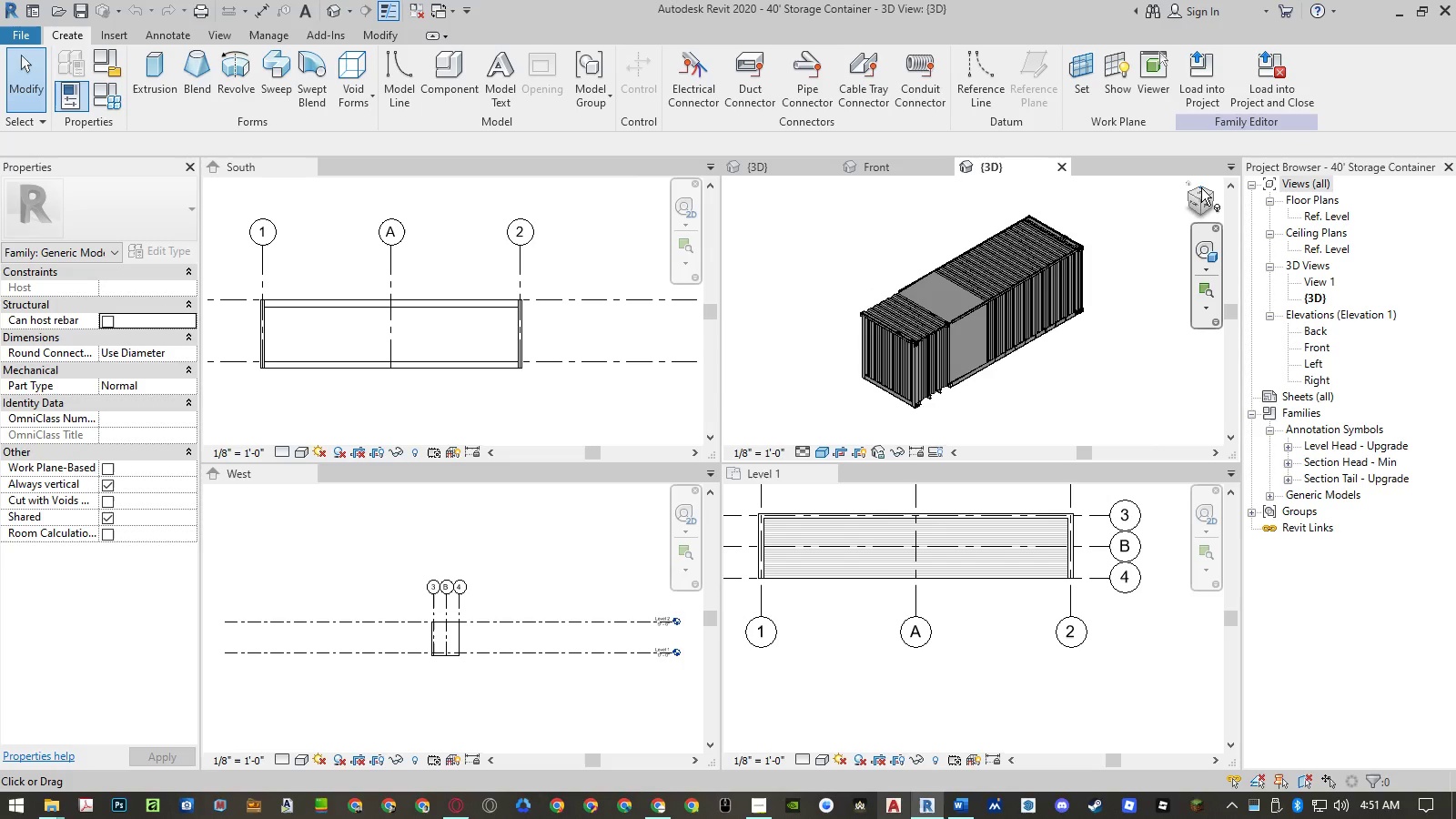 
left_click([1201, 187])
 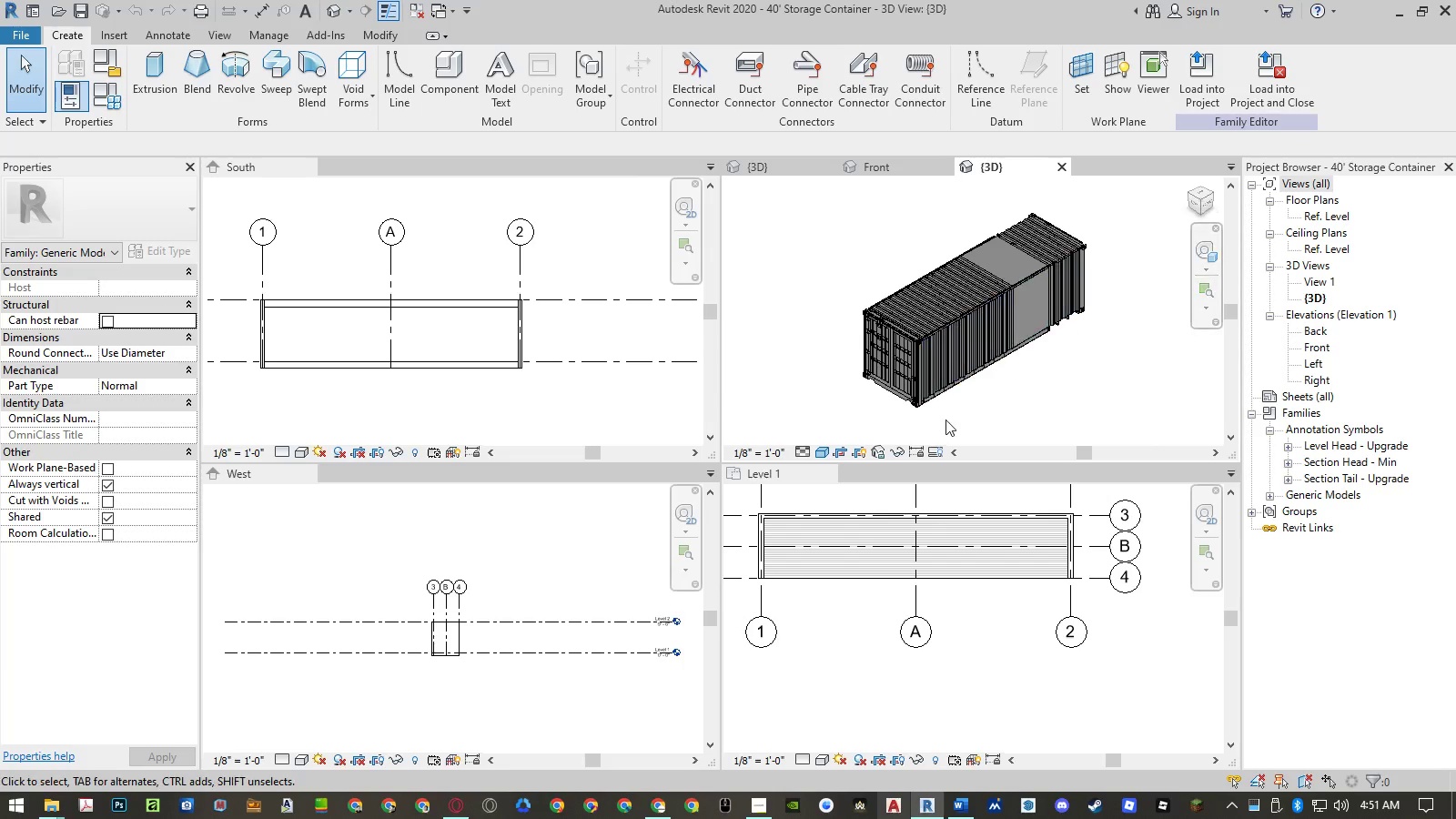 
scroll: coordinate [882, 288], scroll_direction: up, amount: 15.0
 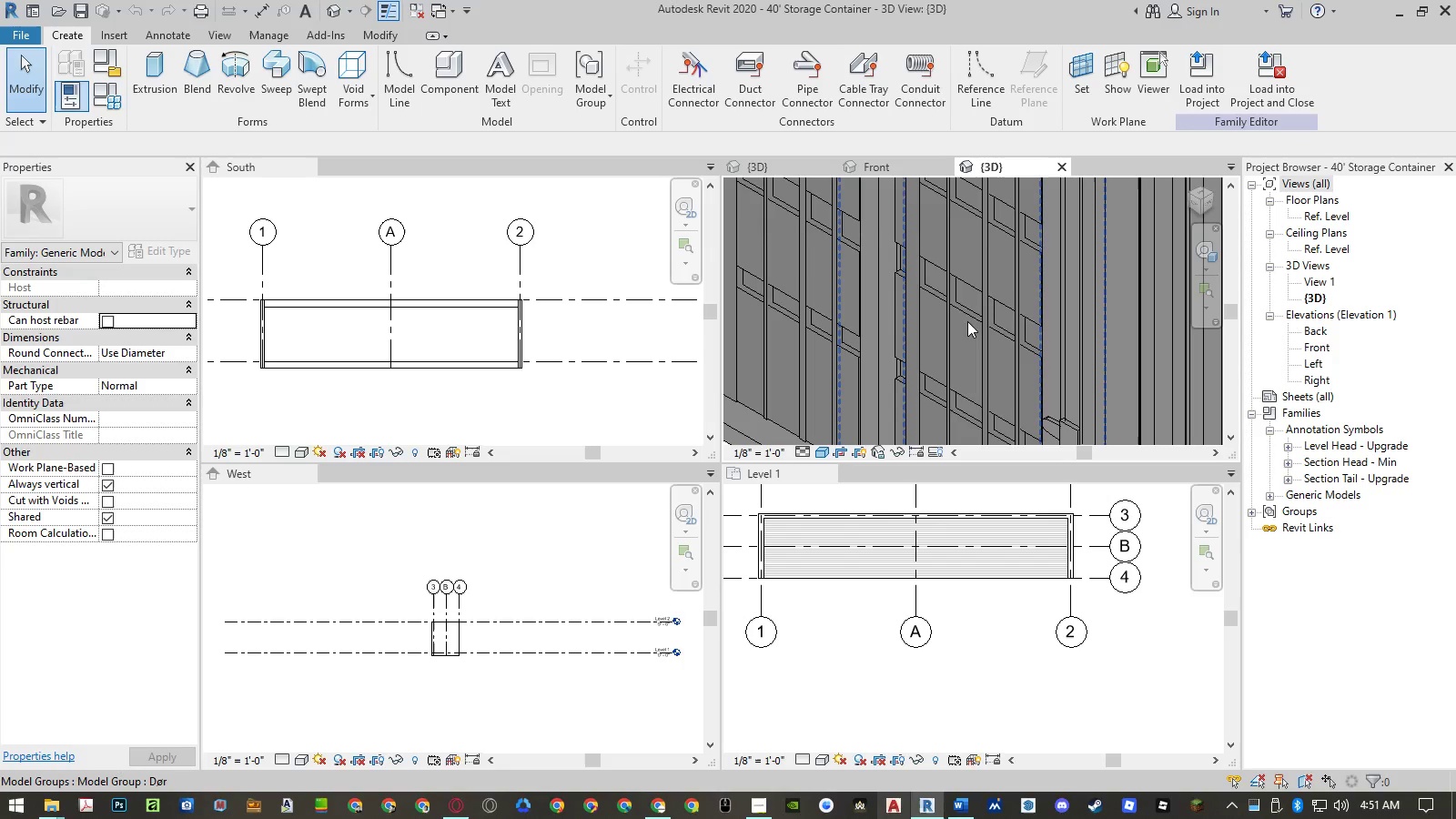 
scroll: coordinate [870, 209], scroll_direction: down, amount: 6.0
 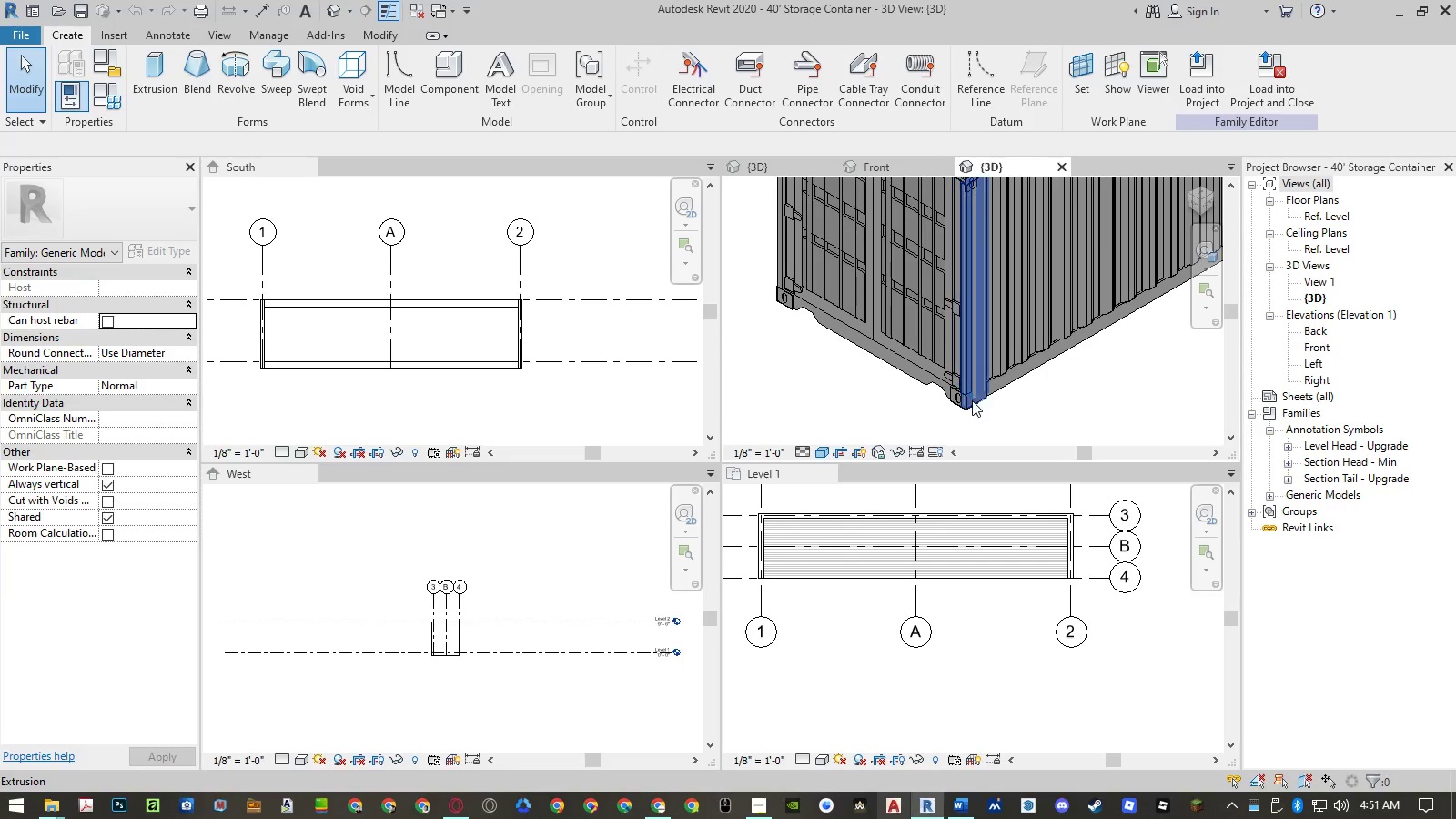 
mouse_move([1016, 368])
 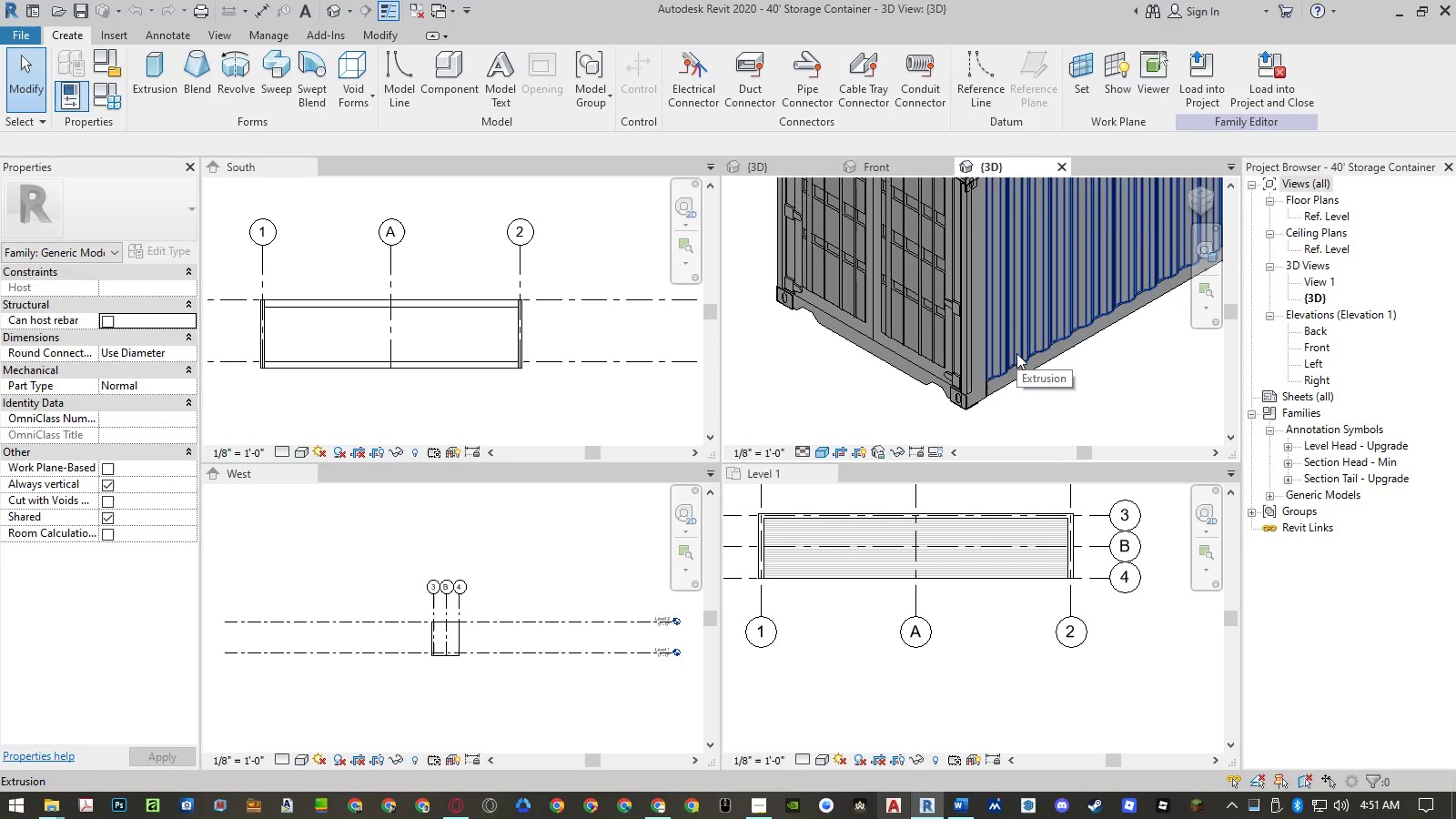 
wait(9.18)
 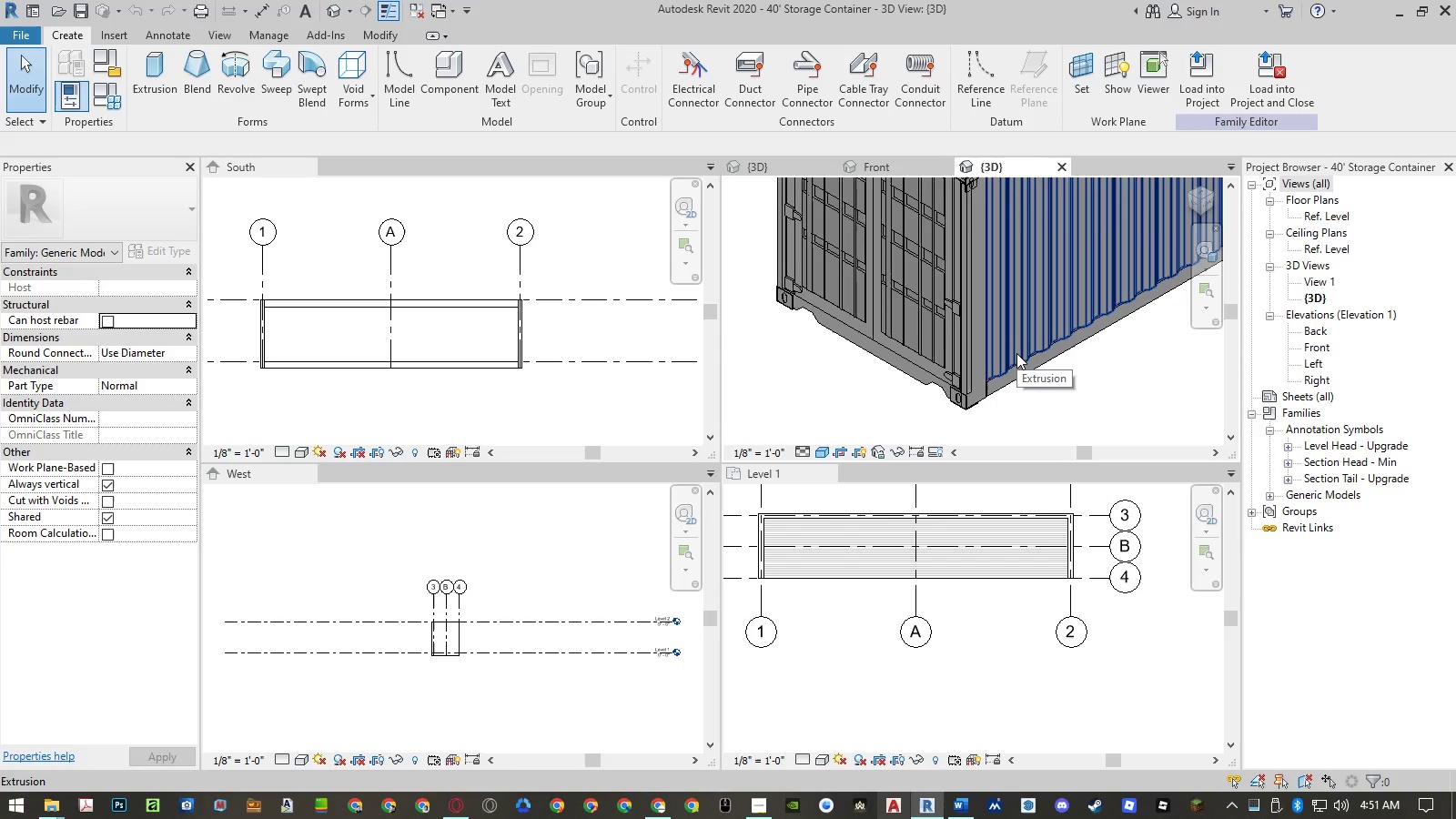 
left_click_drag(start_coordinate=[767, 167], to_coordinate=[266, 671])
 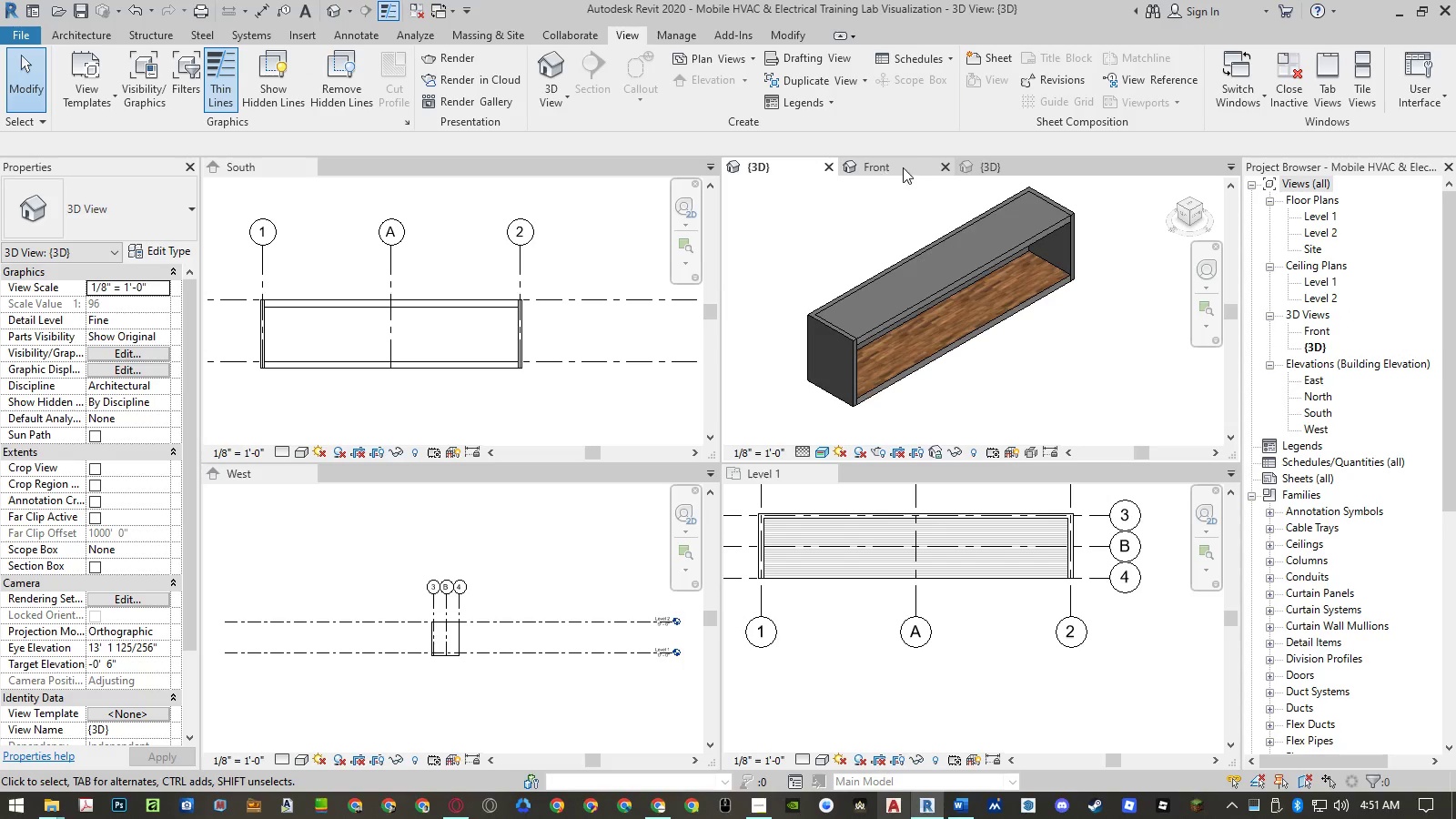 
left_click([940, 164])
 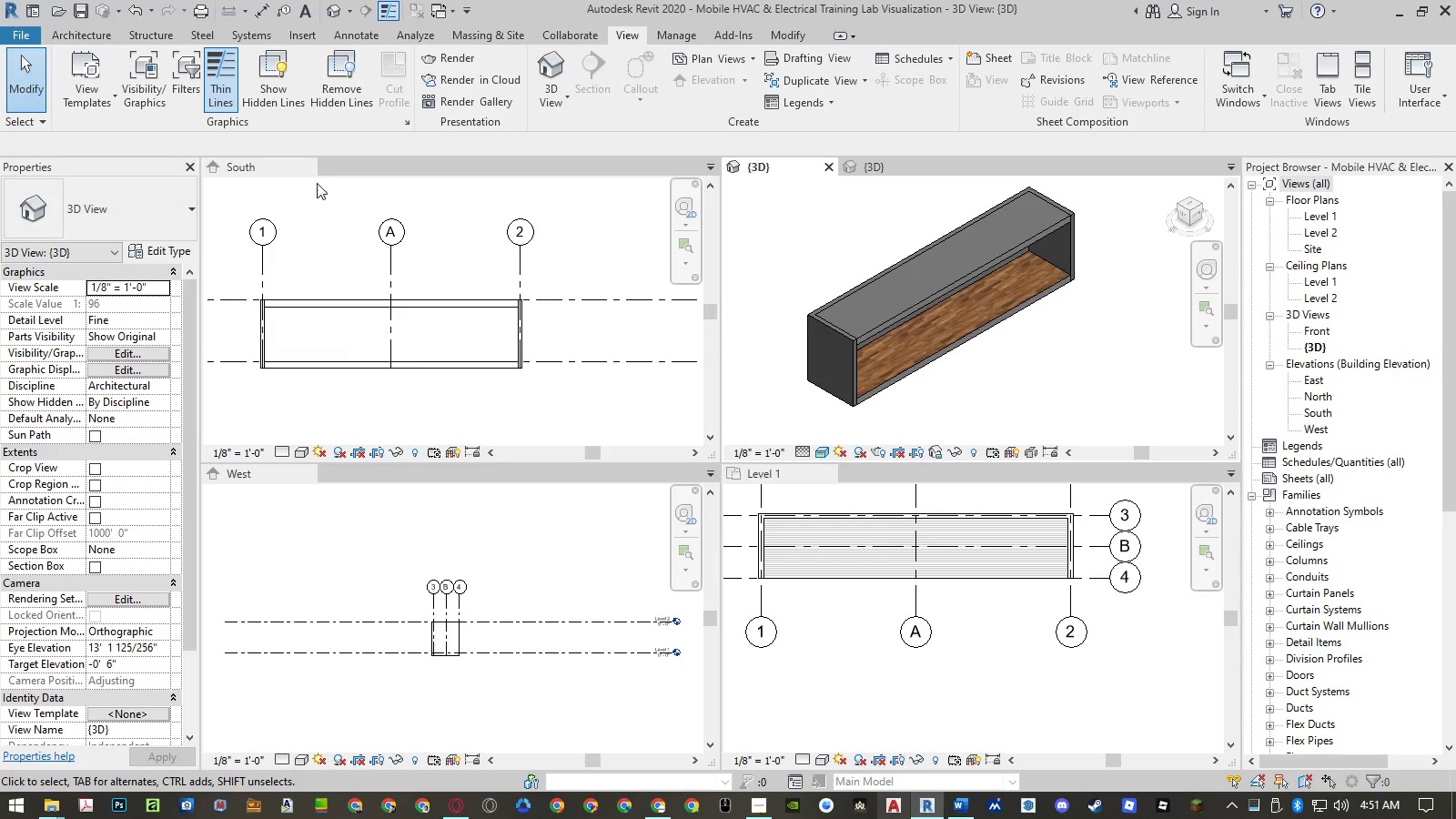 
left_click([310, 170])
 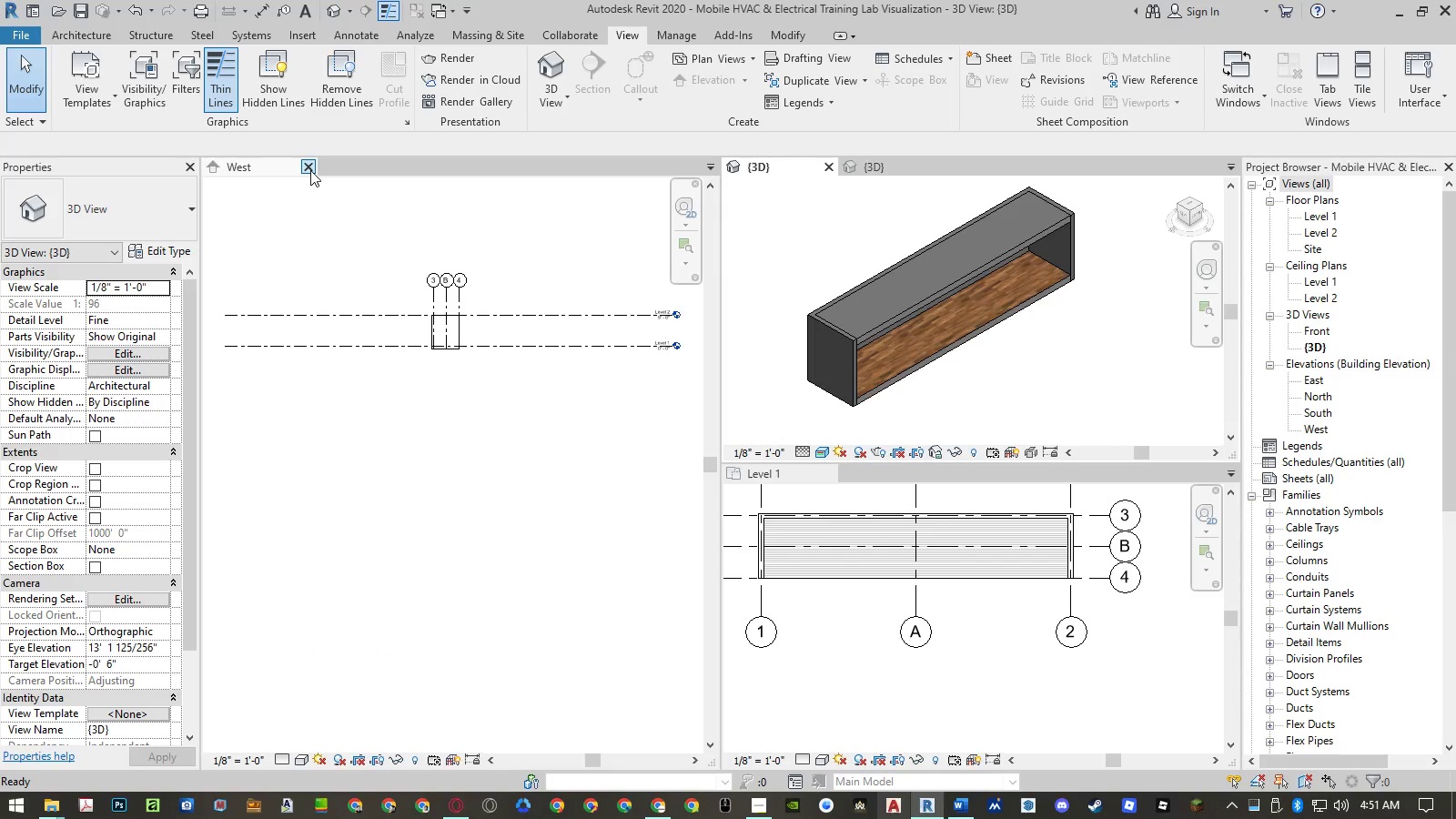 
left_click([310, 170])
 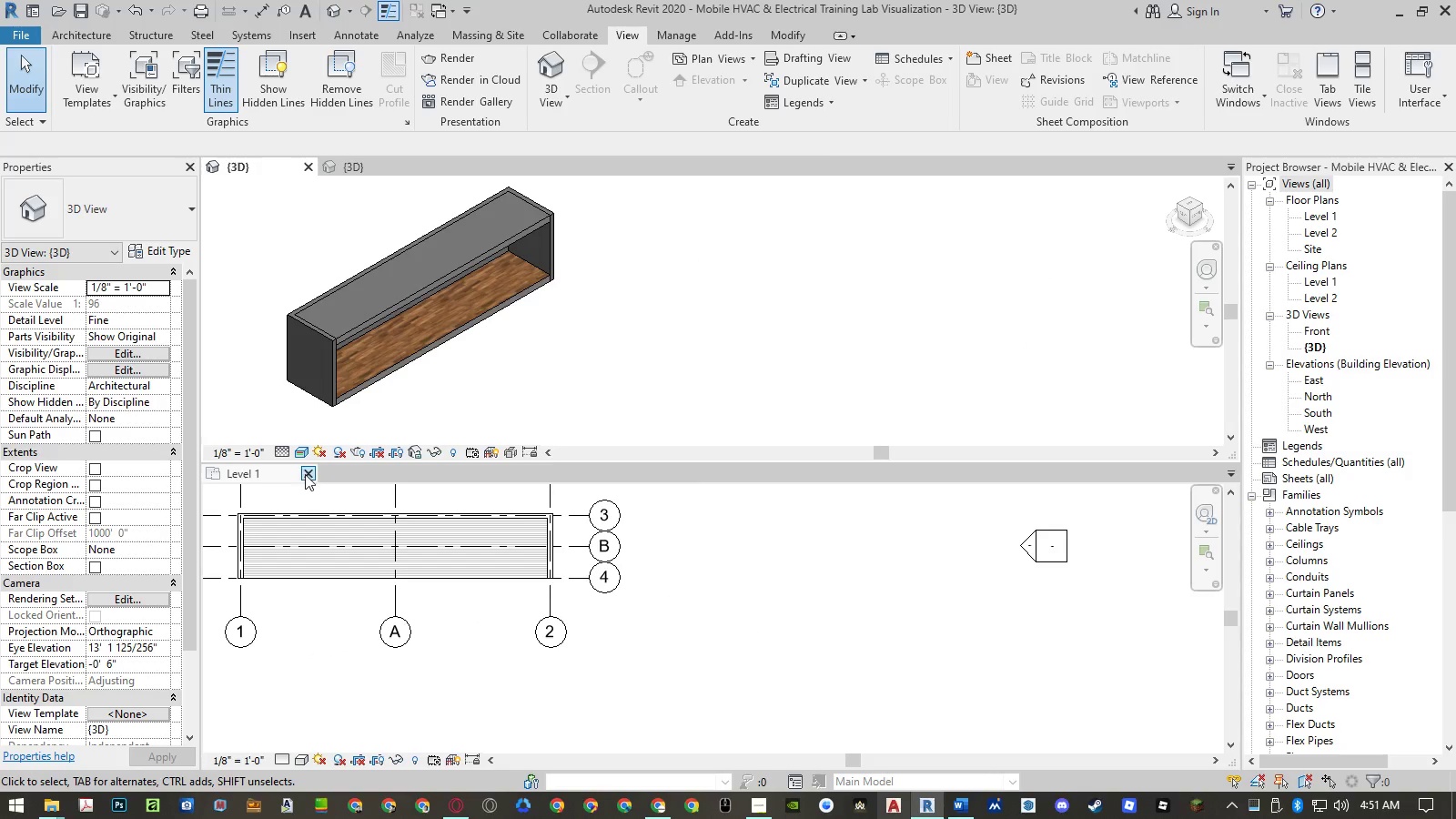 
left_click([306, 475])
 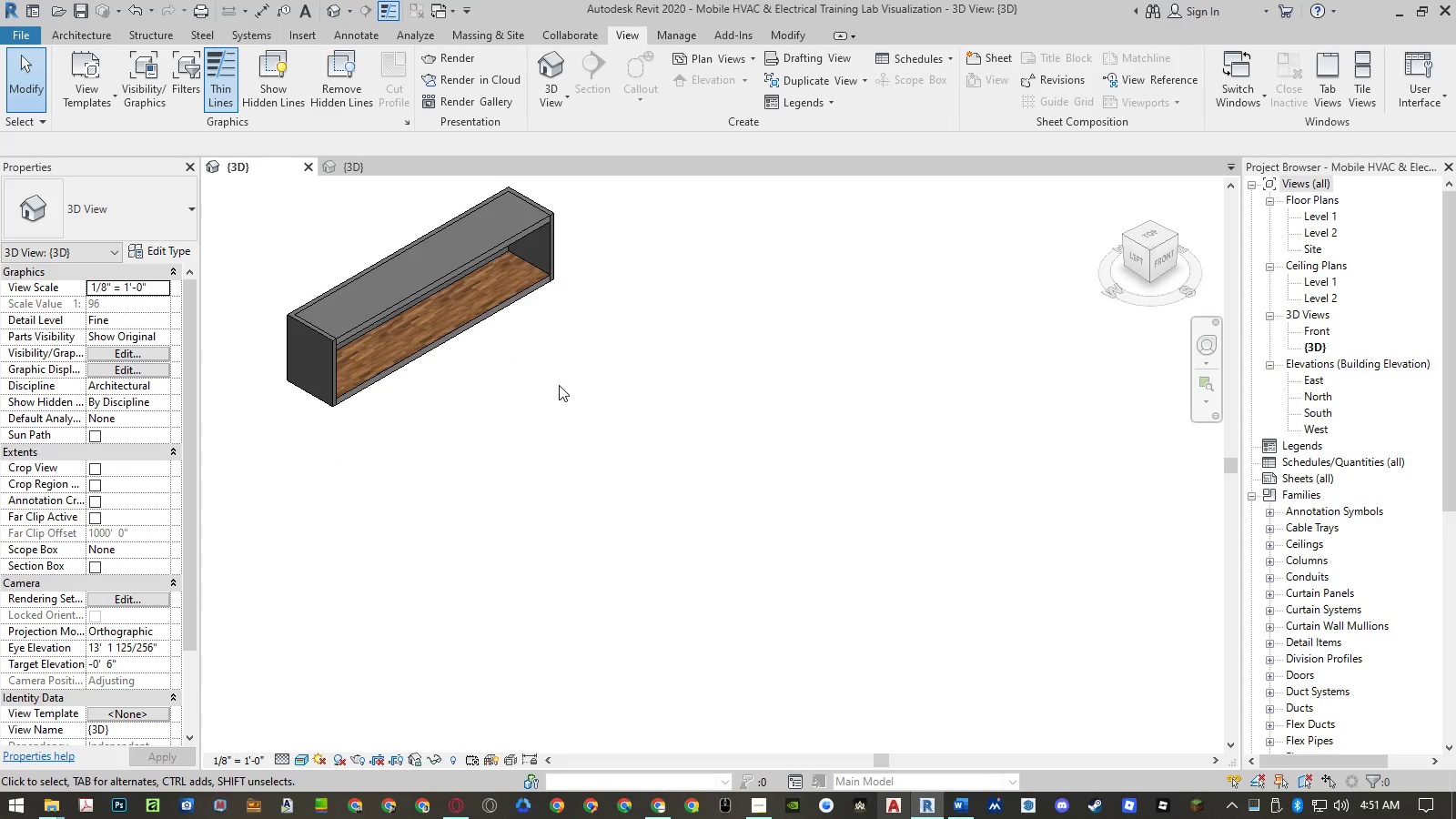 
left_click([653, 380])
 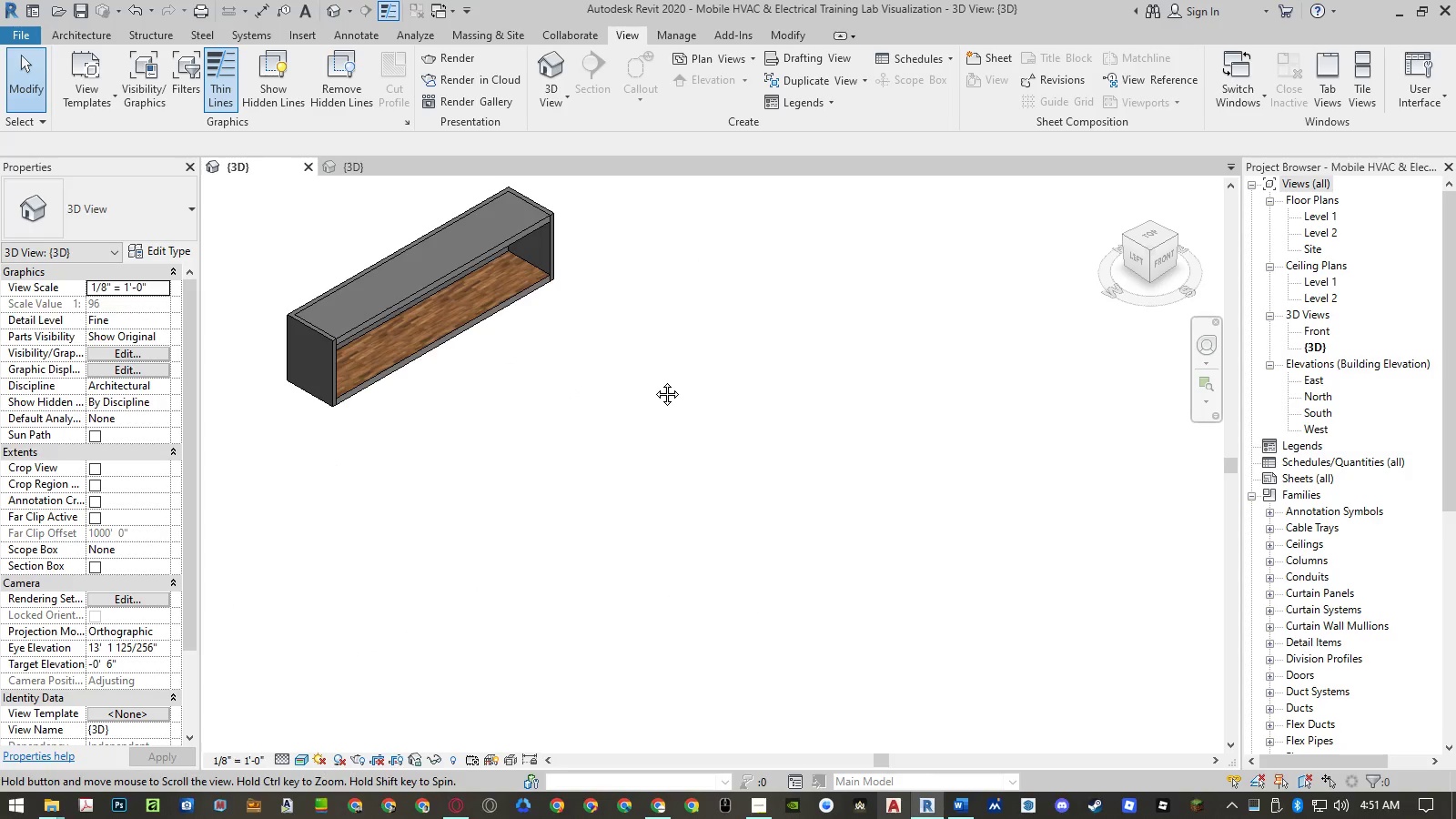 
double_click([653, 380])
 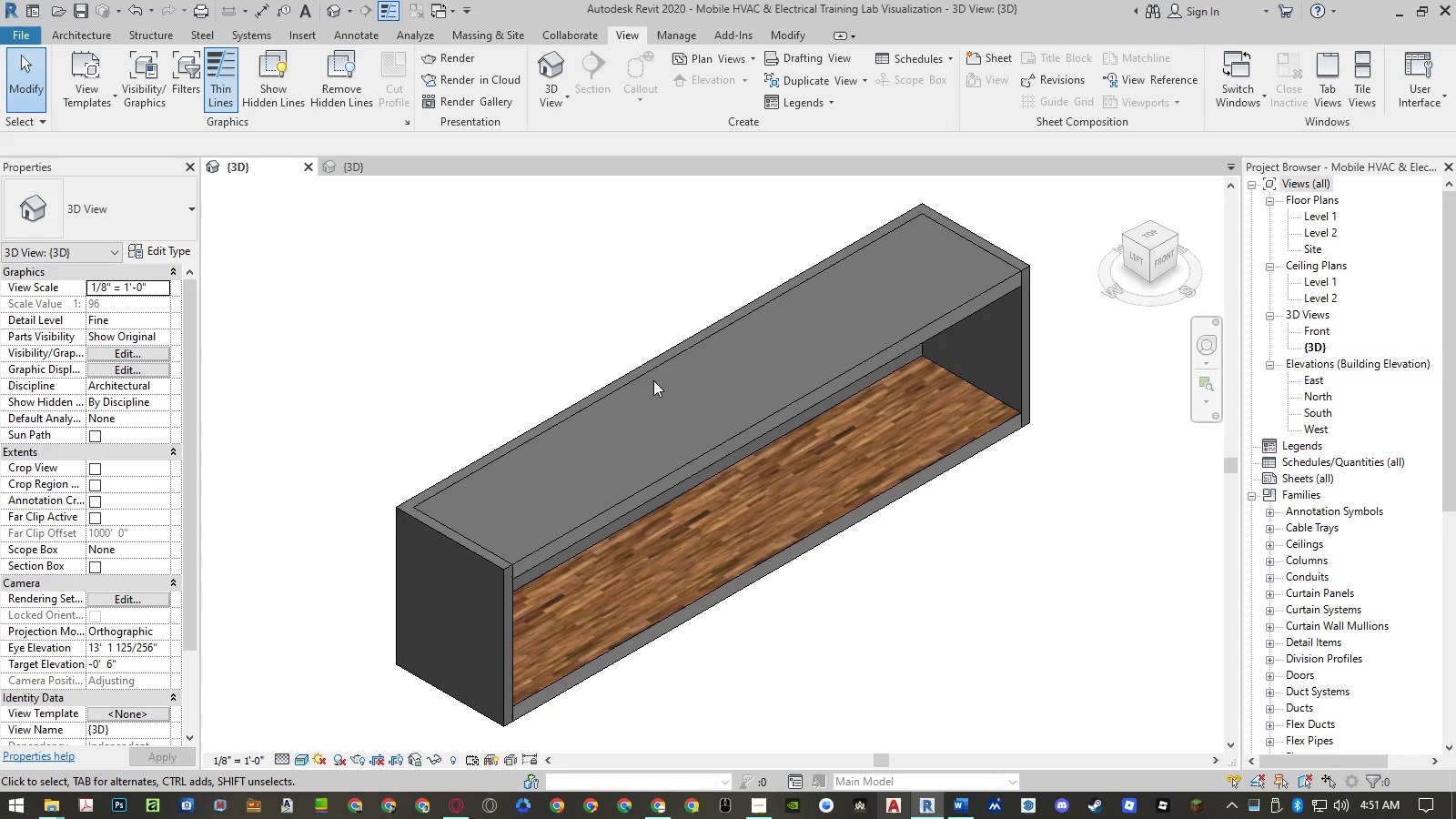 
key(Control+S)
 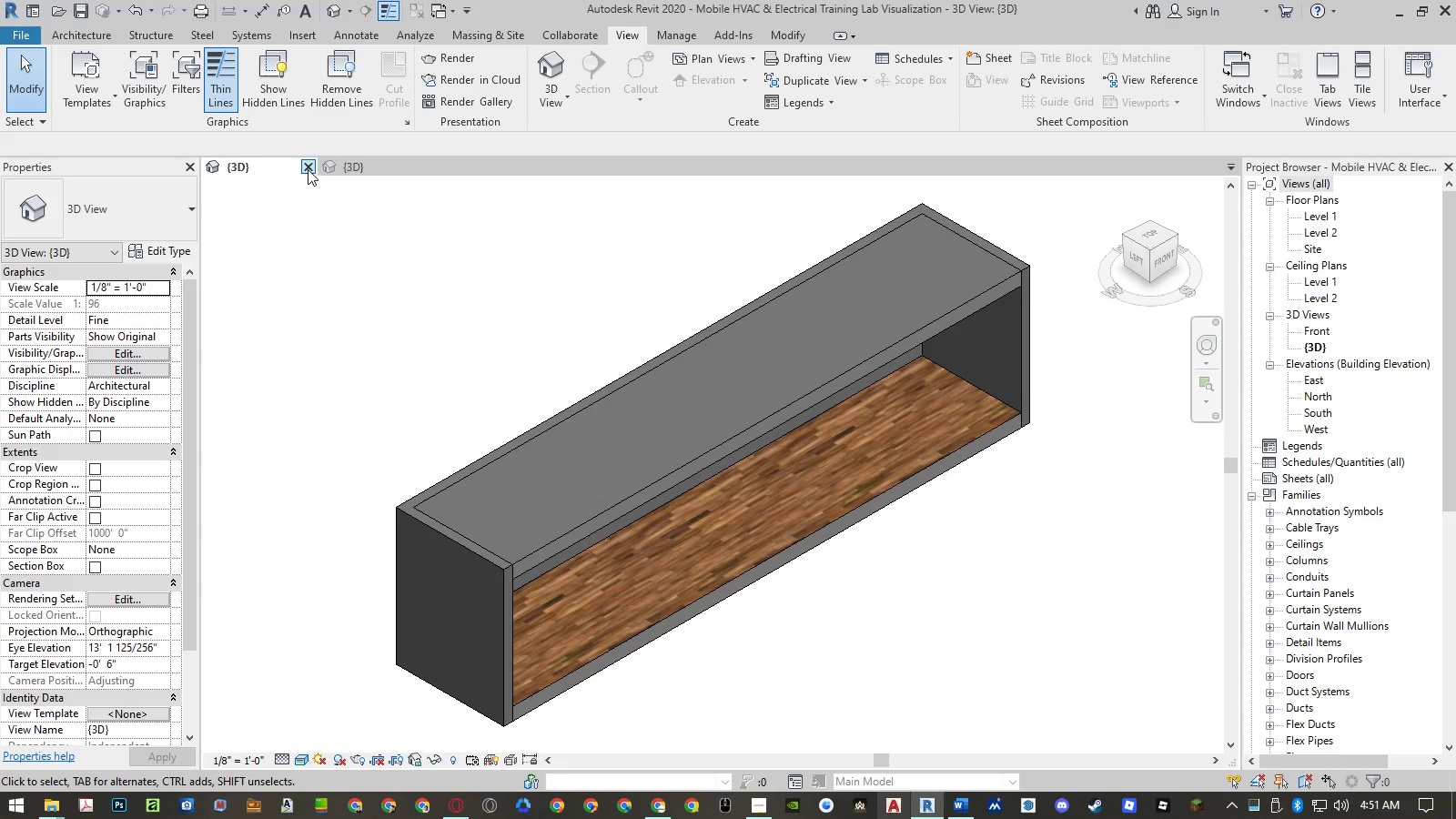 
wait(5.66)
 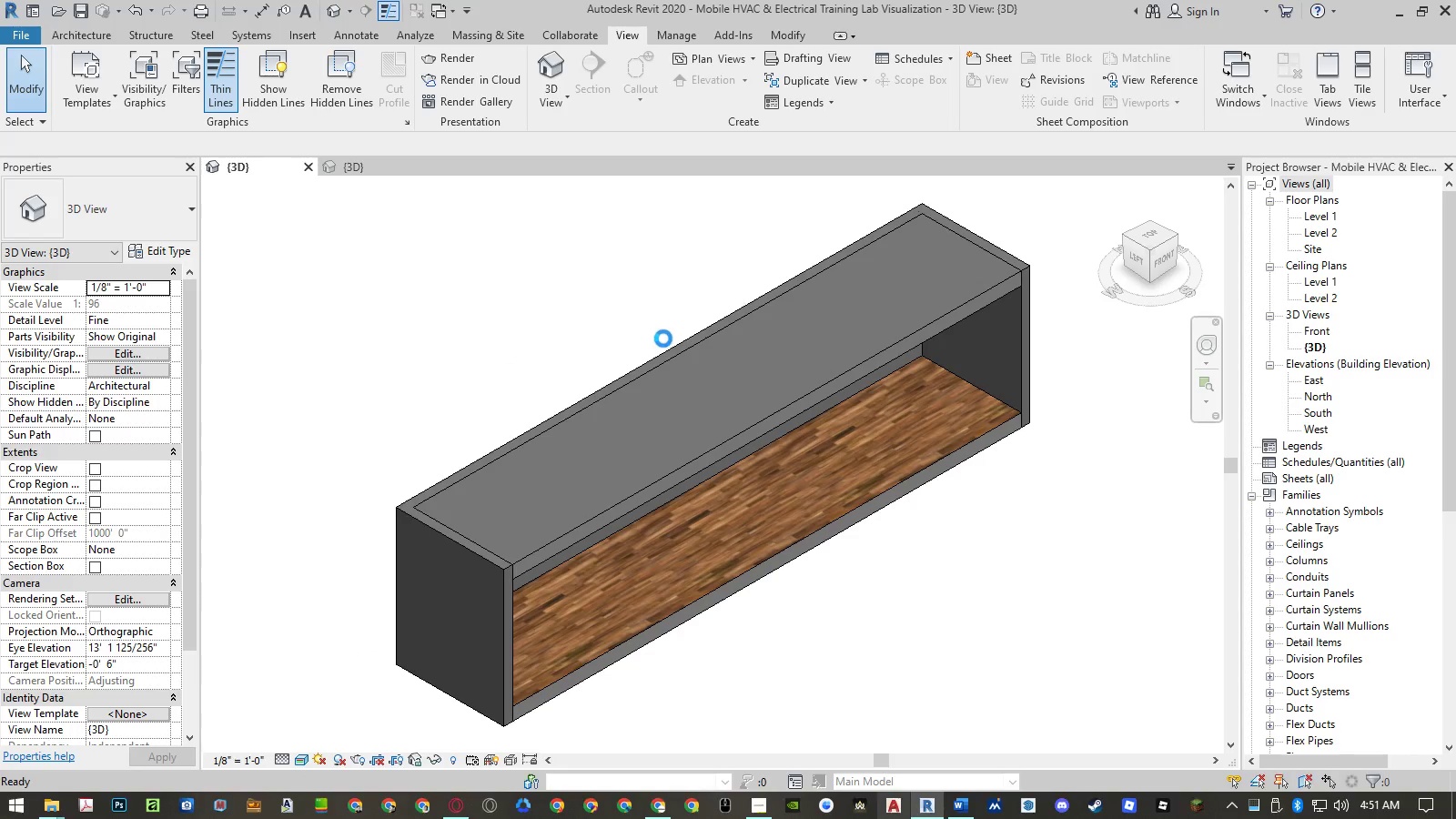 
left_click([341, 168])
 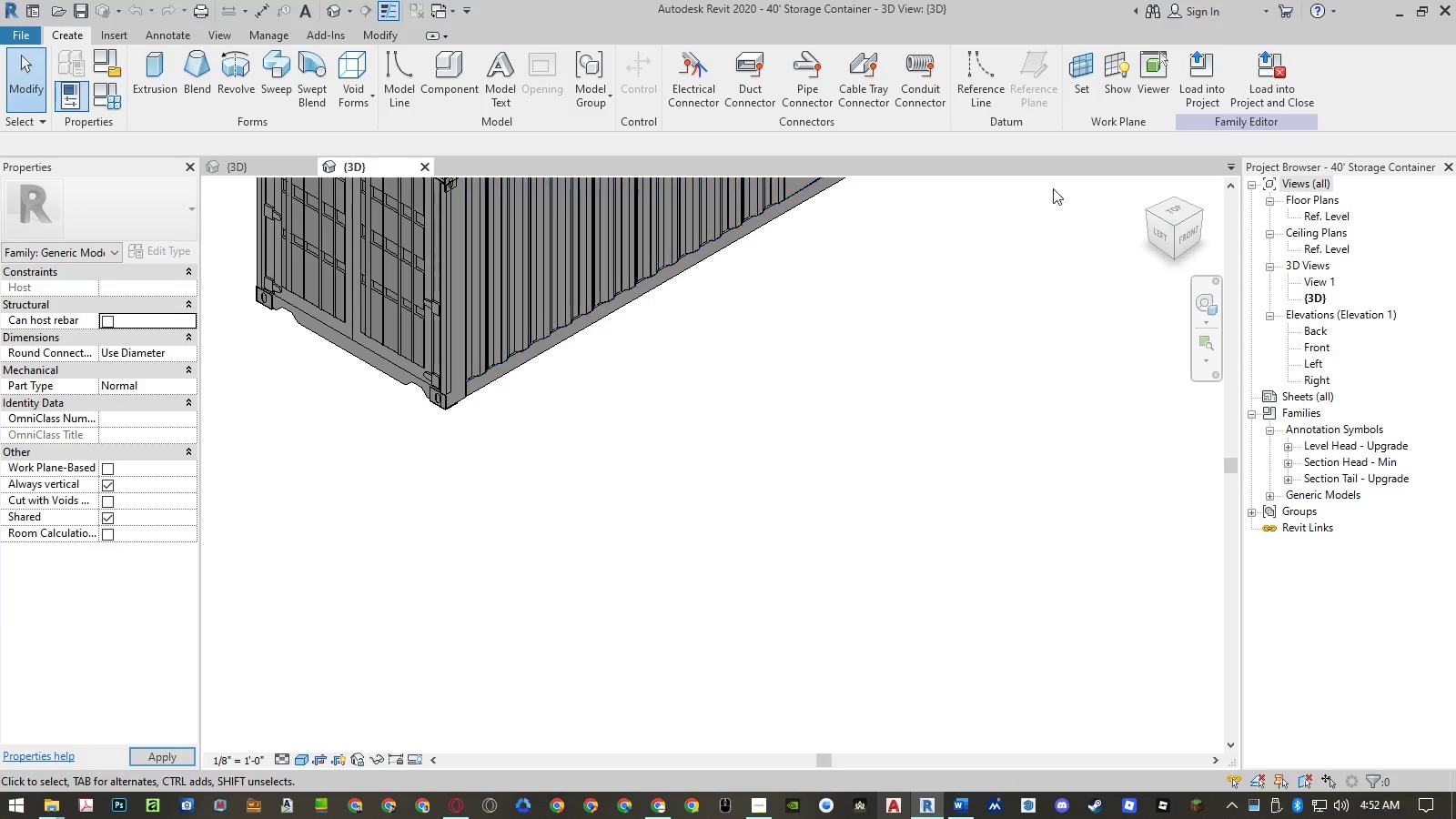 
left_click([966, 294])
 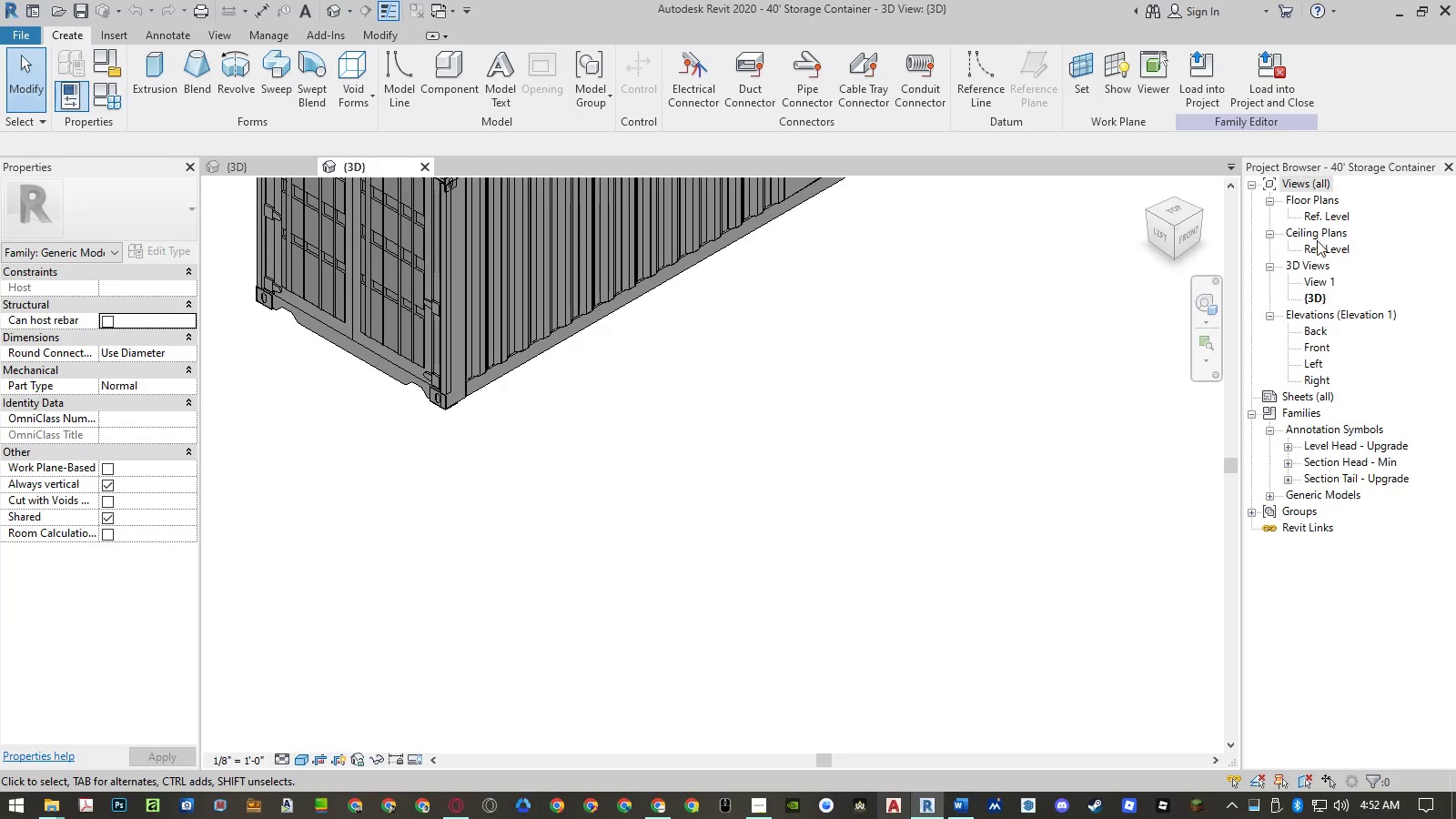 
double_click([1320, 217])
 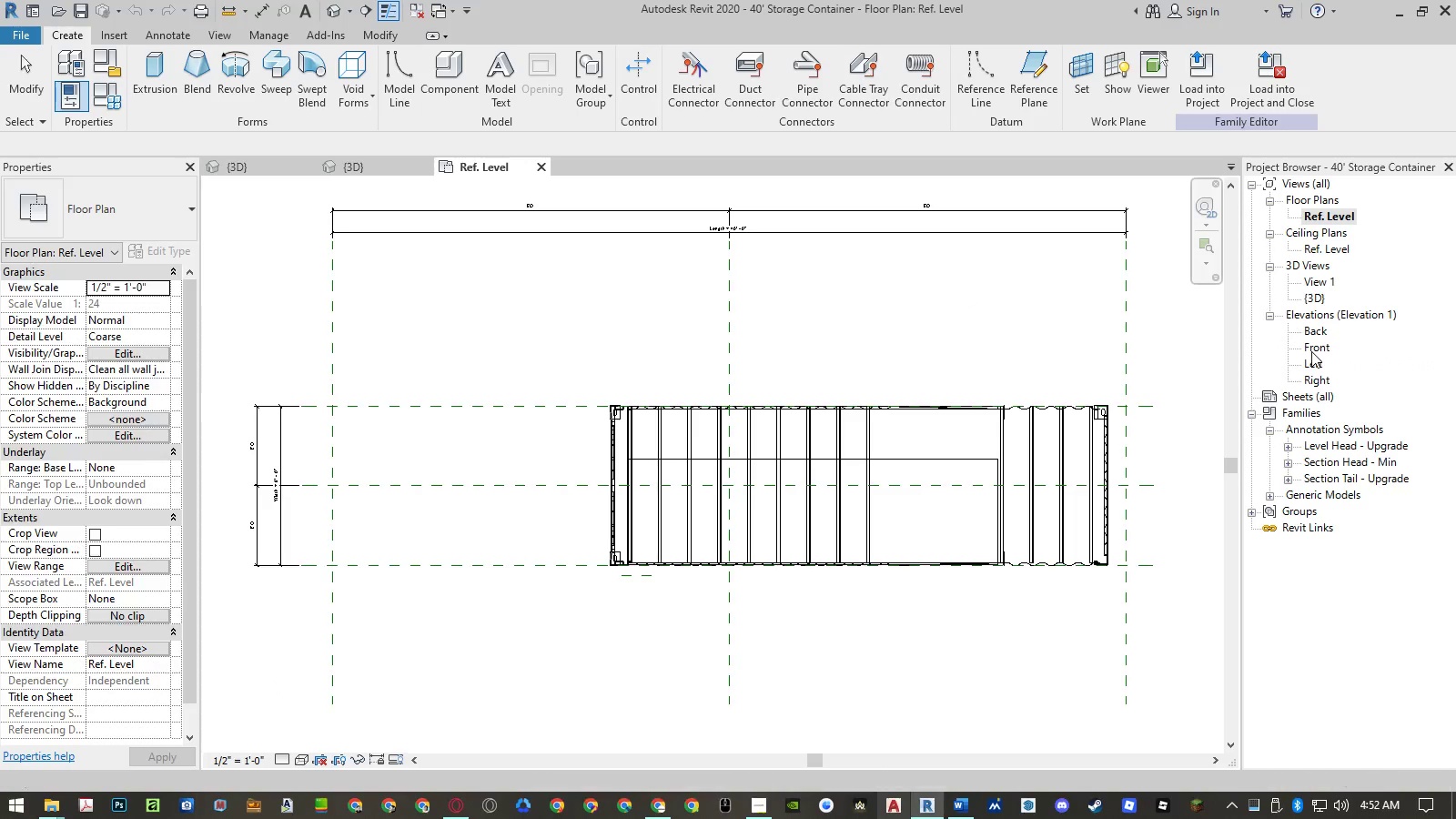 
double_click([1311, 351])
 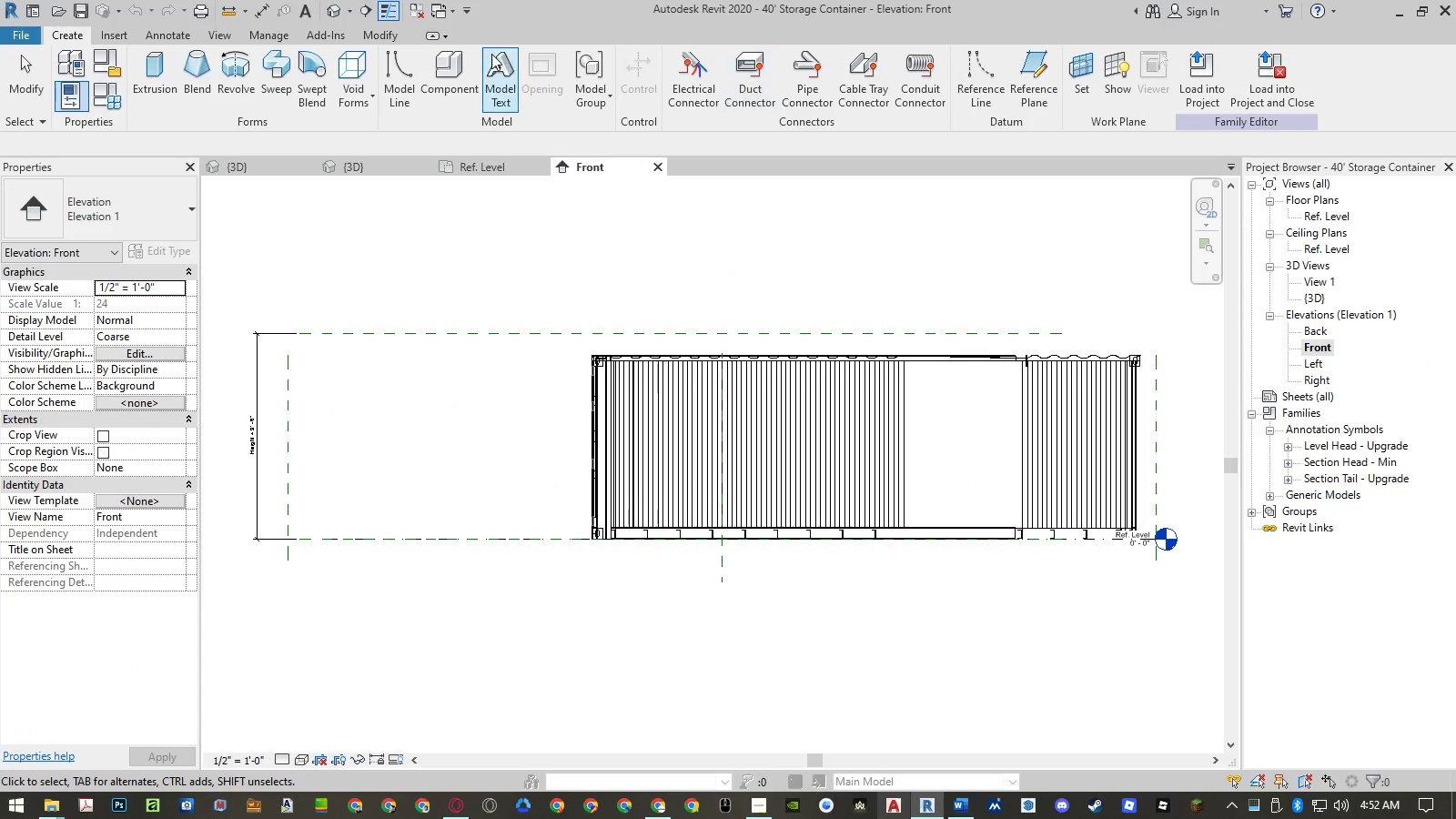 
left_click([227, 33])
 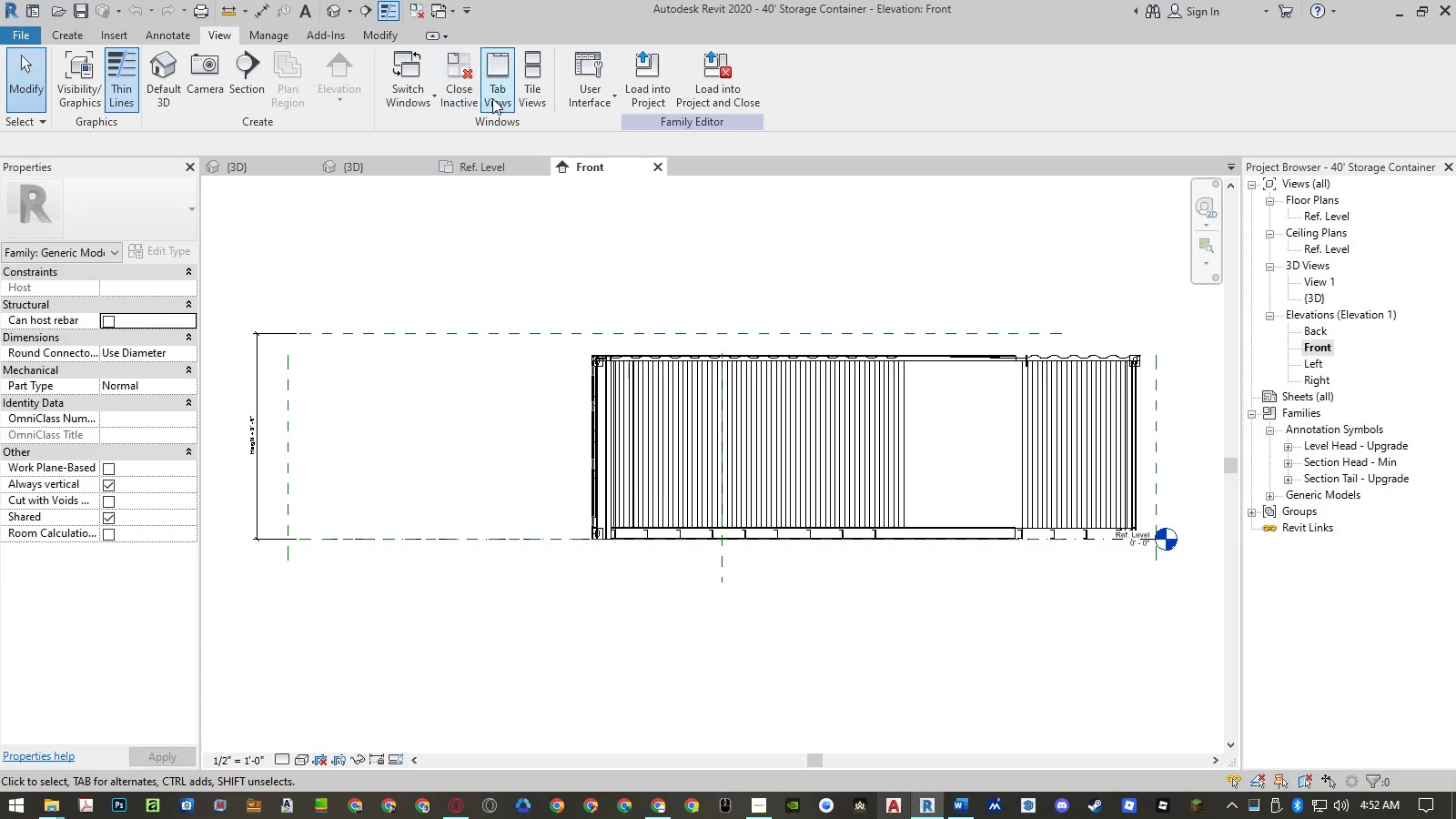 
left_click([525, 96])
 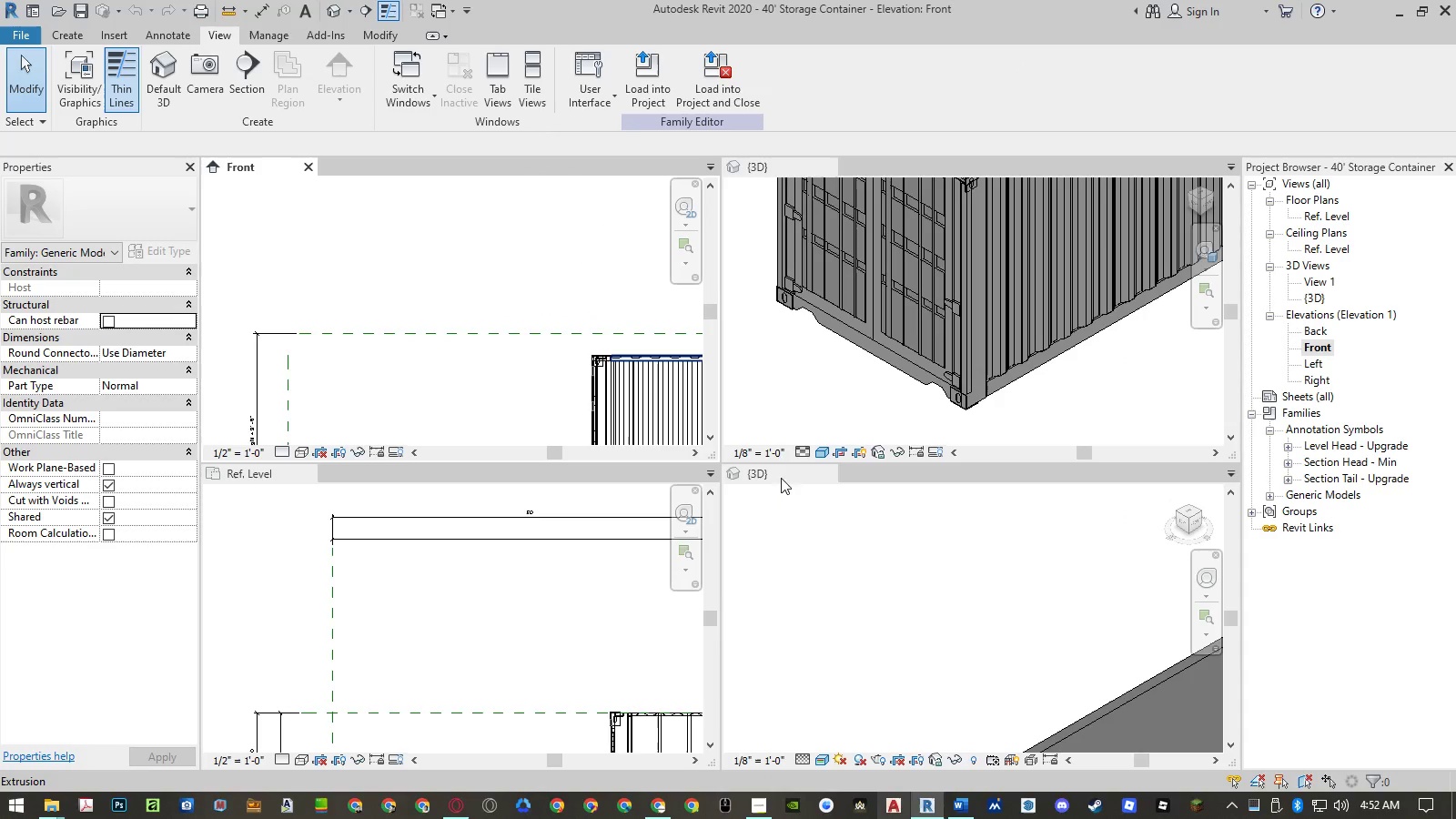 
wait(10.23)
 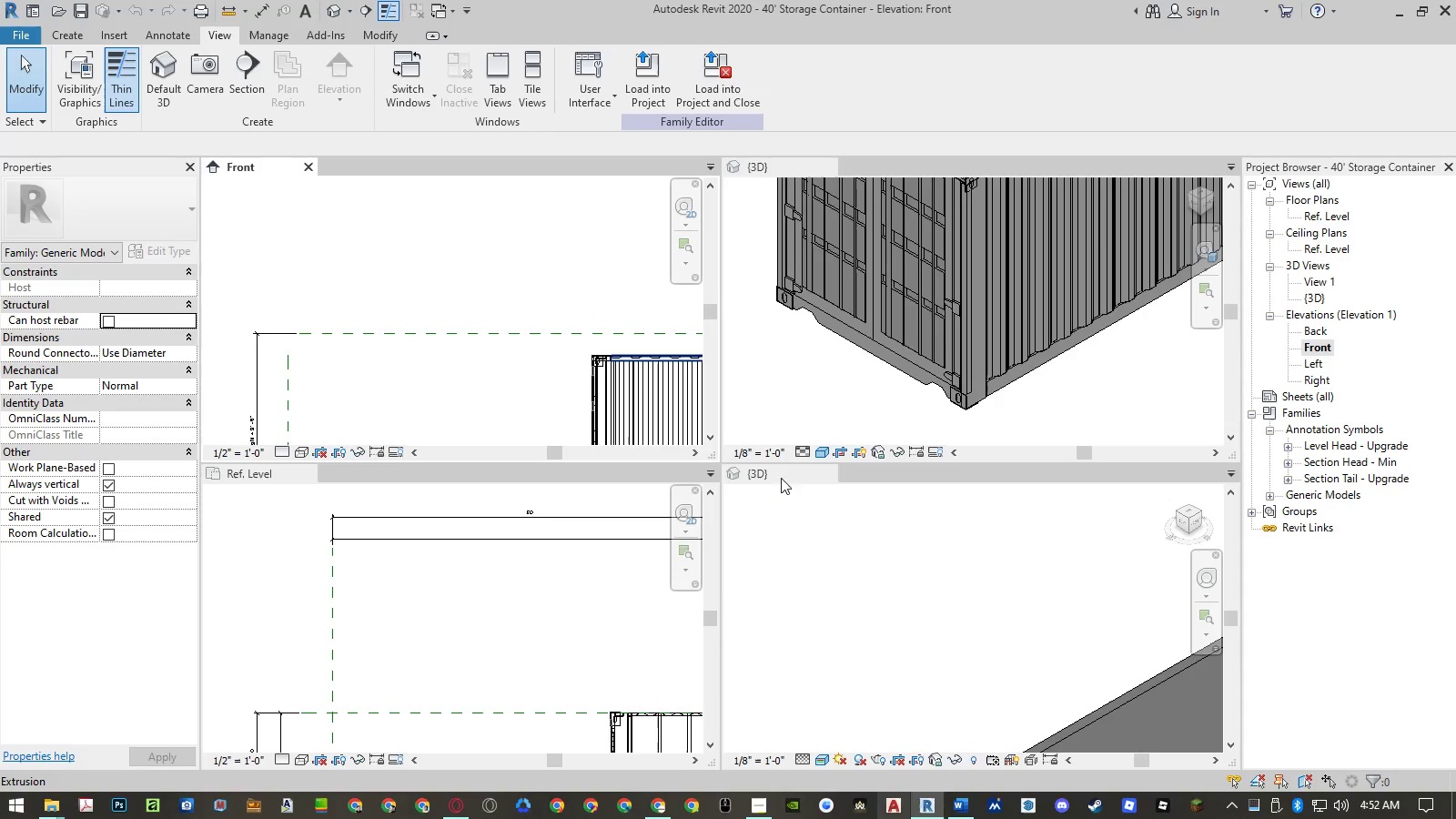 
scroll: coordinate [371, 543], scroll_direction: down, amount: 3.0
 